 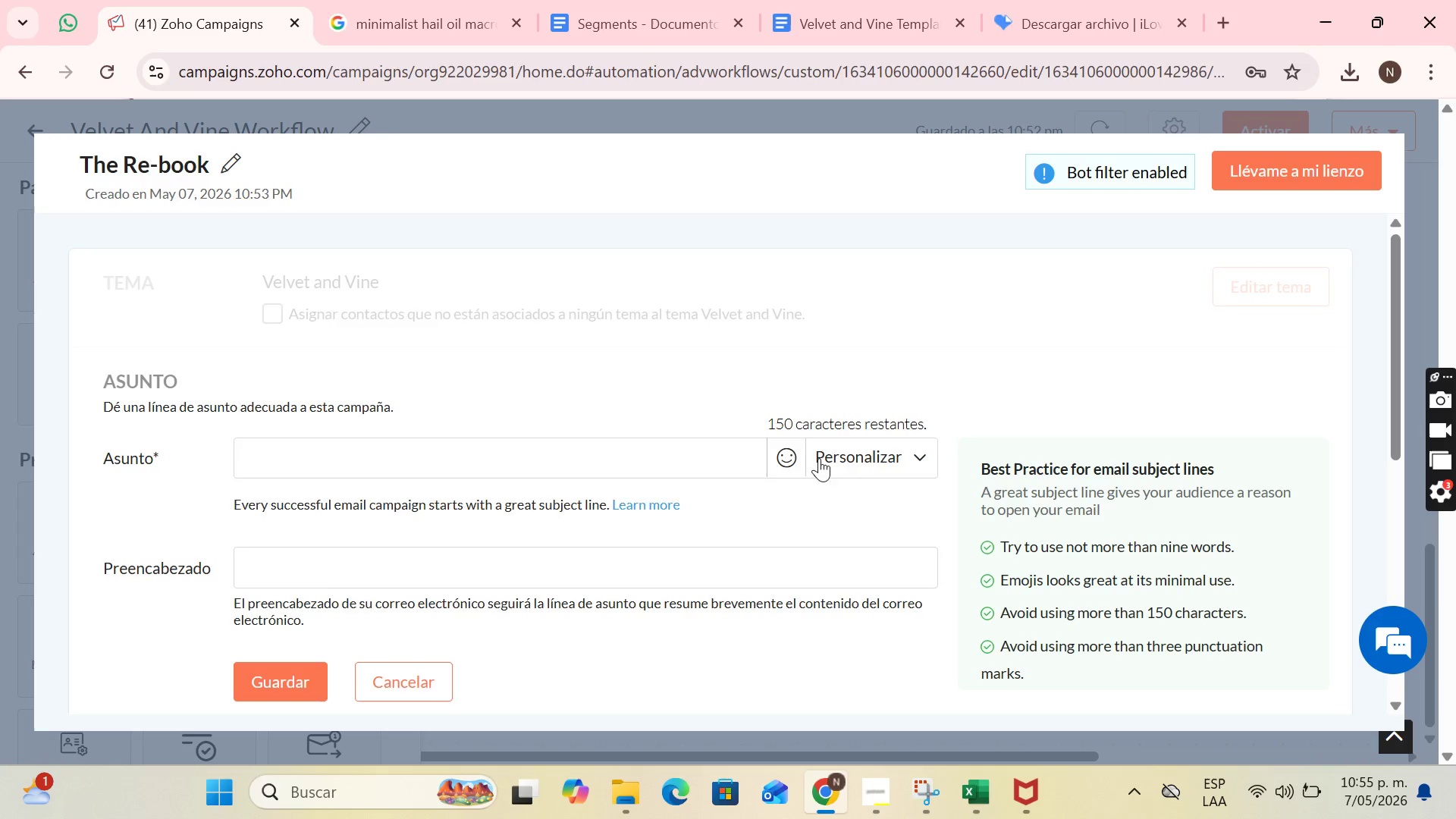 
scroll: coordinate [535, 545], scroll_direction: none, amount: 0.0
 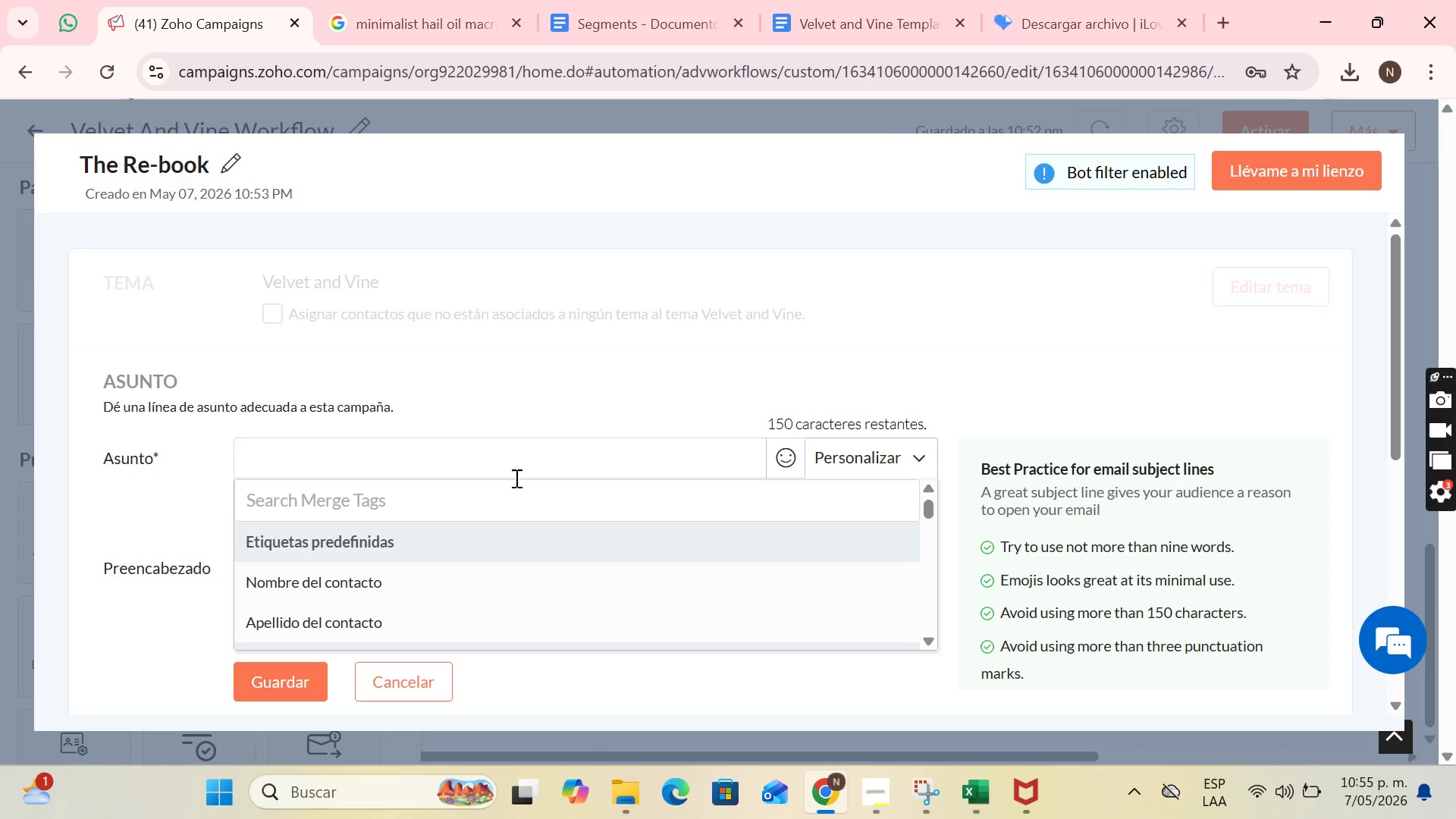 
scroll: coordinate [519, 522], scroll_direction: down, amount: 1.0
 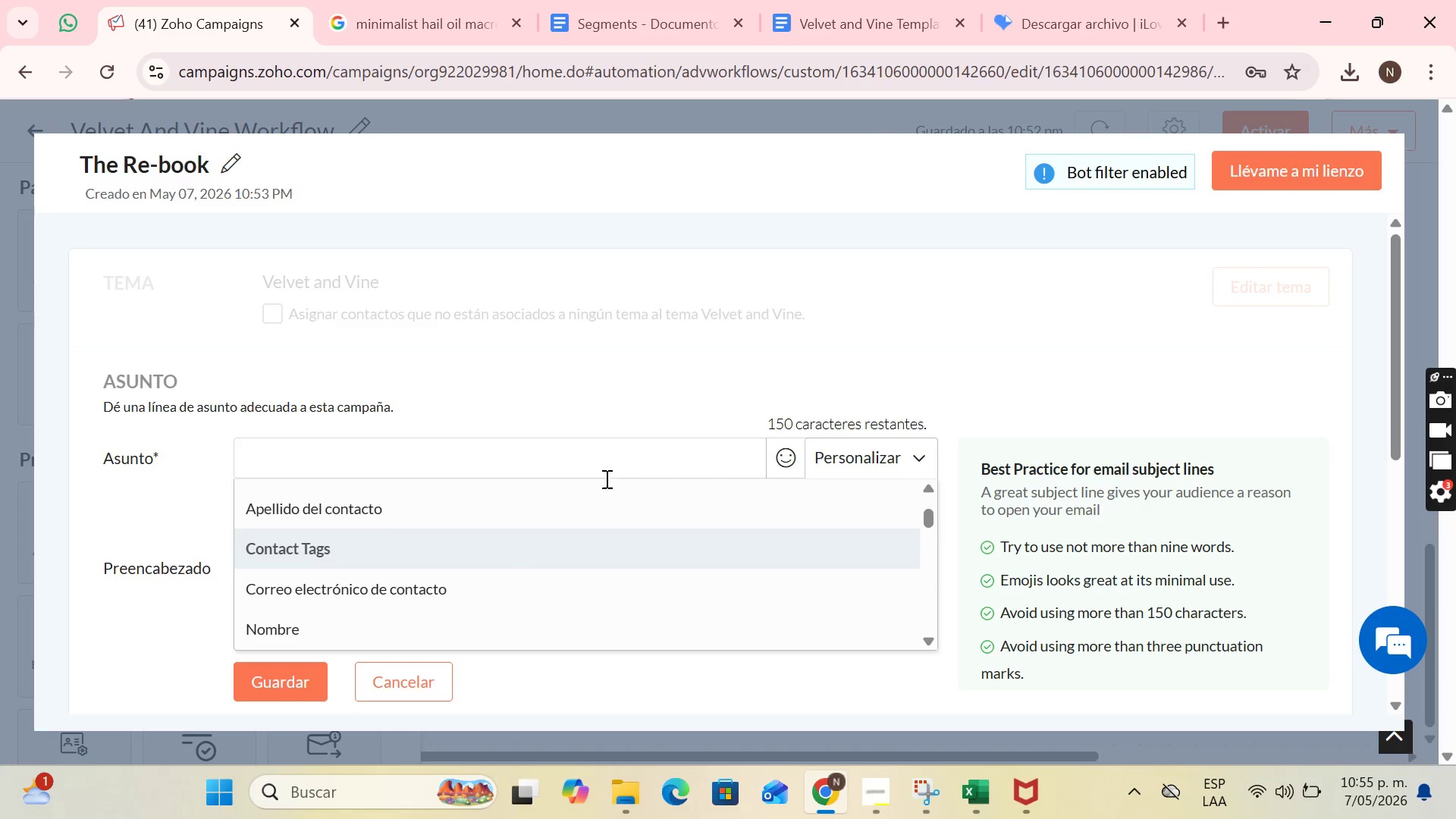 
left_click([595, 459])
 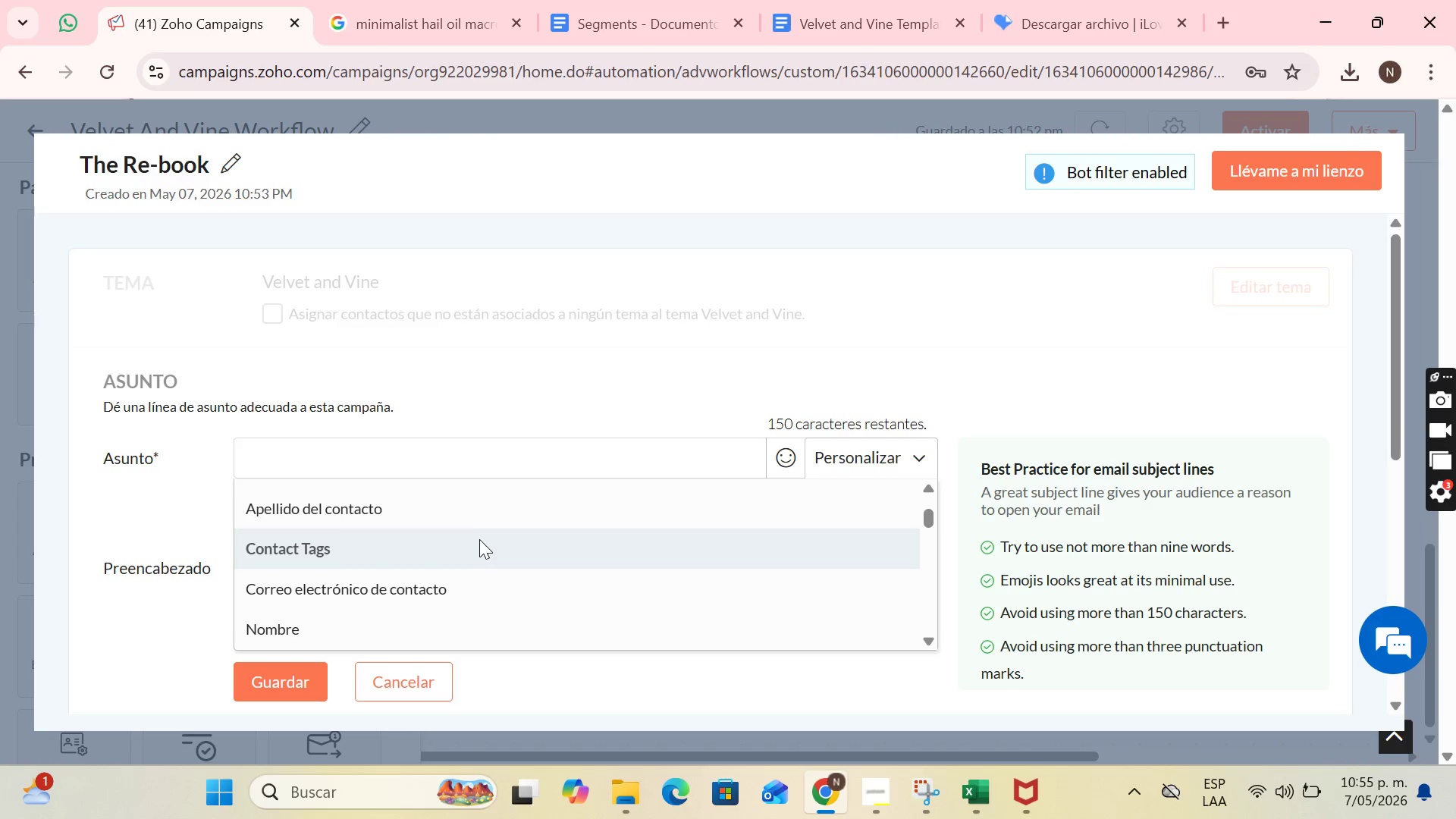 
scroll: coordinate [469, 520], scroll_direction: up, amount: 3.0
 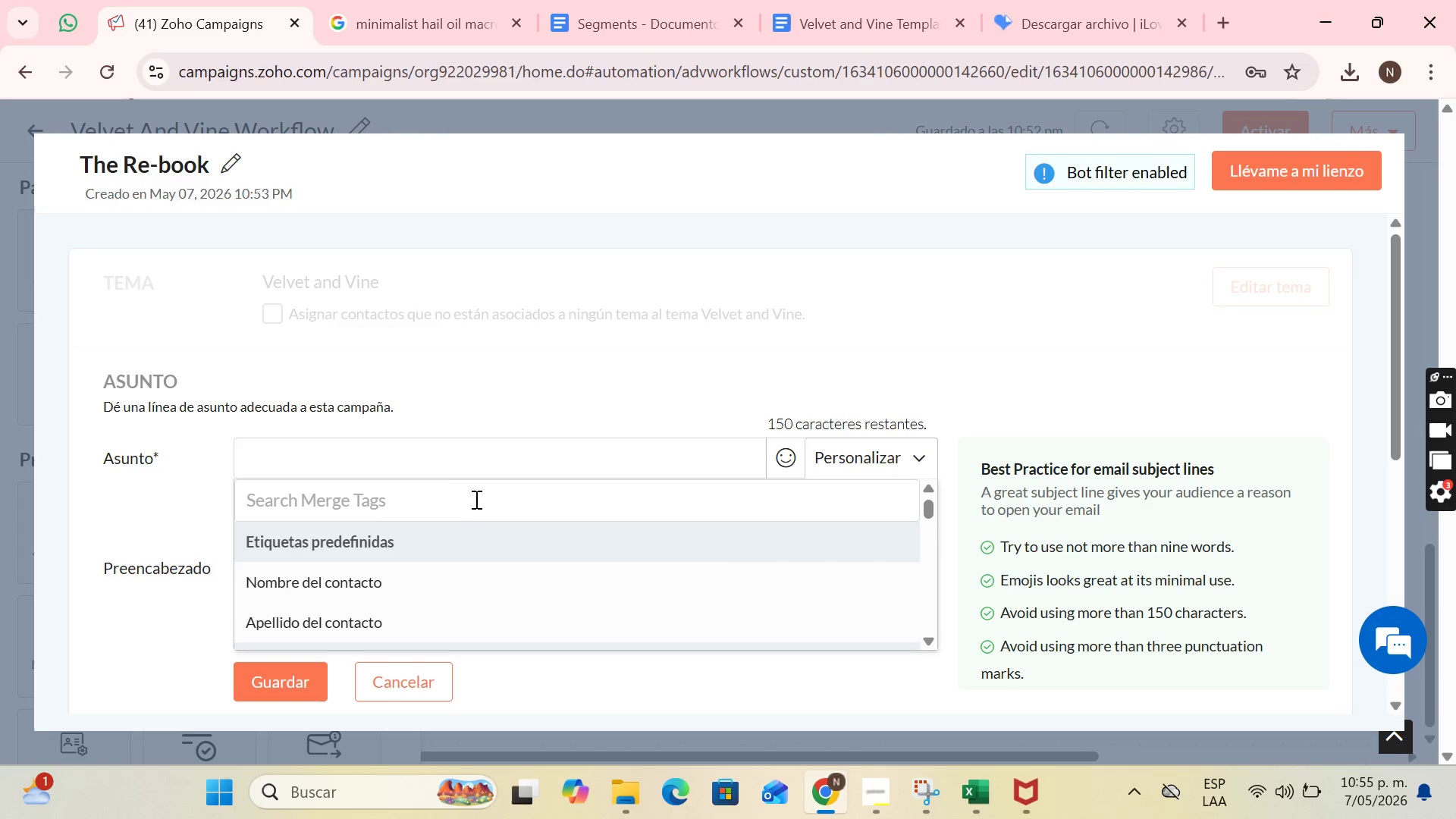 
left_click([476, 497])
 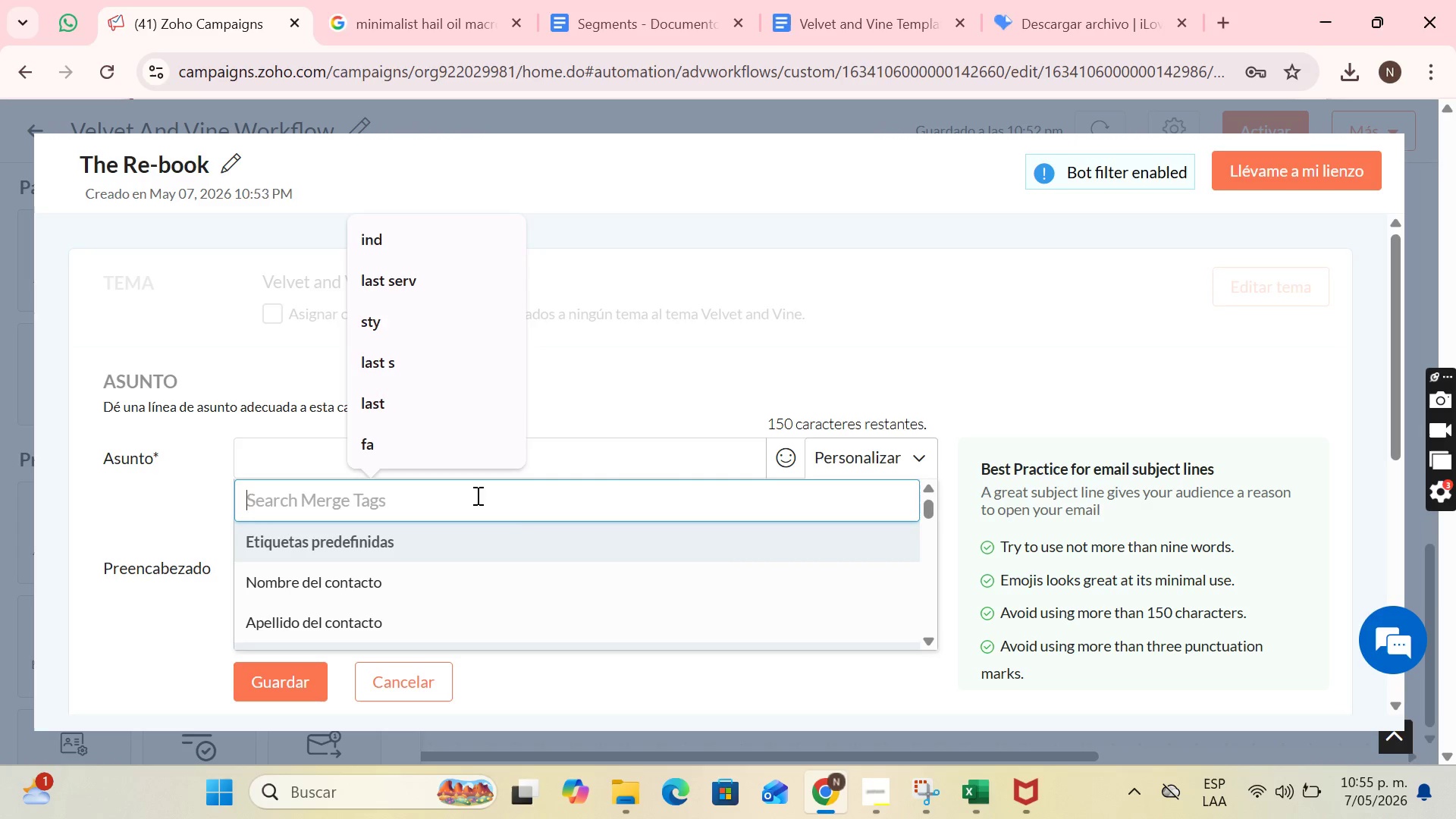 
type(st)
 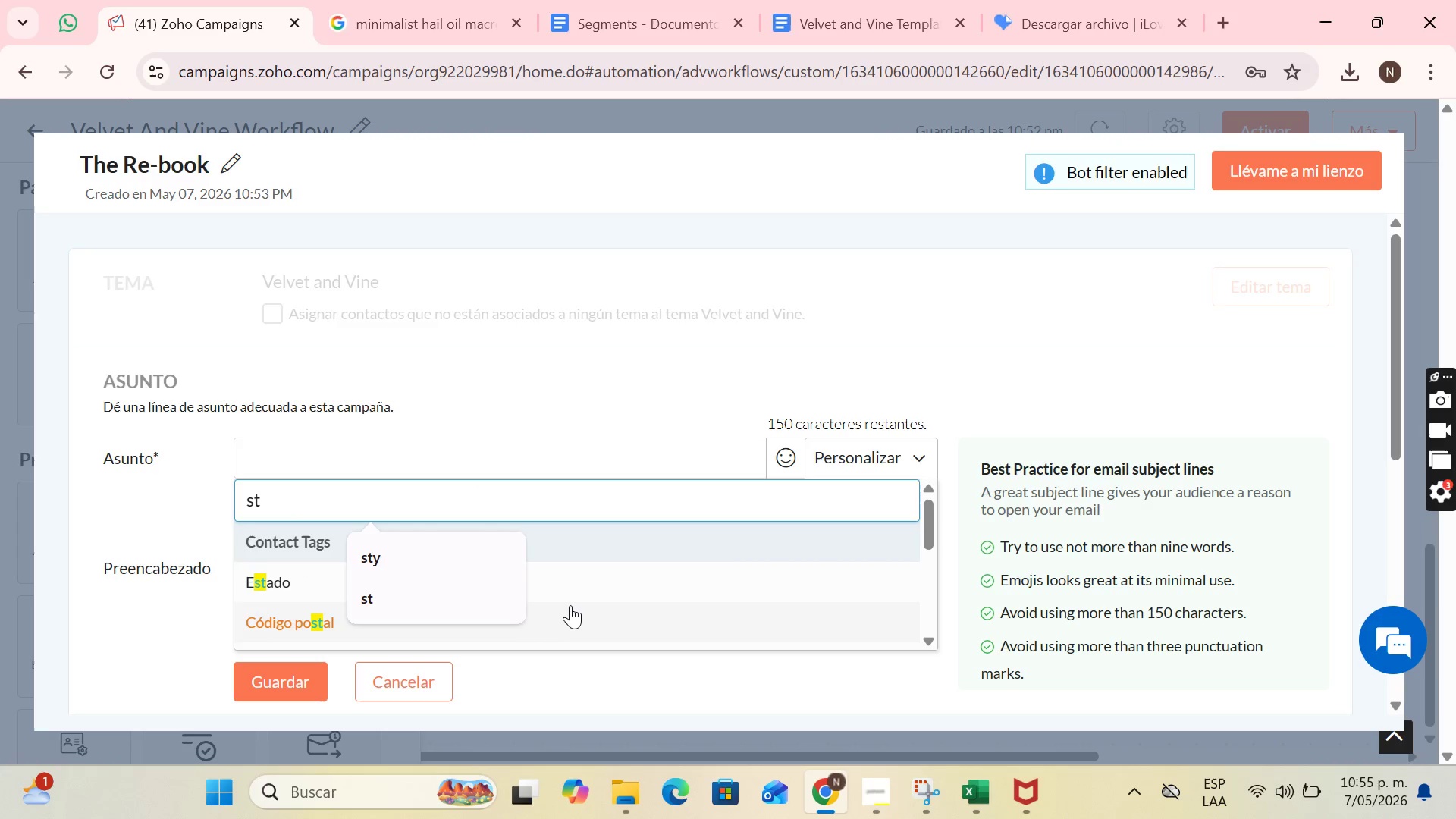 
key(Y)
 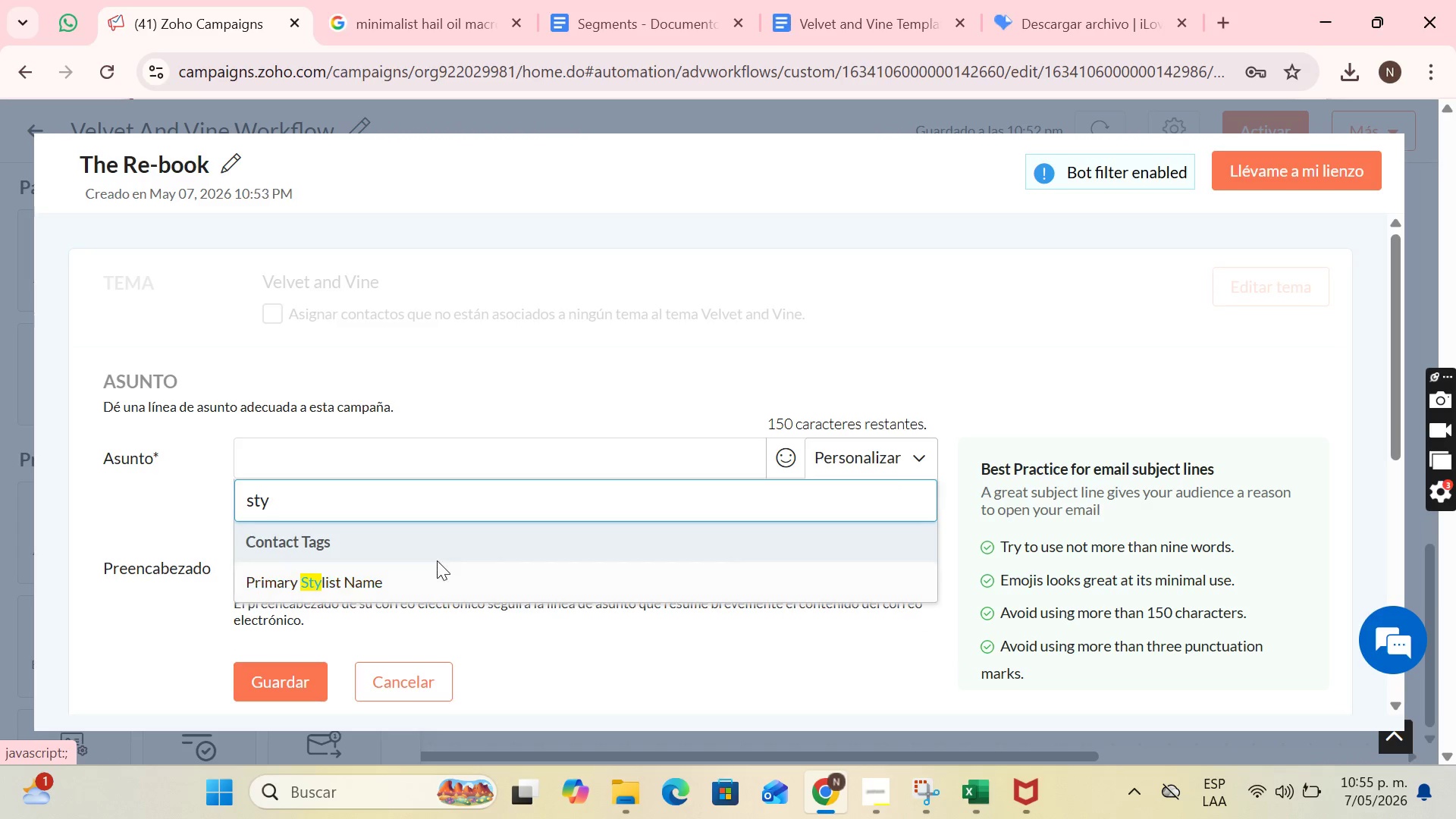 
left_click([434, 578])
 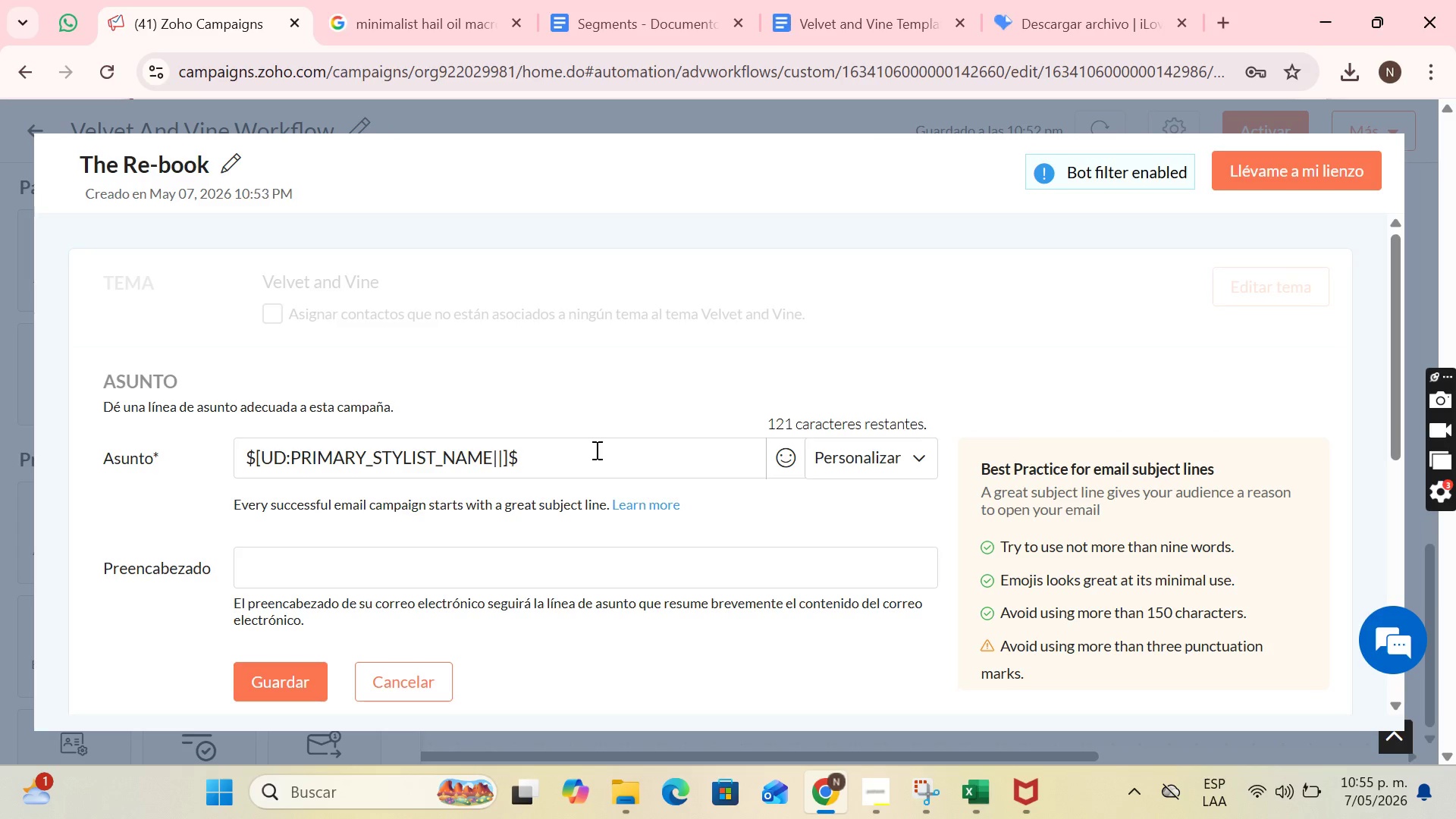 
type( has)
 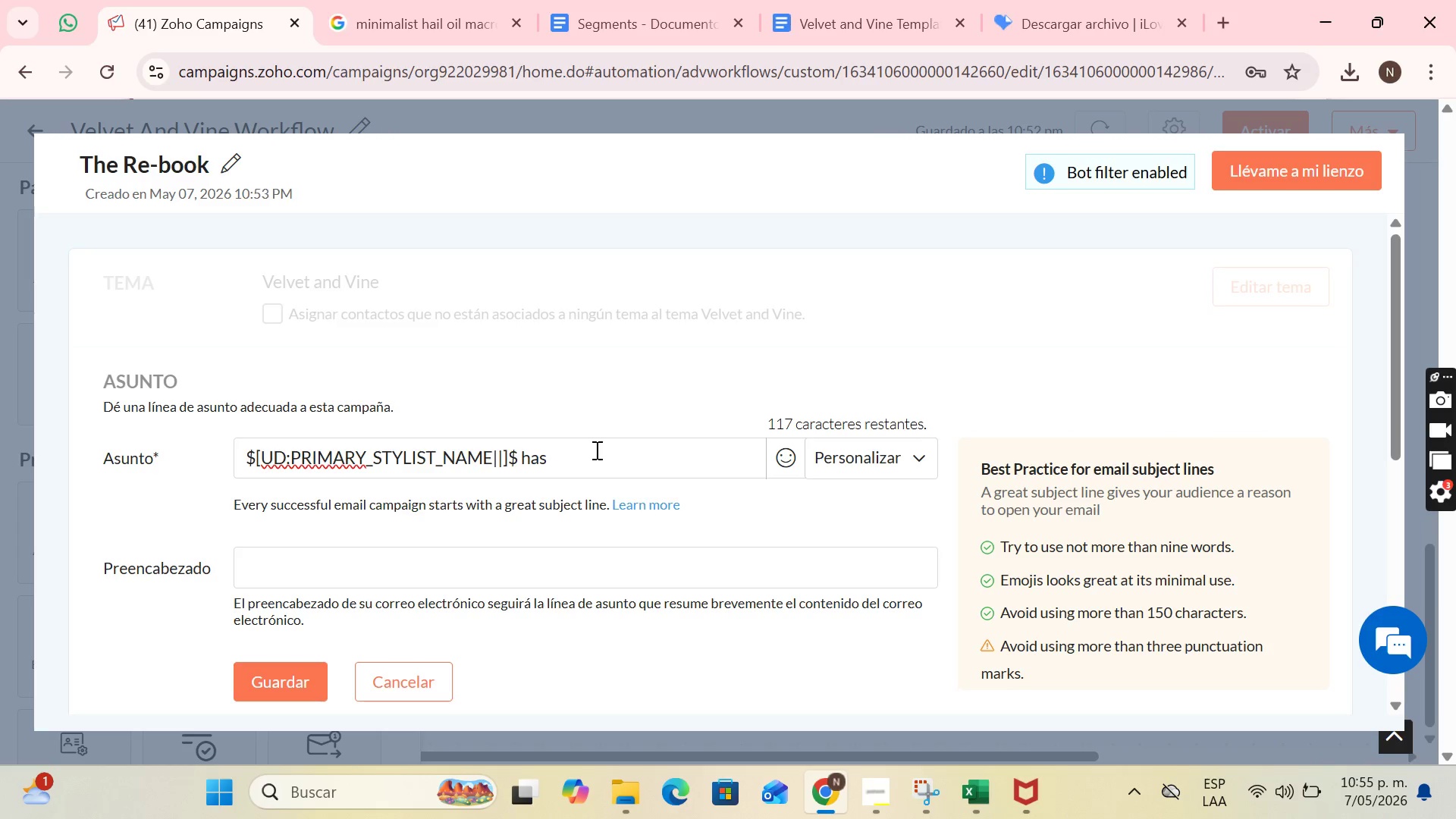 
type( your next special look)
 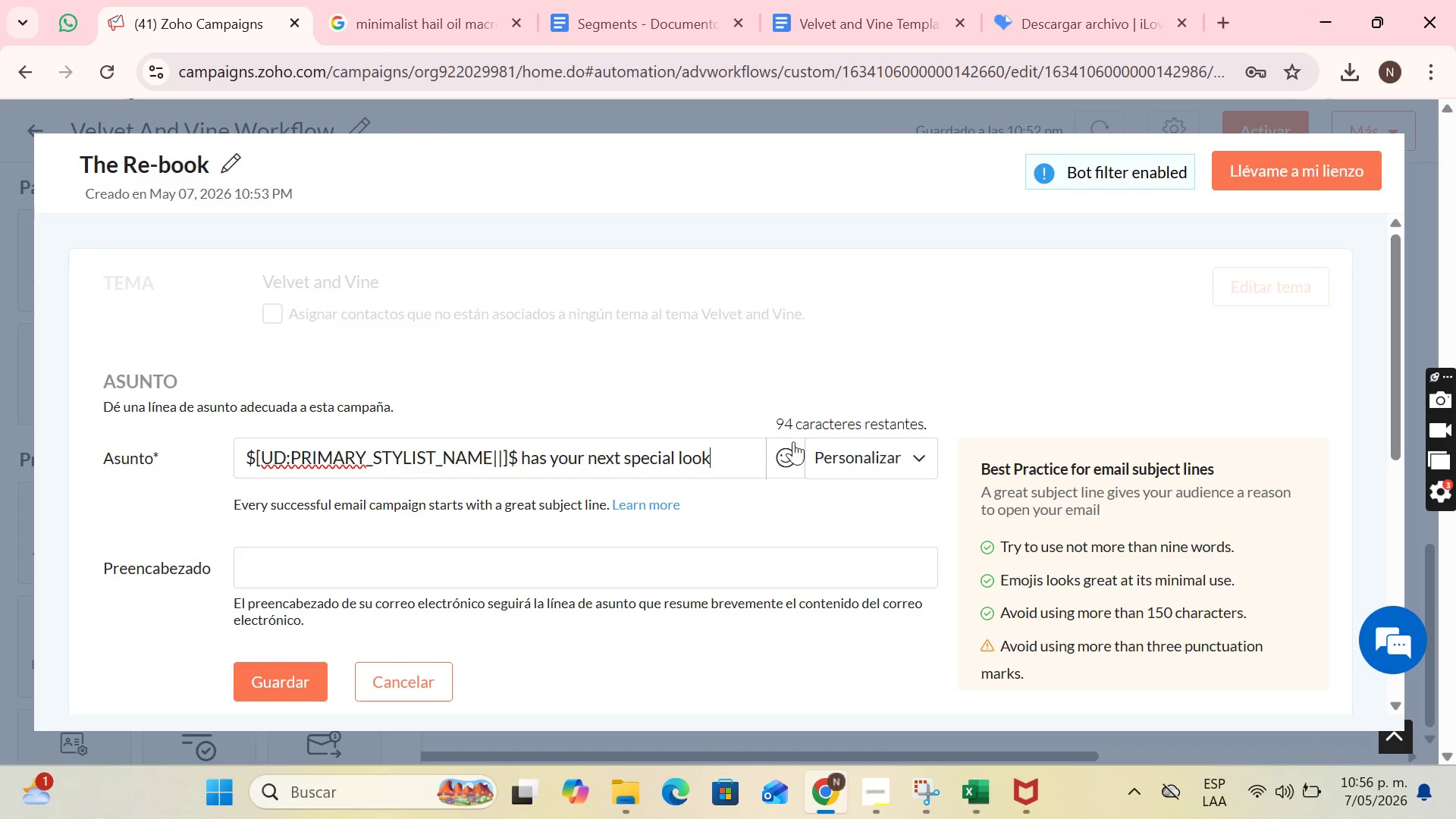 
left_click([791, 447])
 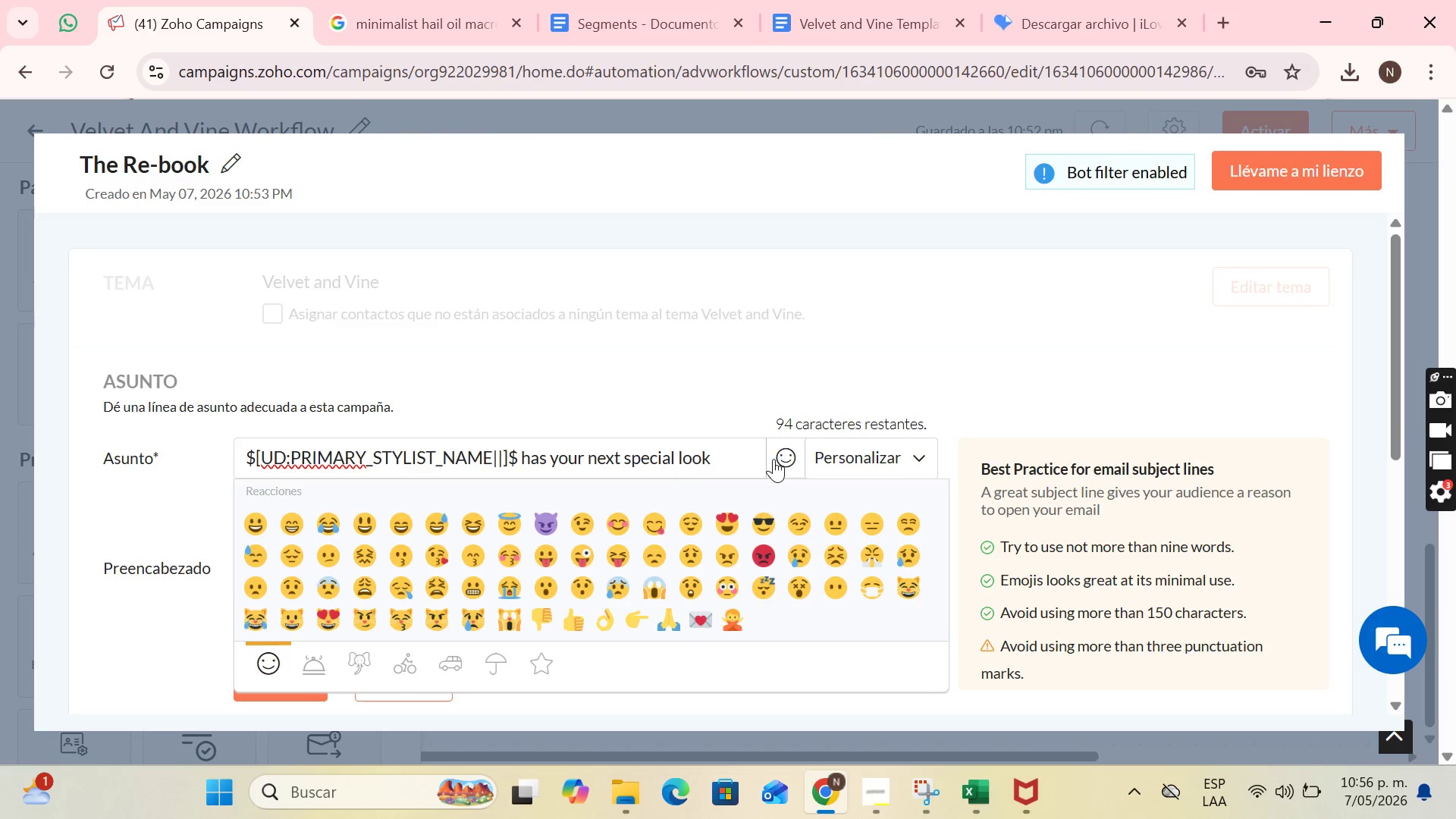 
left_click([726, 456])
 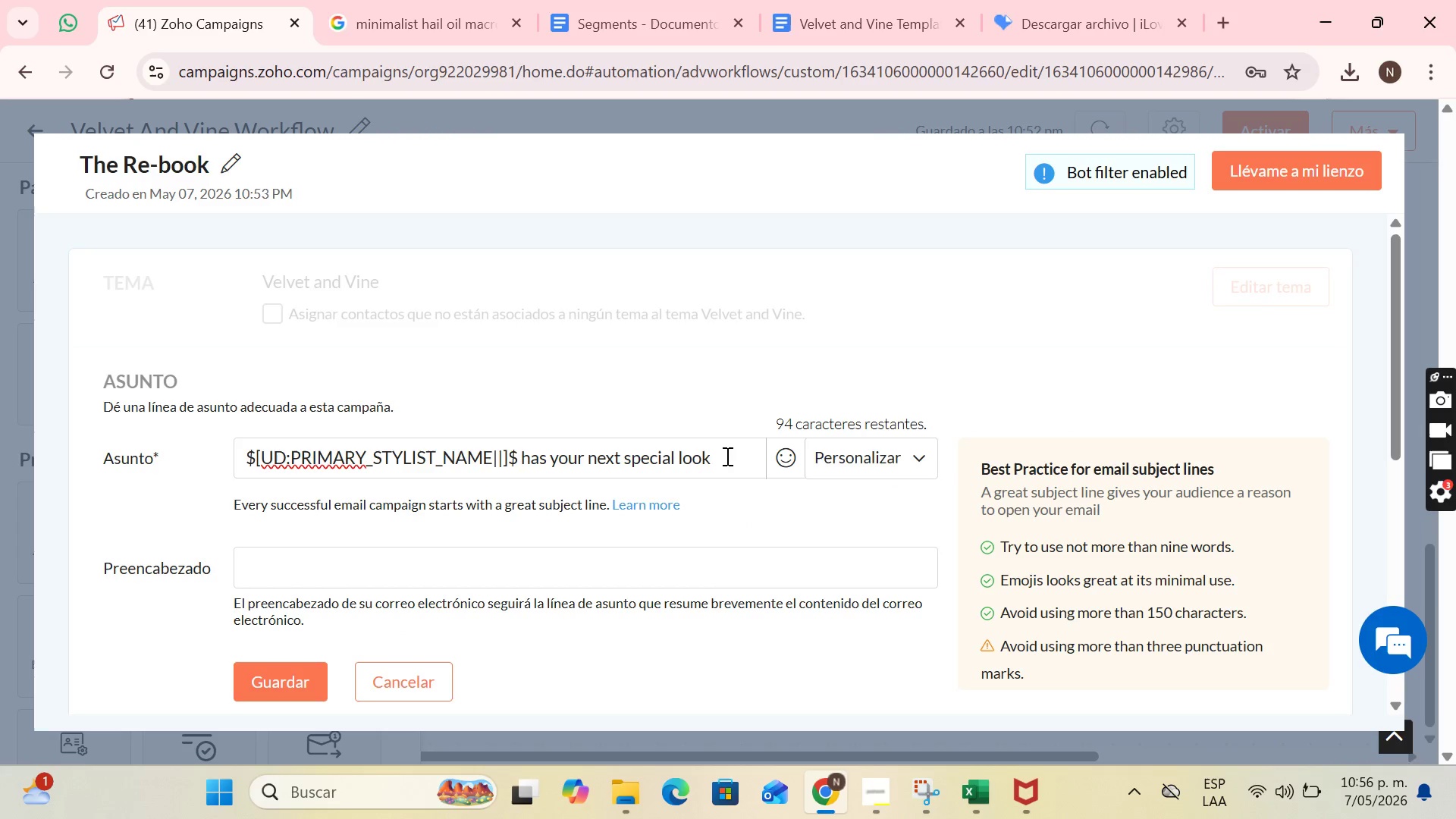 
key(Shift+1)
 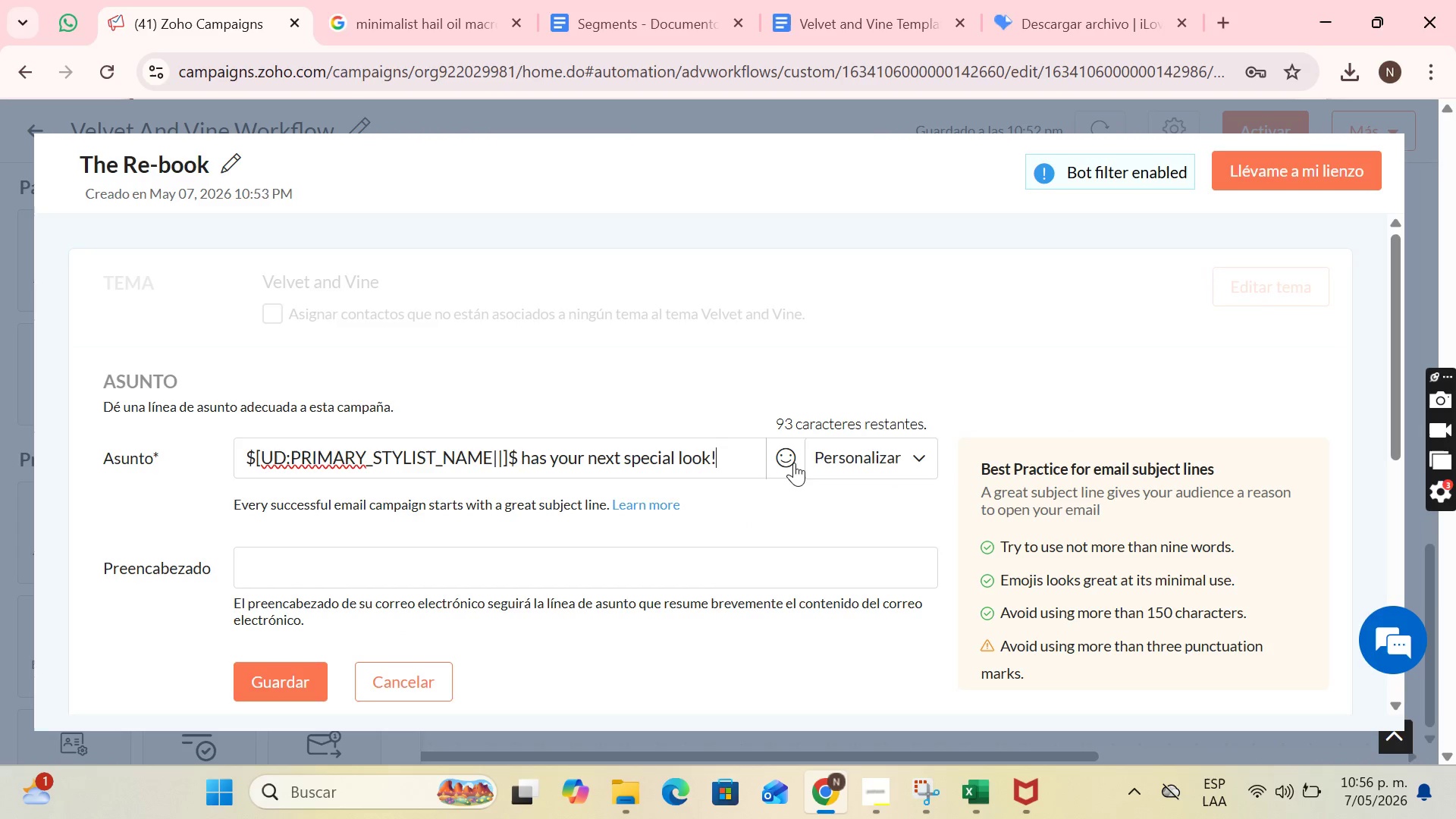 
left_click([798, 463])
 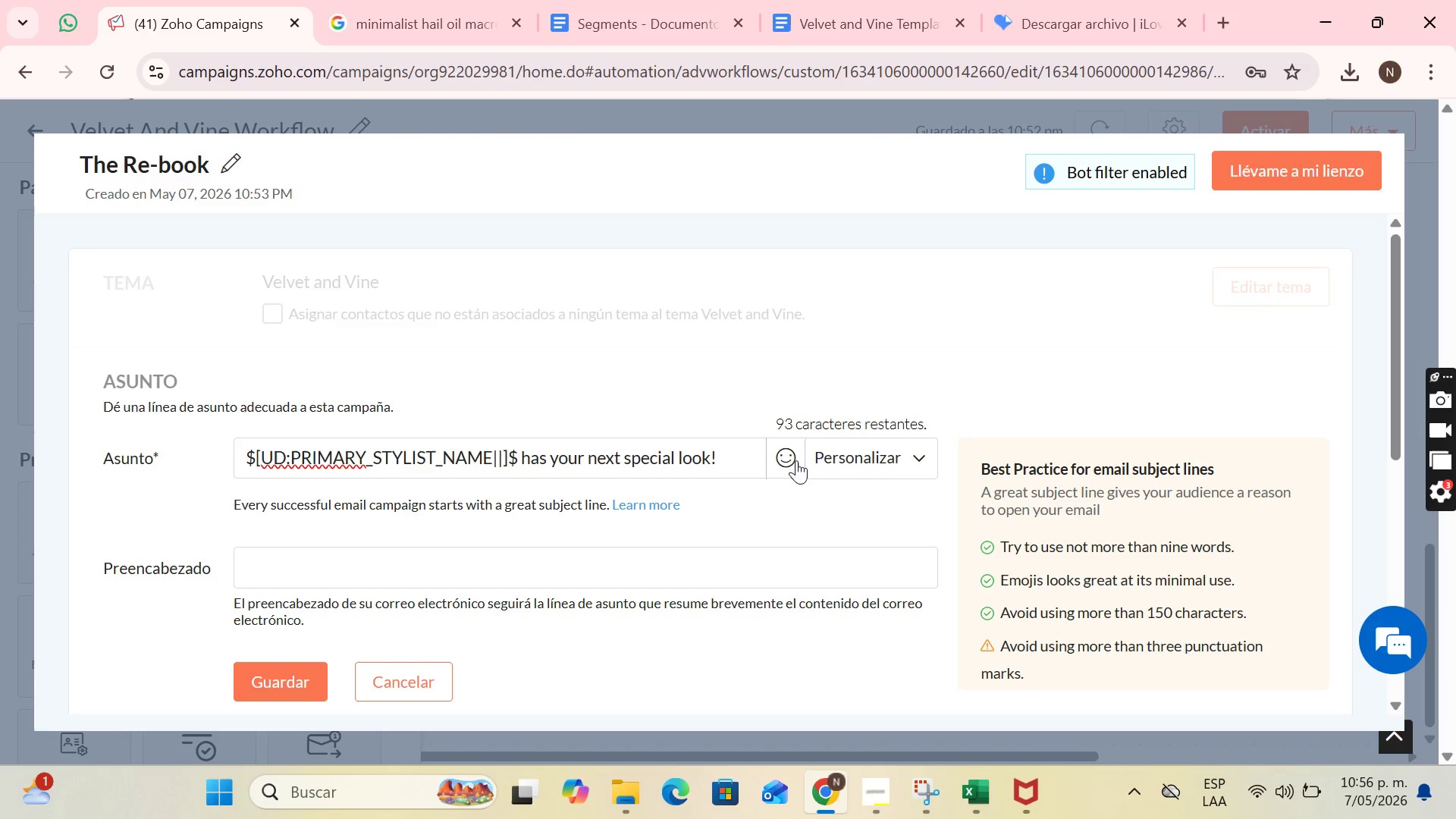 
left_click([783, 450])
 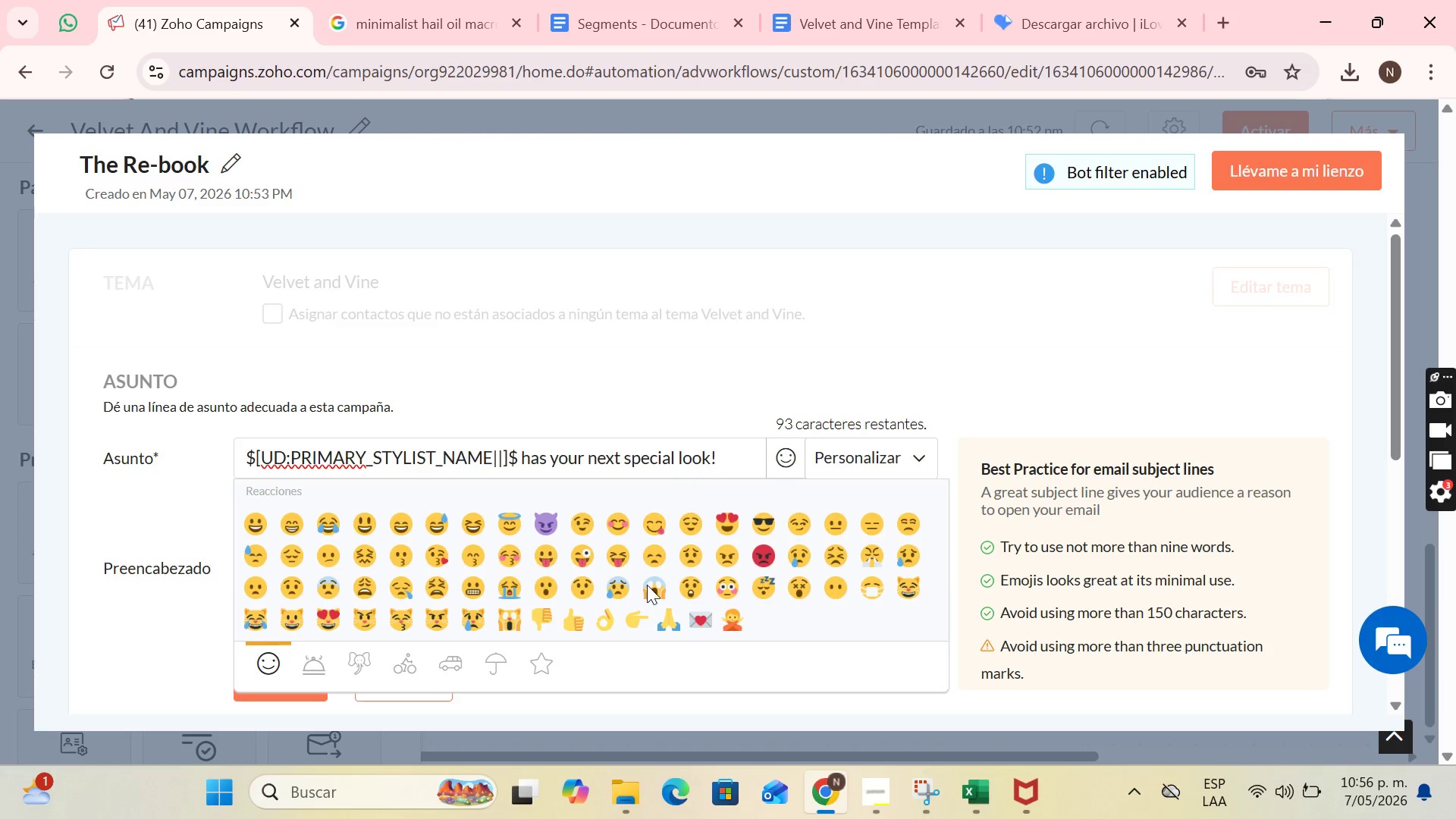 
left_click([651, 585])
 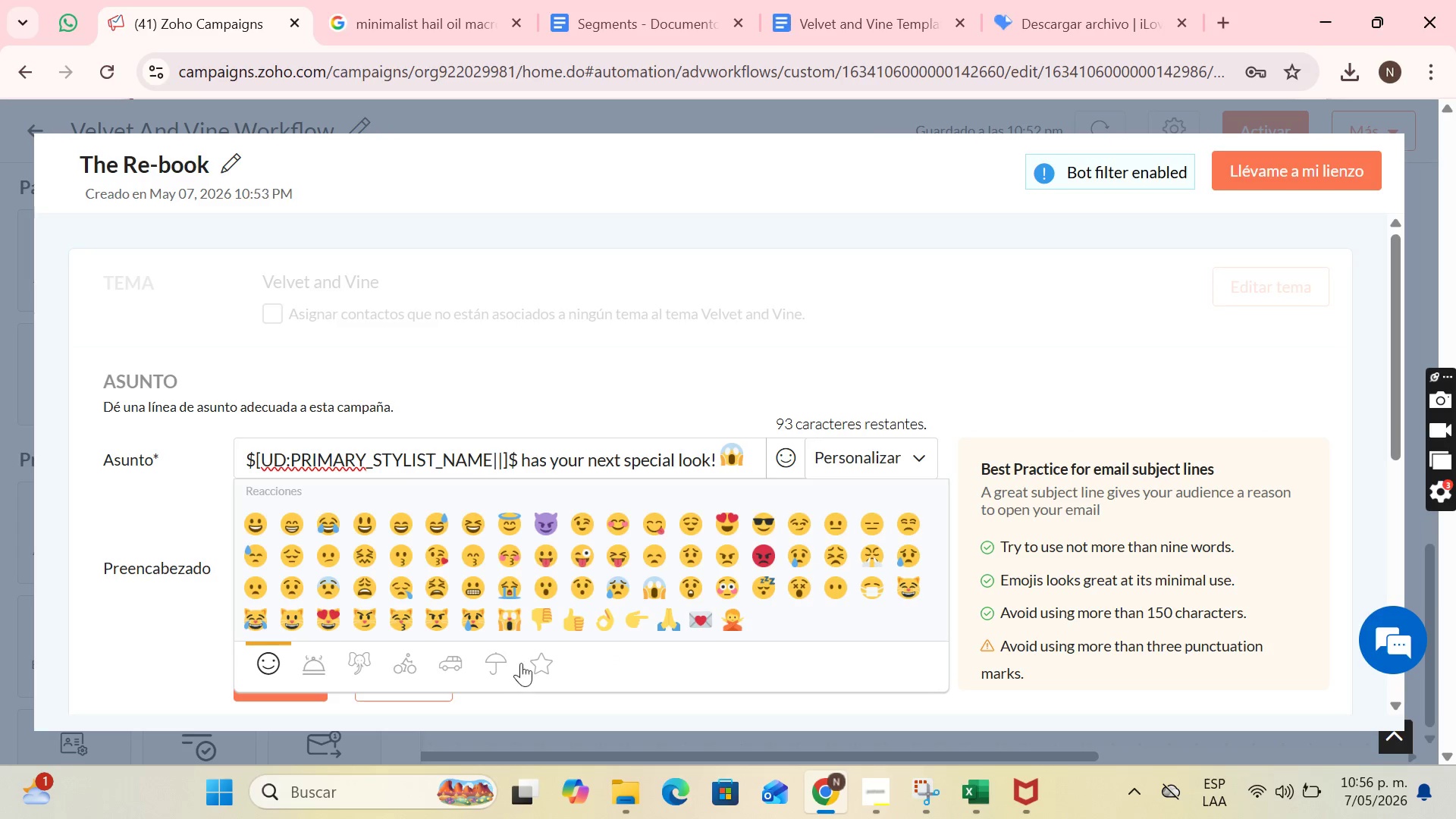 
left_click([495, 663])
 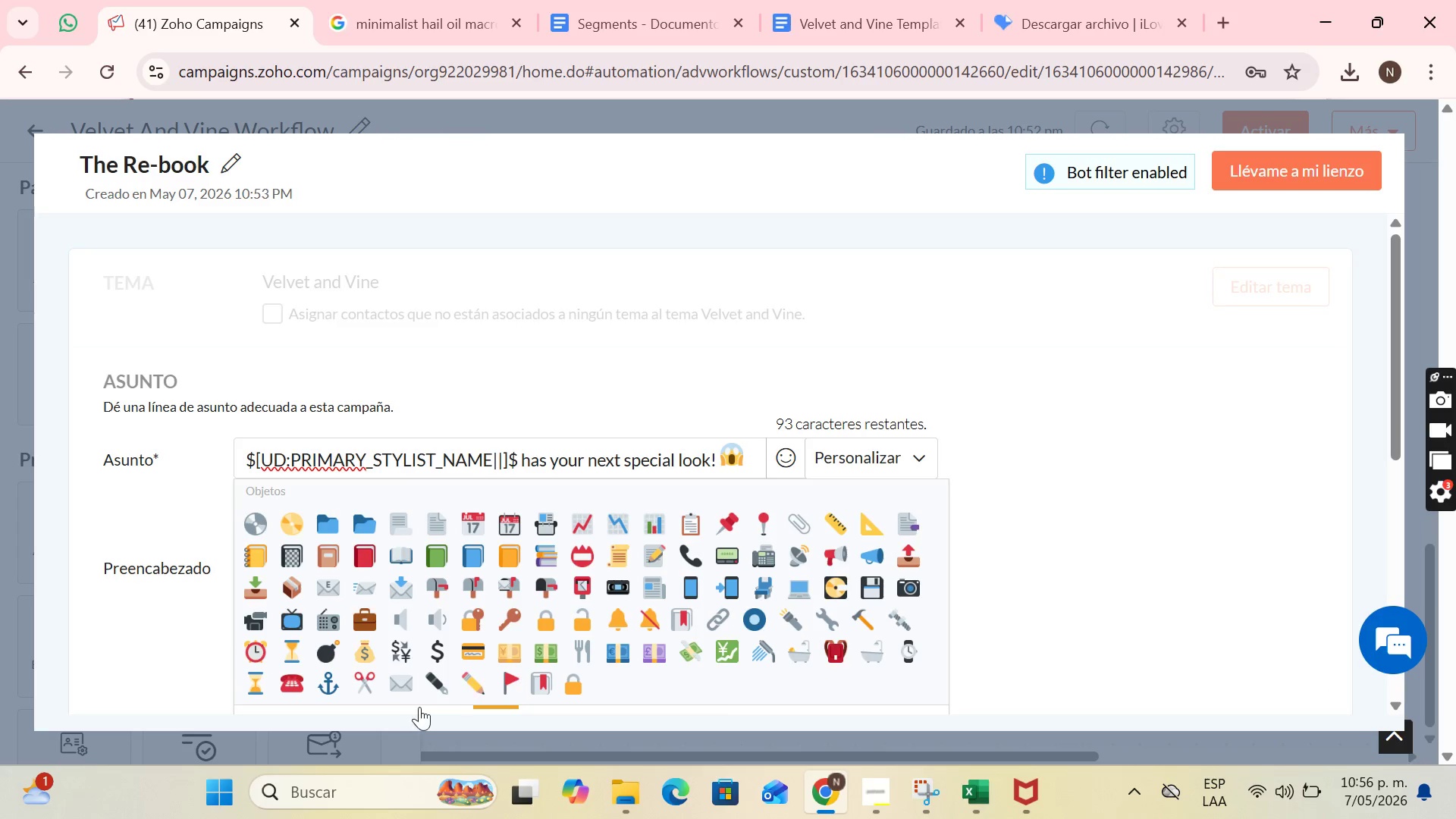 
scroll: coordinate [517, 665], scroll_direction: down, amount: 2.0
 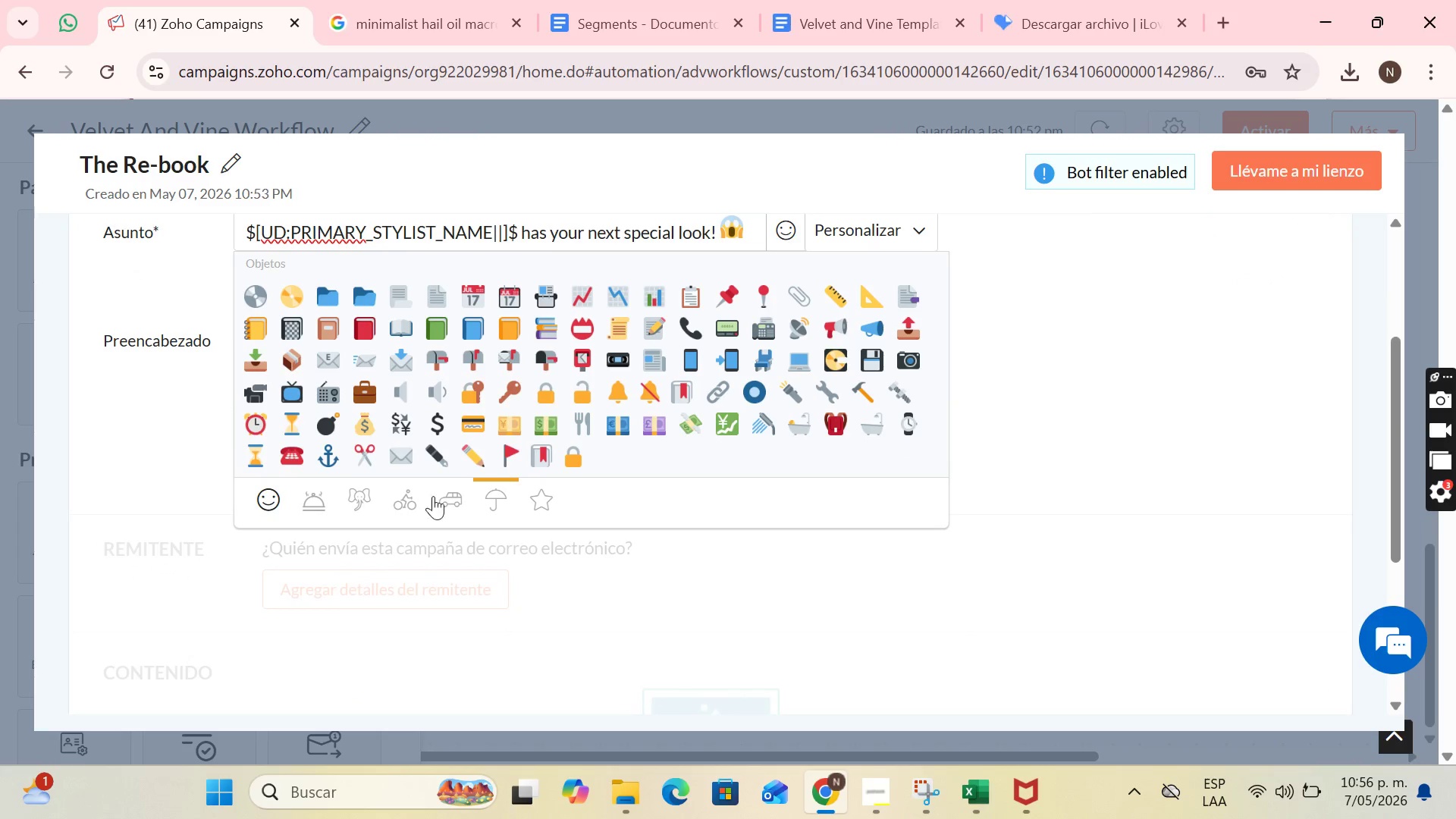 
left_click([400, 497])
 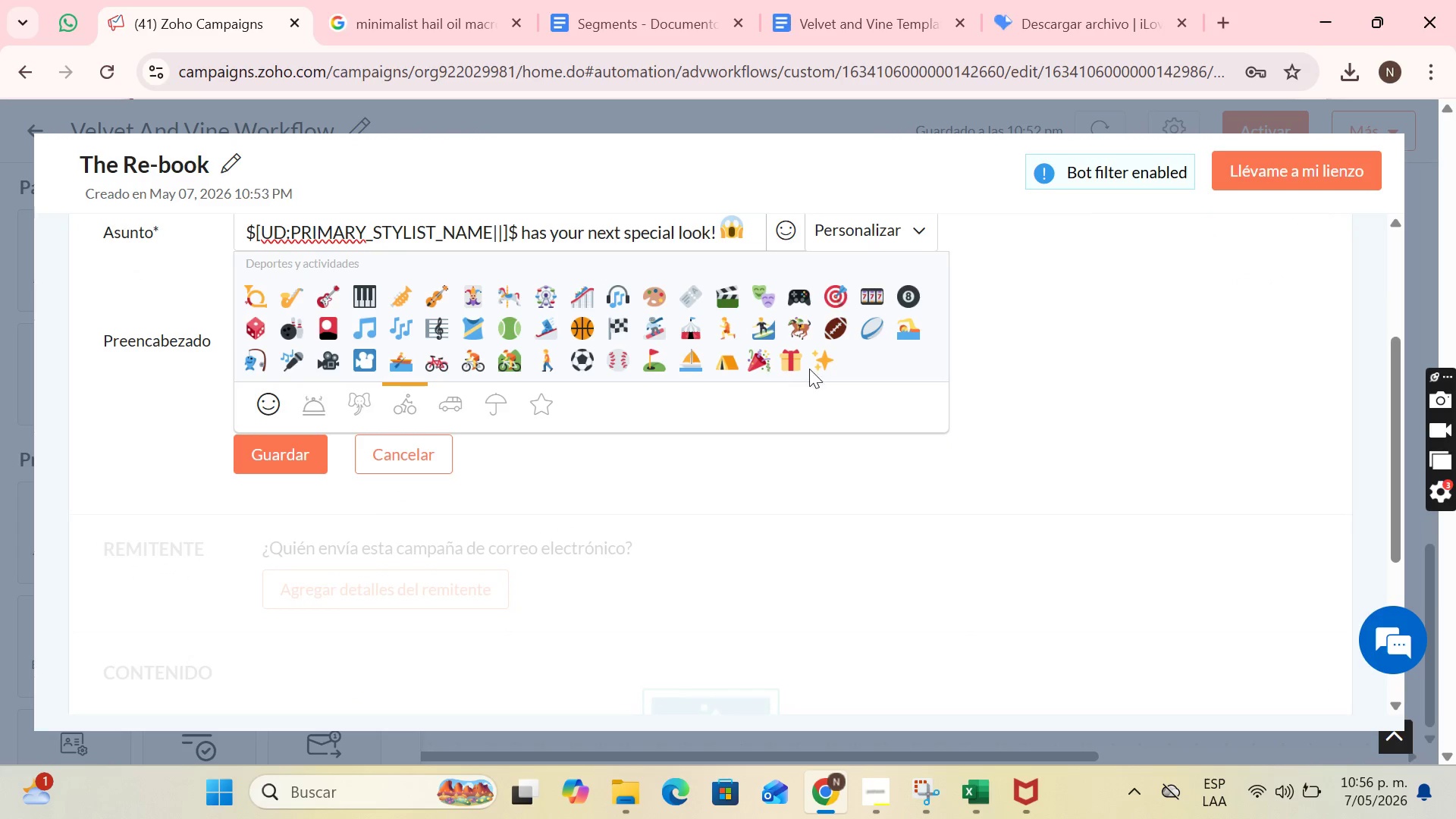 
left_click([821, 358])
 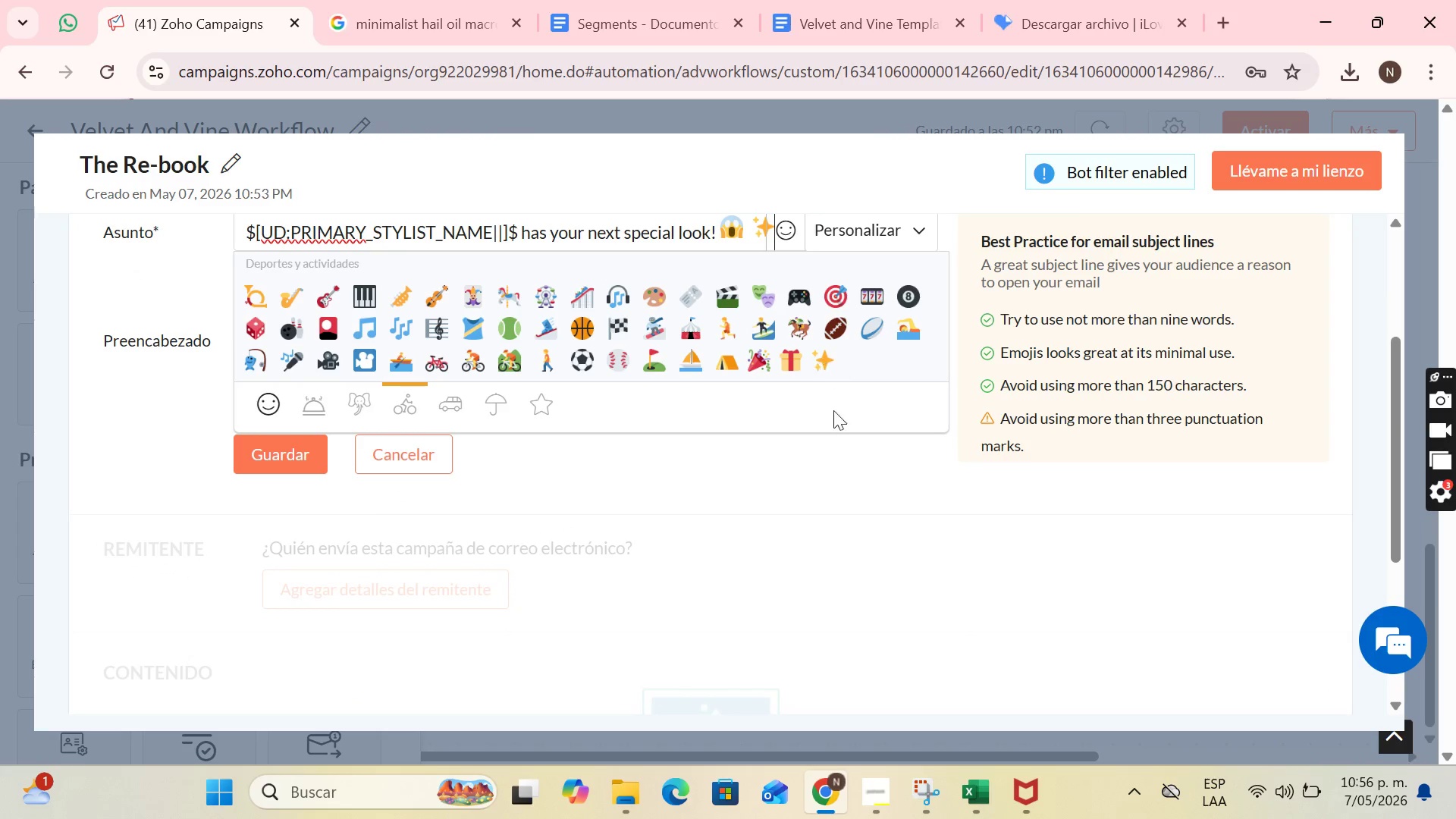 
left_click([828, 466])
 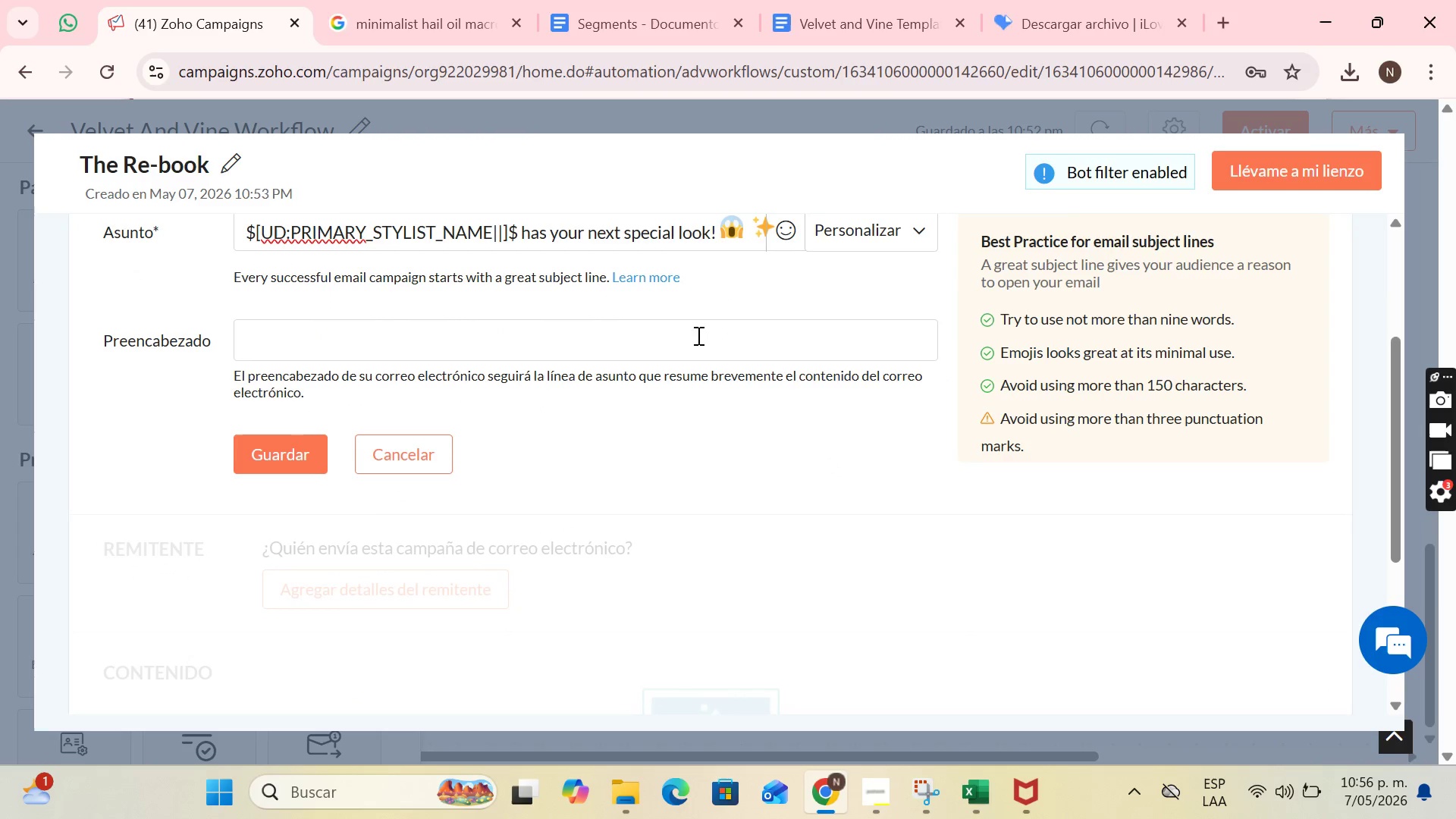 
left_click([681, 346])
 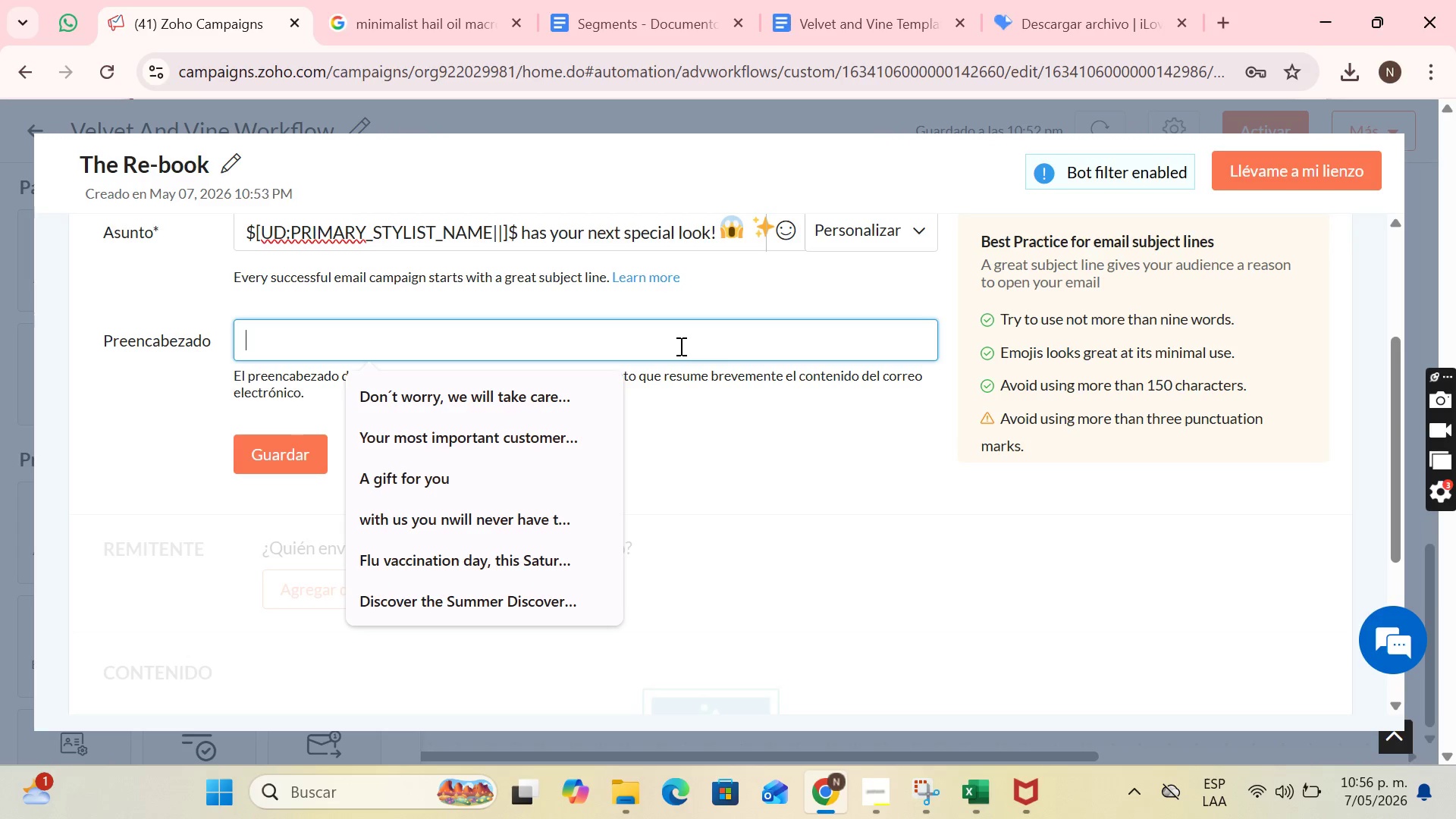 
wait(22.45)
 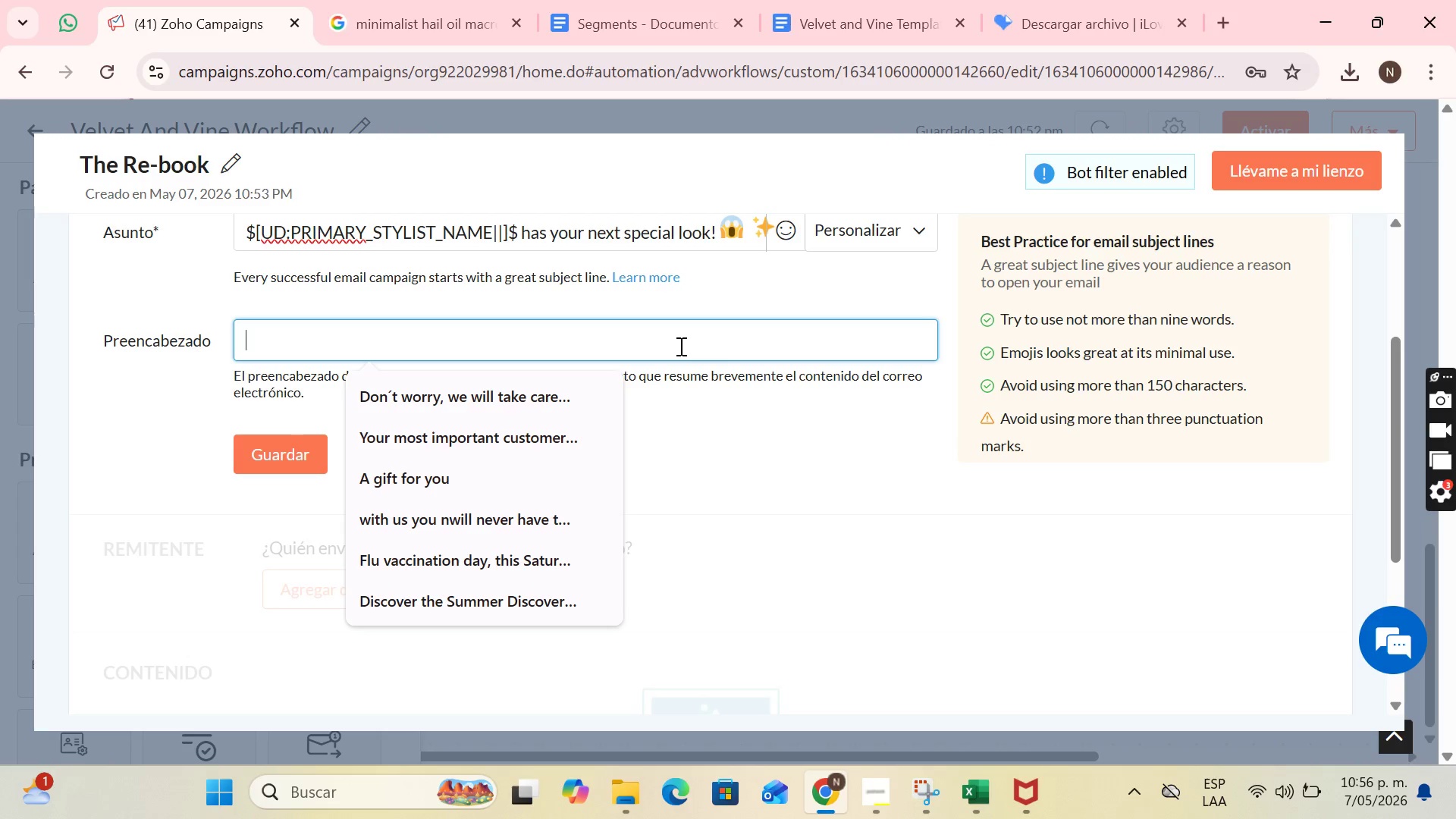 
type(Book your session in velvet)
key(Backspace)
key(Backspace)
key(Backspace)
key(Backspace)
key(Backspace)
key(Backspace)
type(Velvet ^)
key(Backspace)
type(and C)
key(Backspace)
type(v)
key(Backspace)
type(Vine before the spaces run out)
 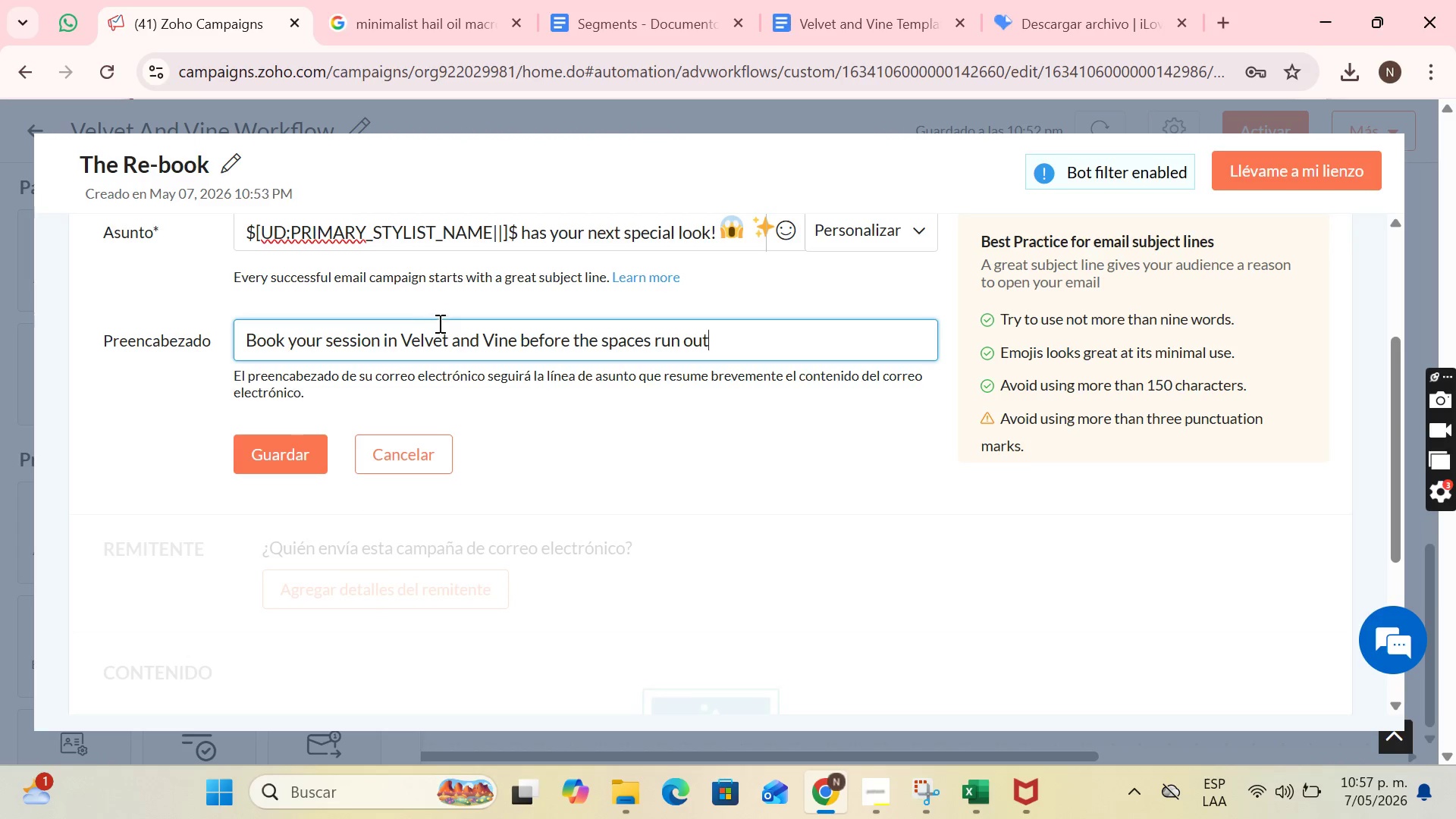 
left_click([306, 450])
 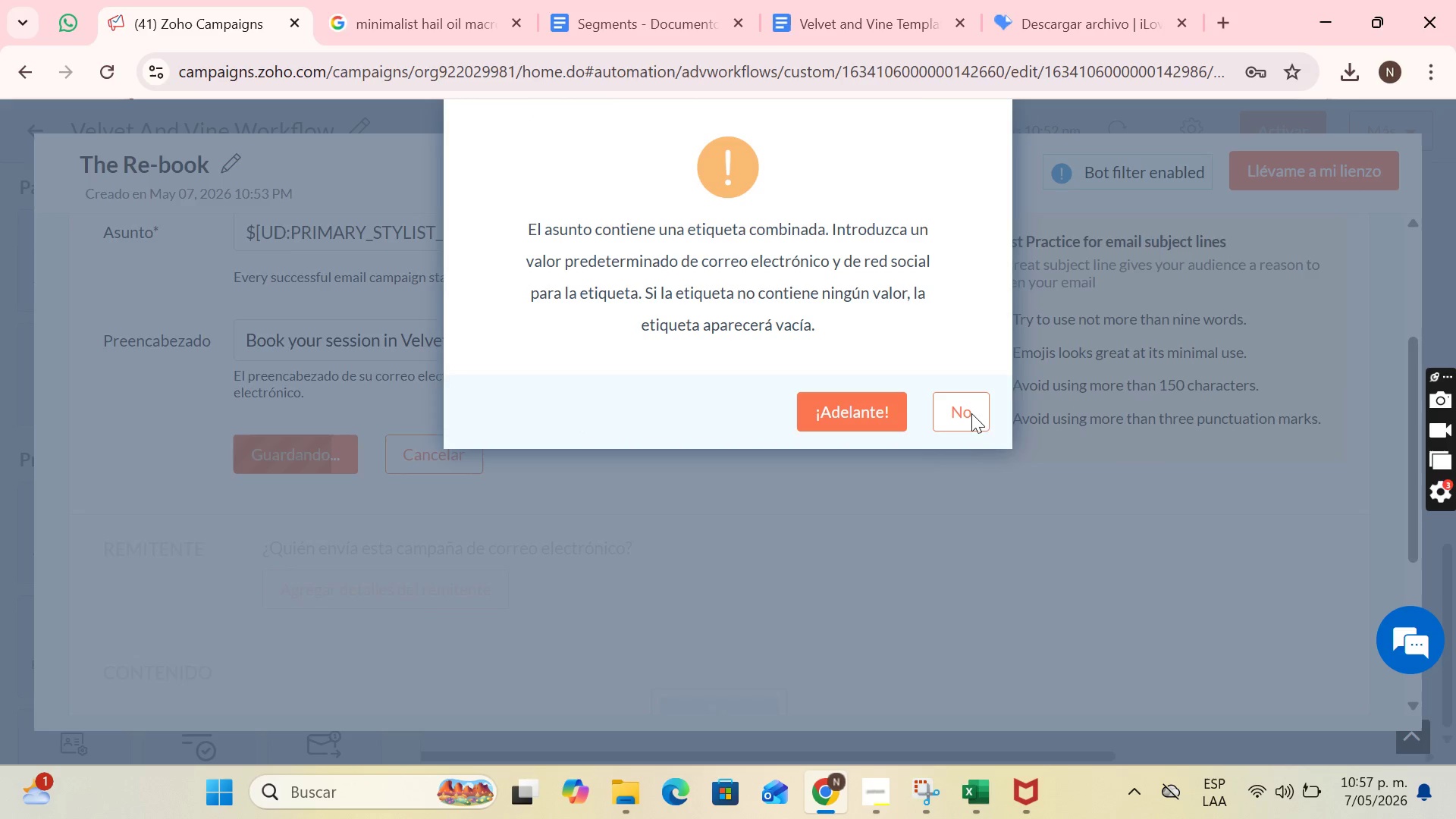 
left_click([893, 401])
 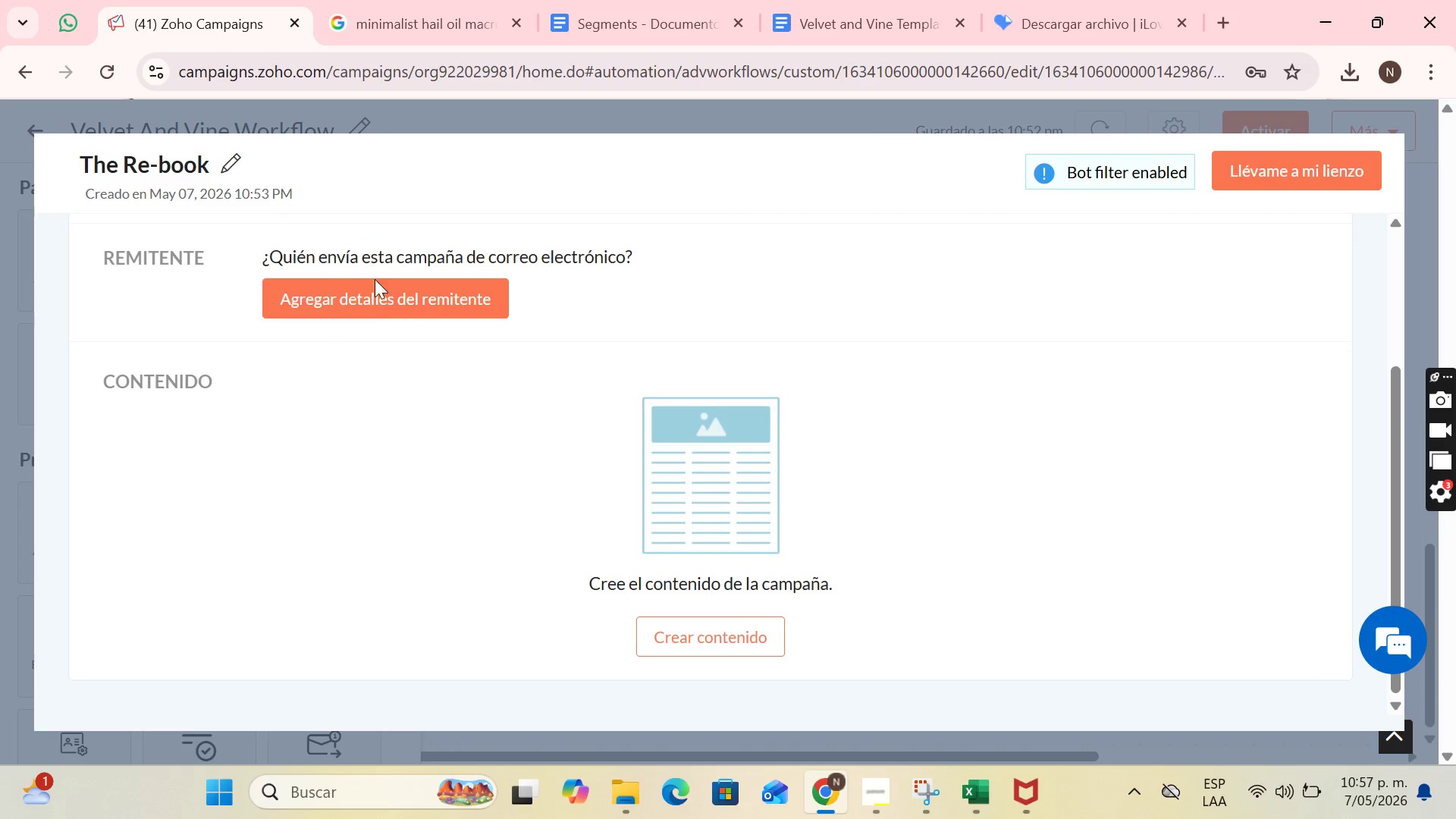 
scroll: coordinate [421, 329], scroll_direction: up, amount: 1.0
 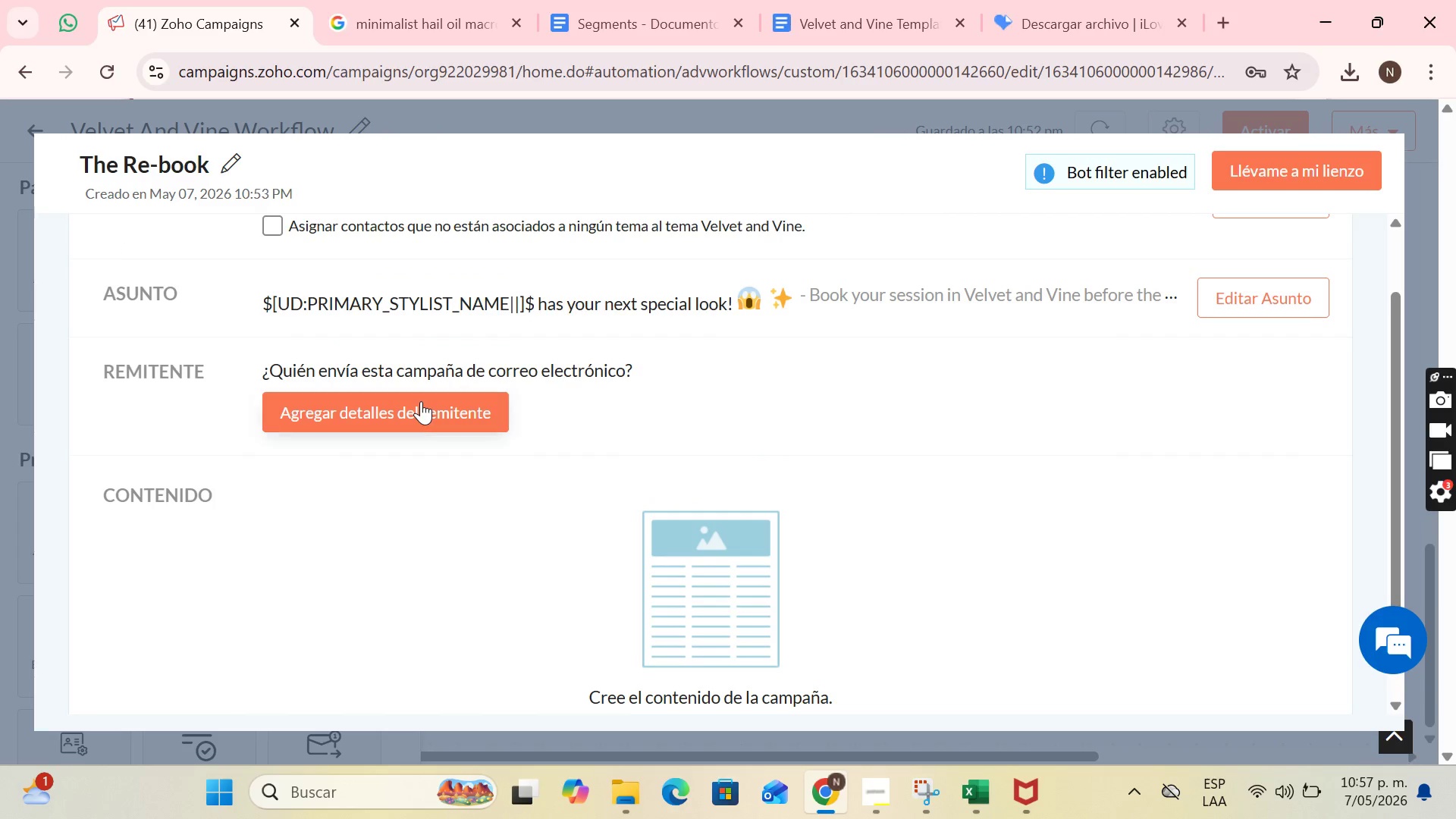 
left_click([421, 401])
 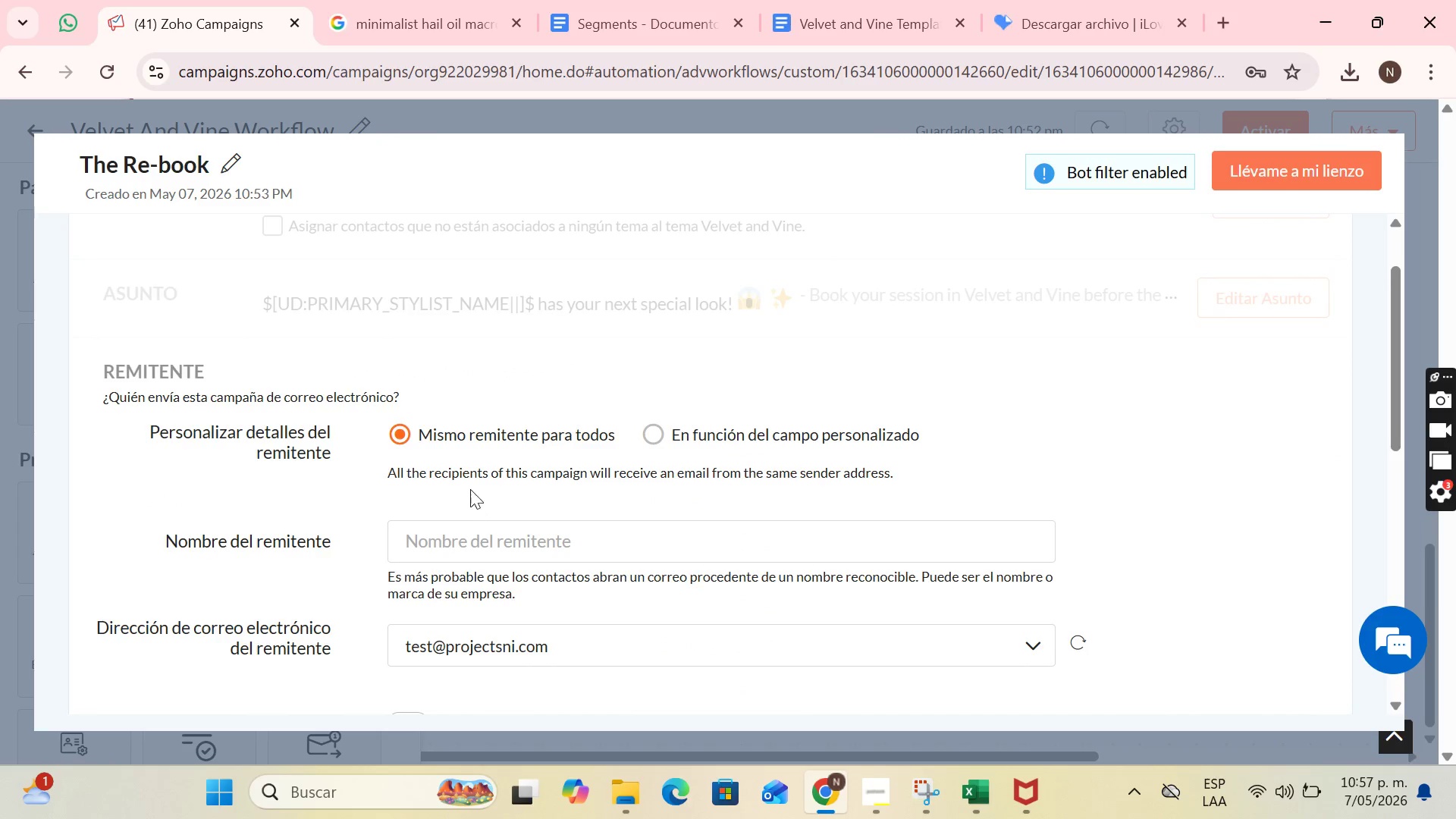 
left_click([501, 532])
 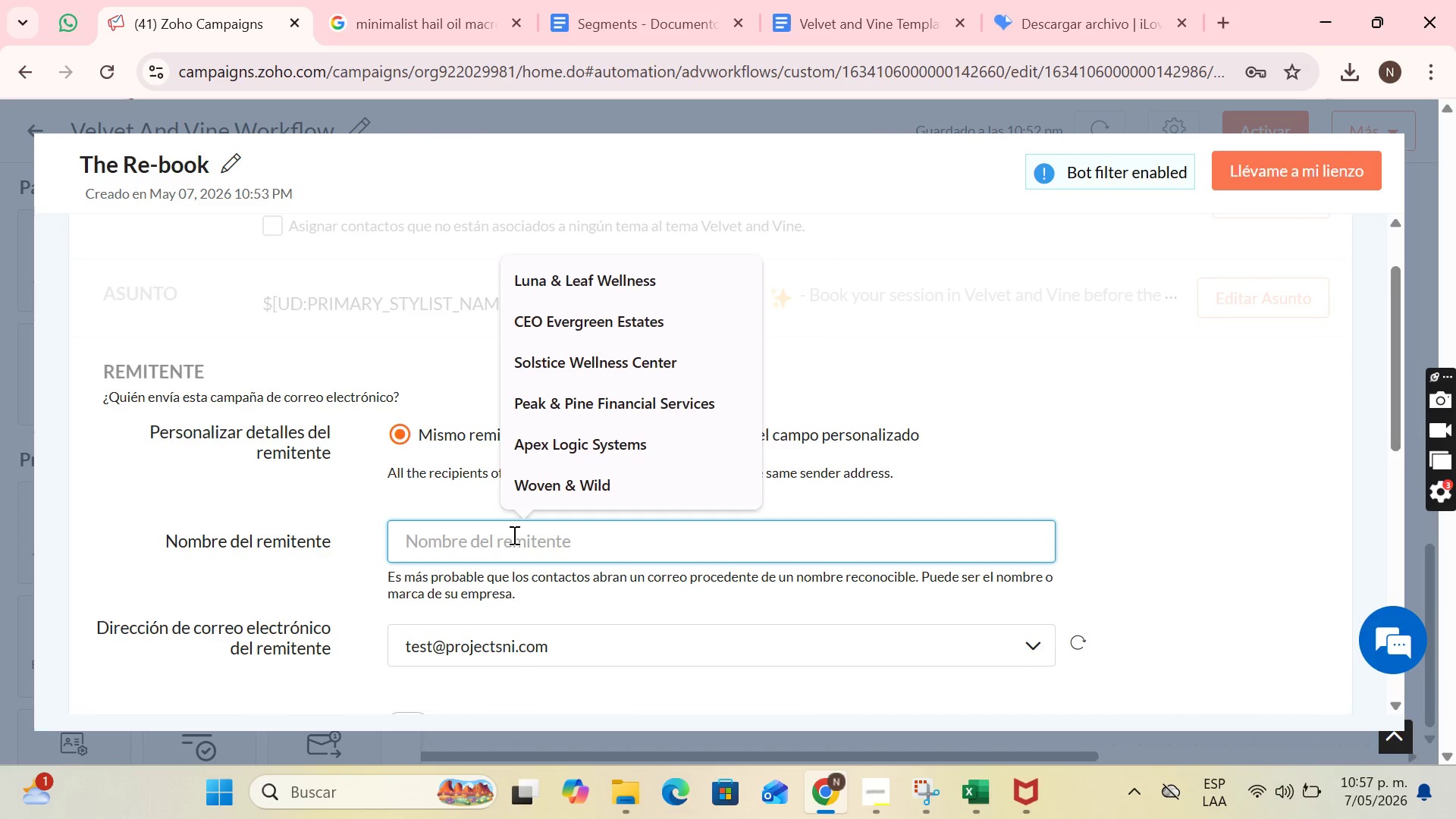 
key(V)
 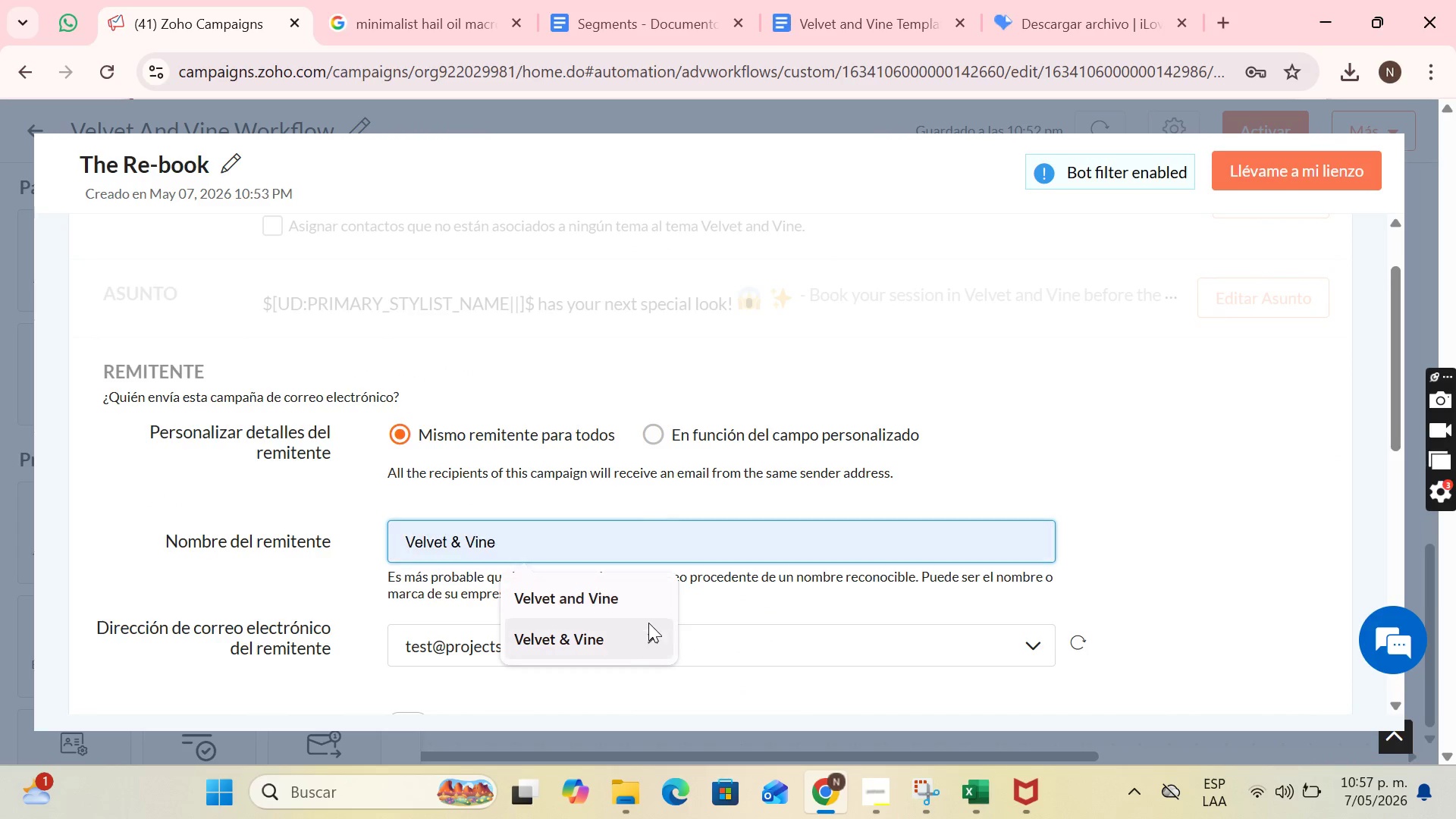 
left_click([607, 649])
 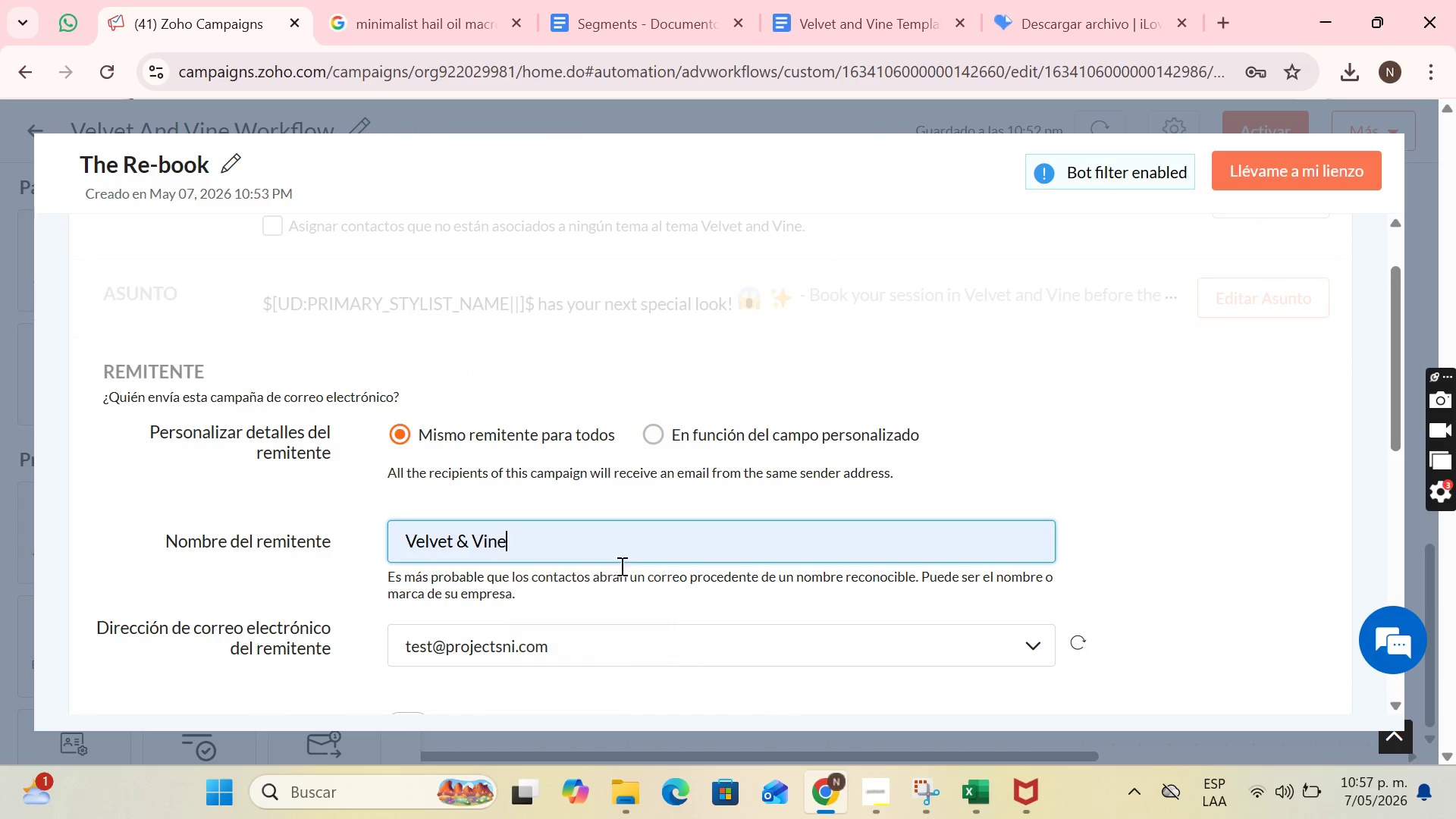 
scroll: coordinate [609, 532], scroll_direction: down, amount: 4.0
 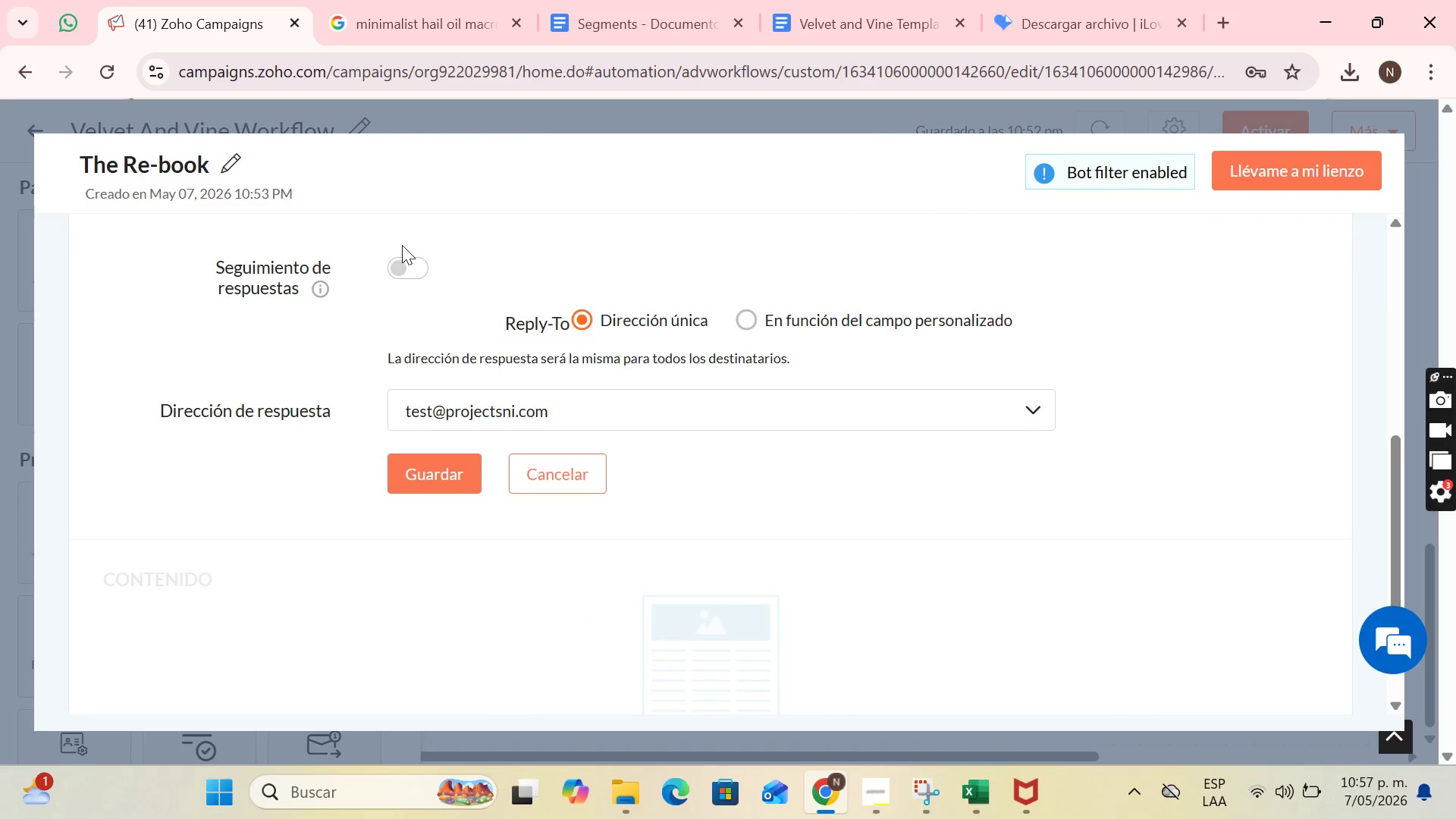 
left_click([408, 277])
 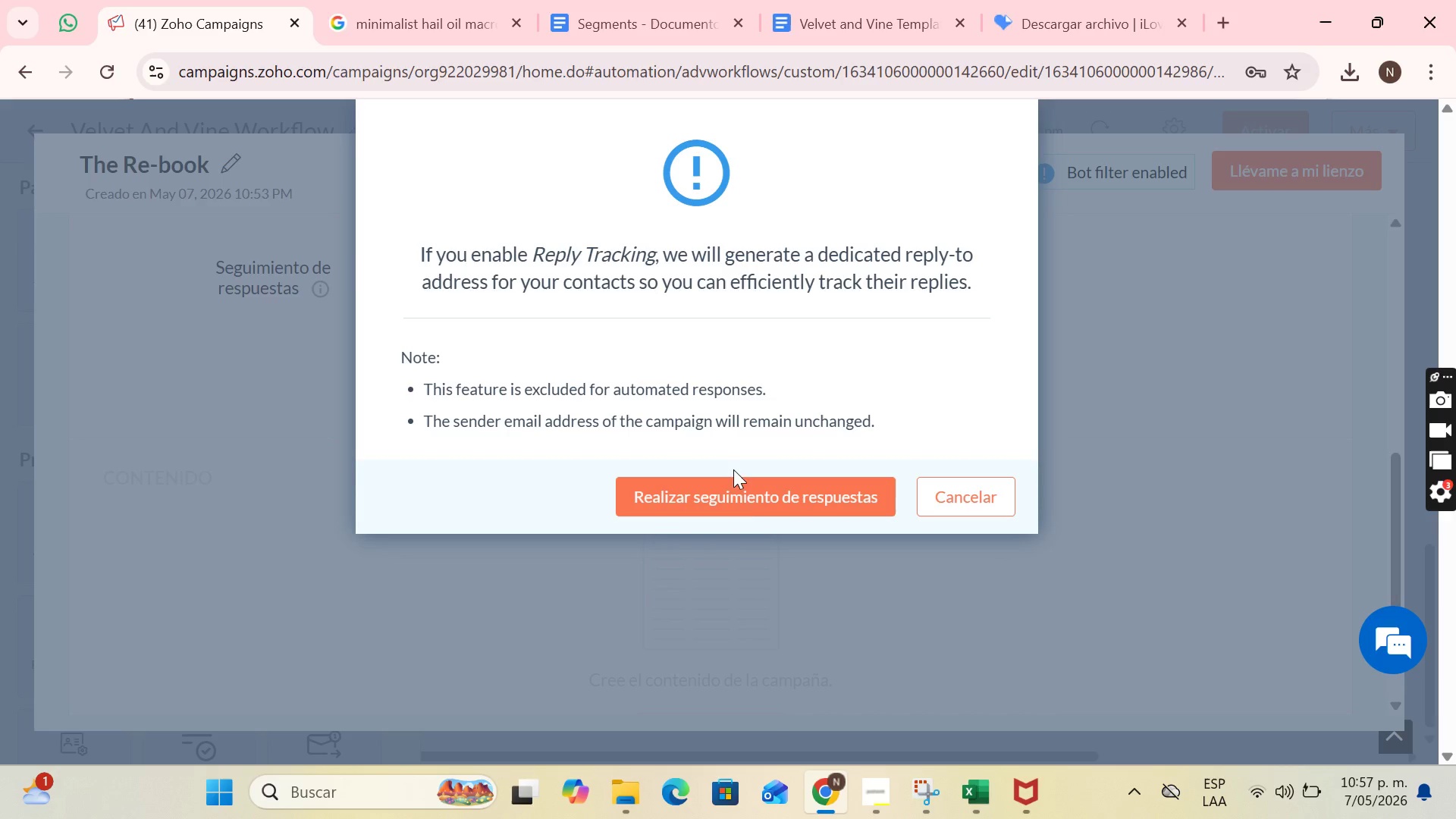 
left_click([744, 502])
 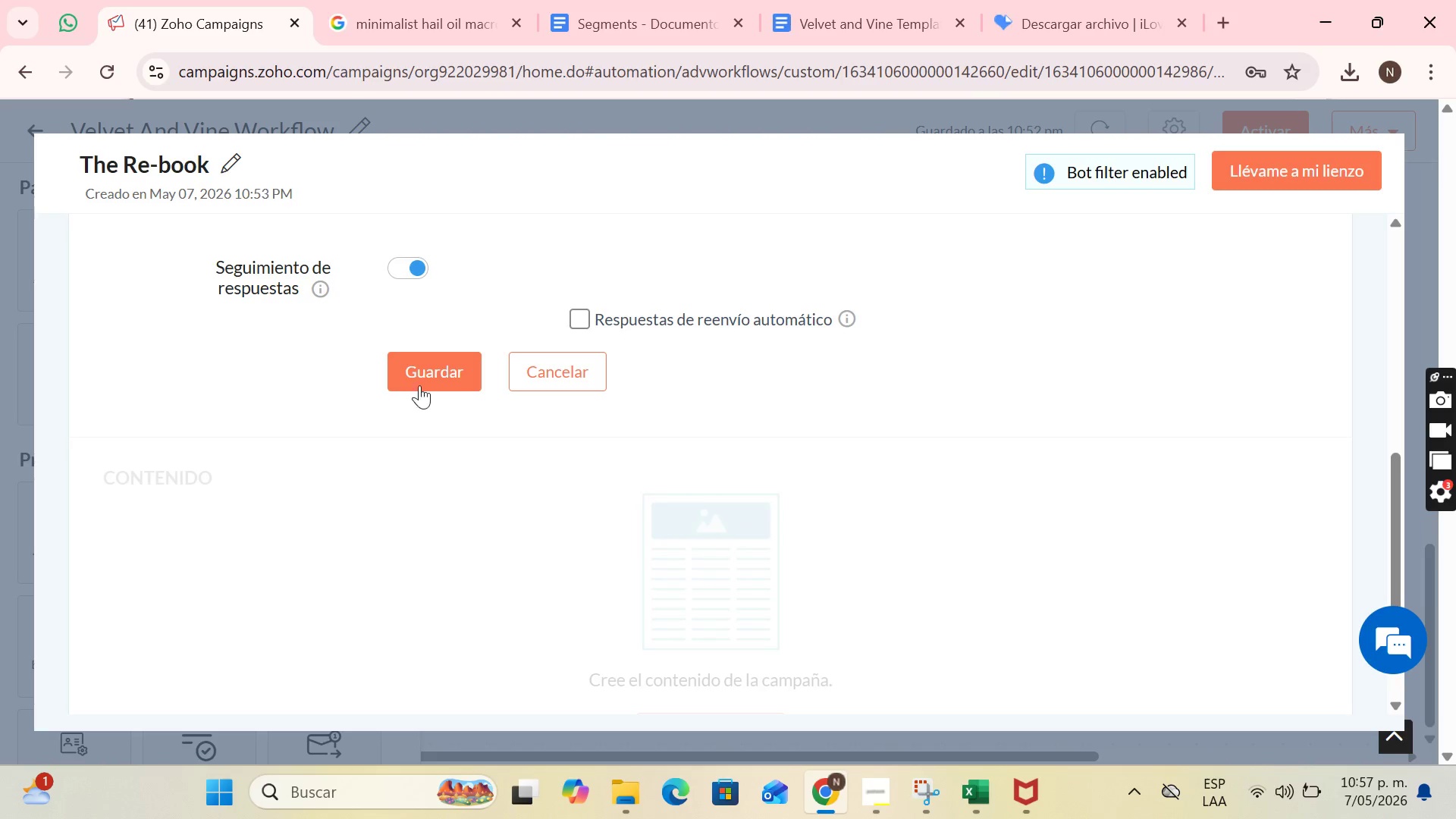 
left_click([417, 353])
 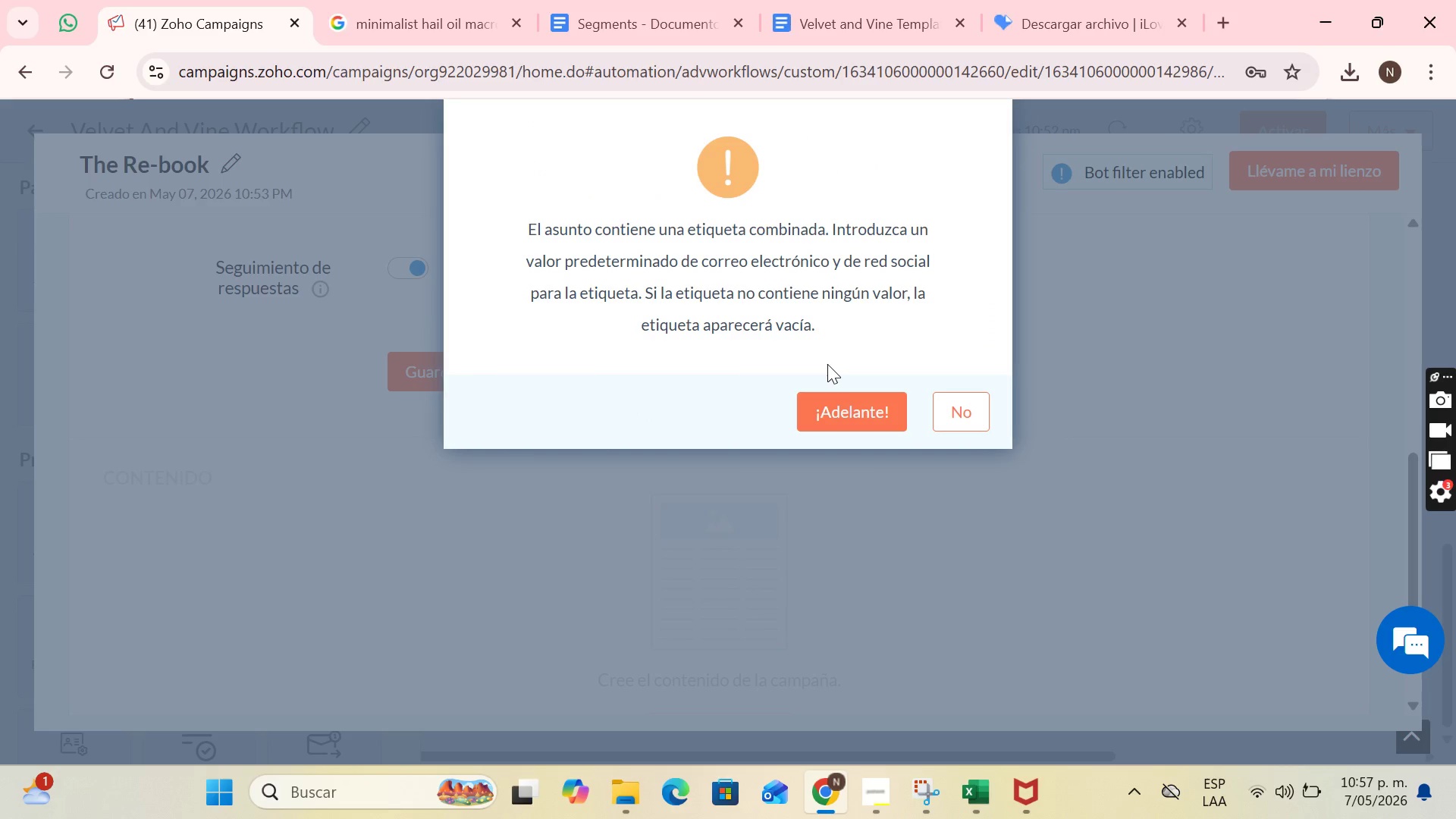 
left_click([858, 407])
 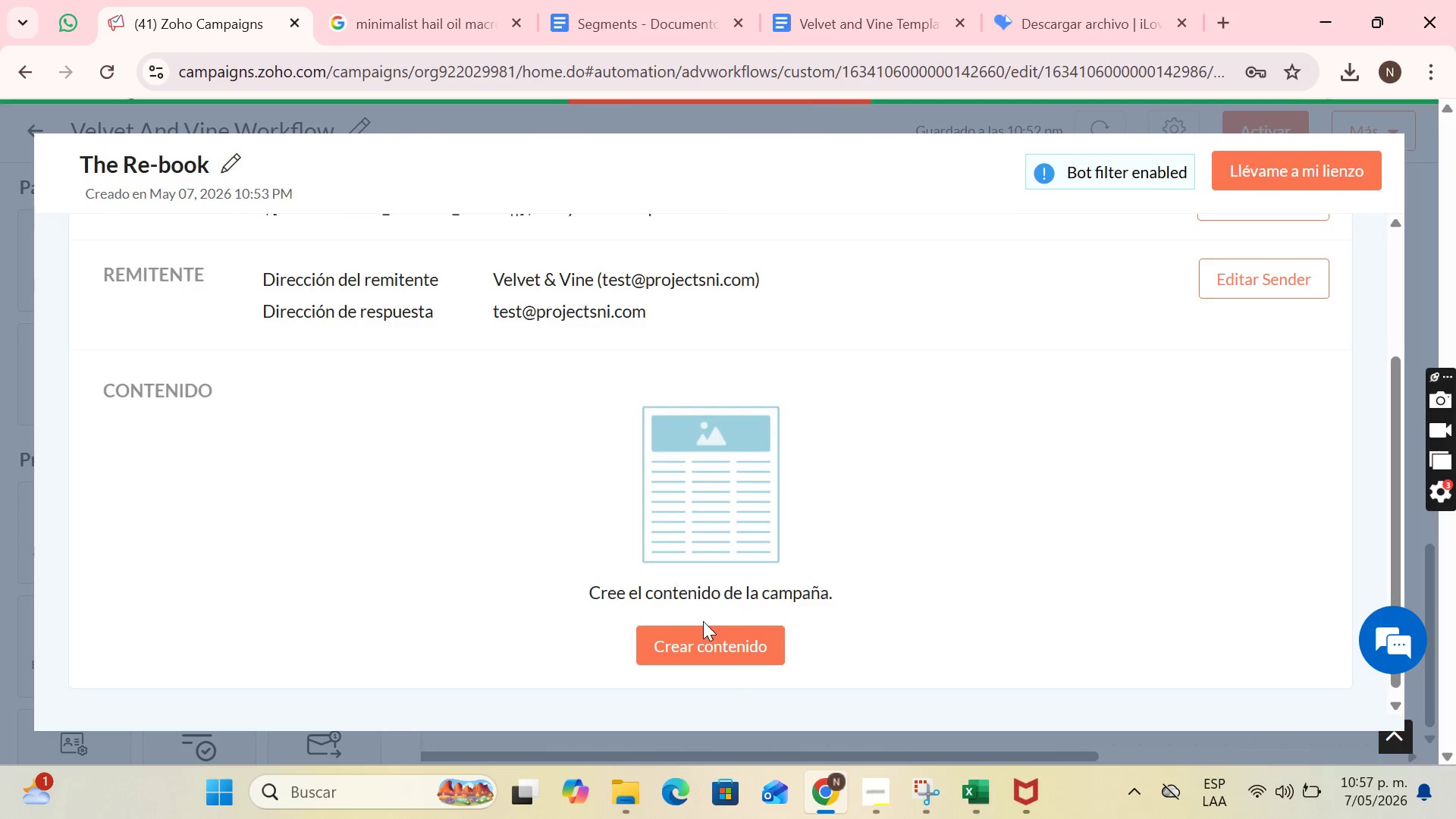 
left_click([396, 328])
 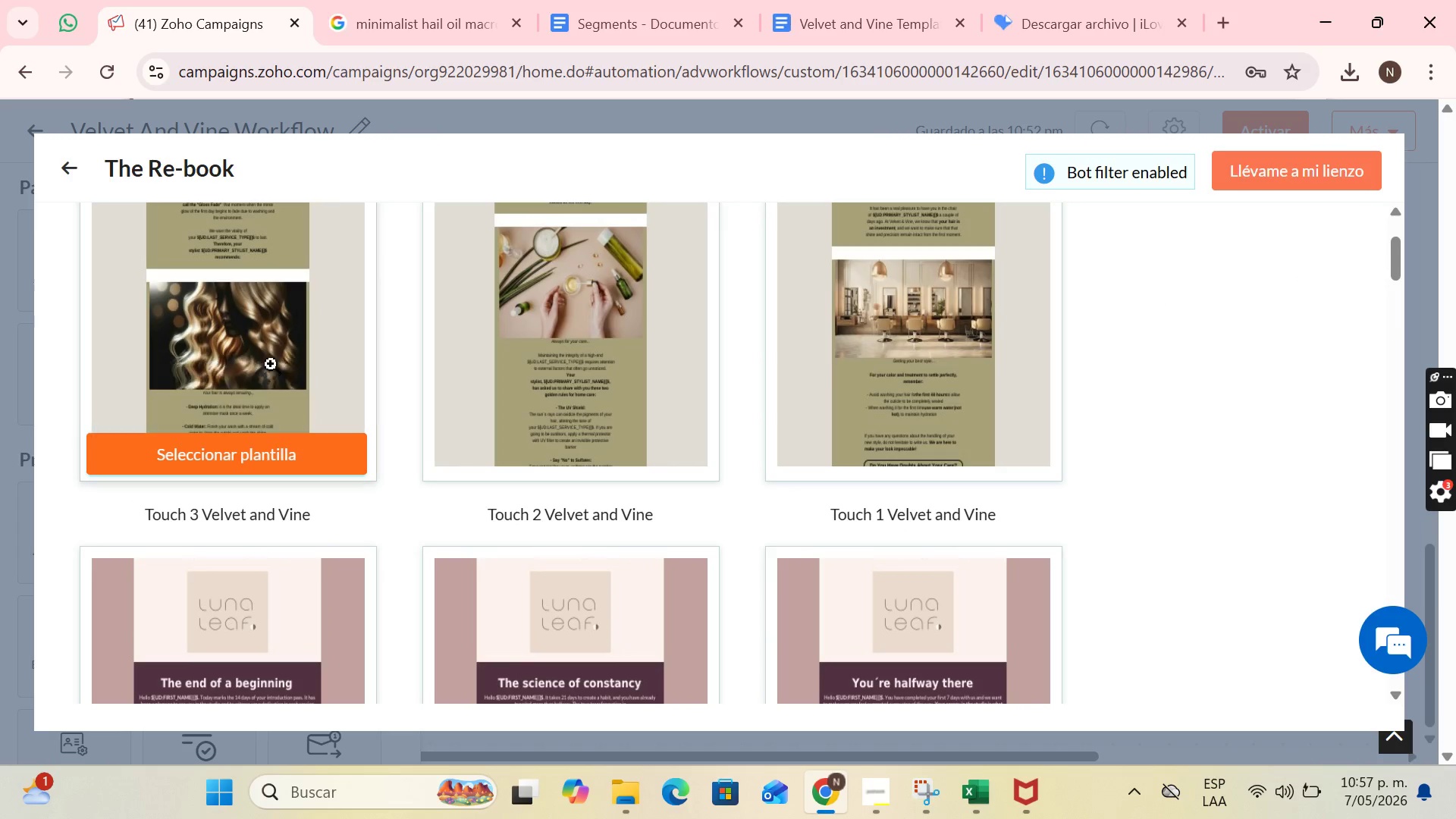 
scroll: coordinate [204, 390], scroll_direction: up, amount: 3.0
 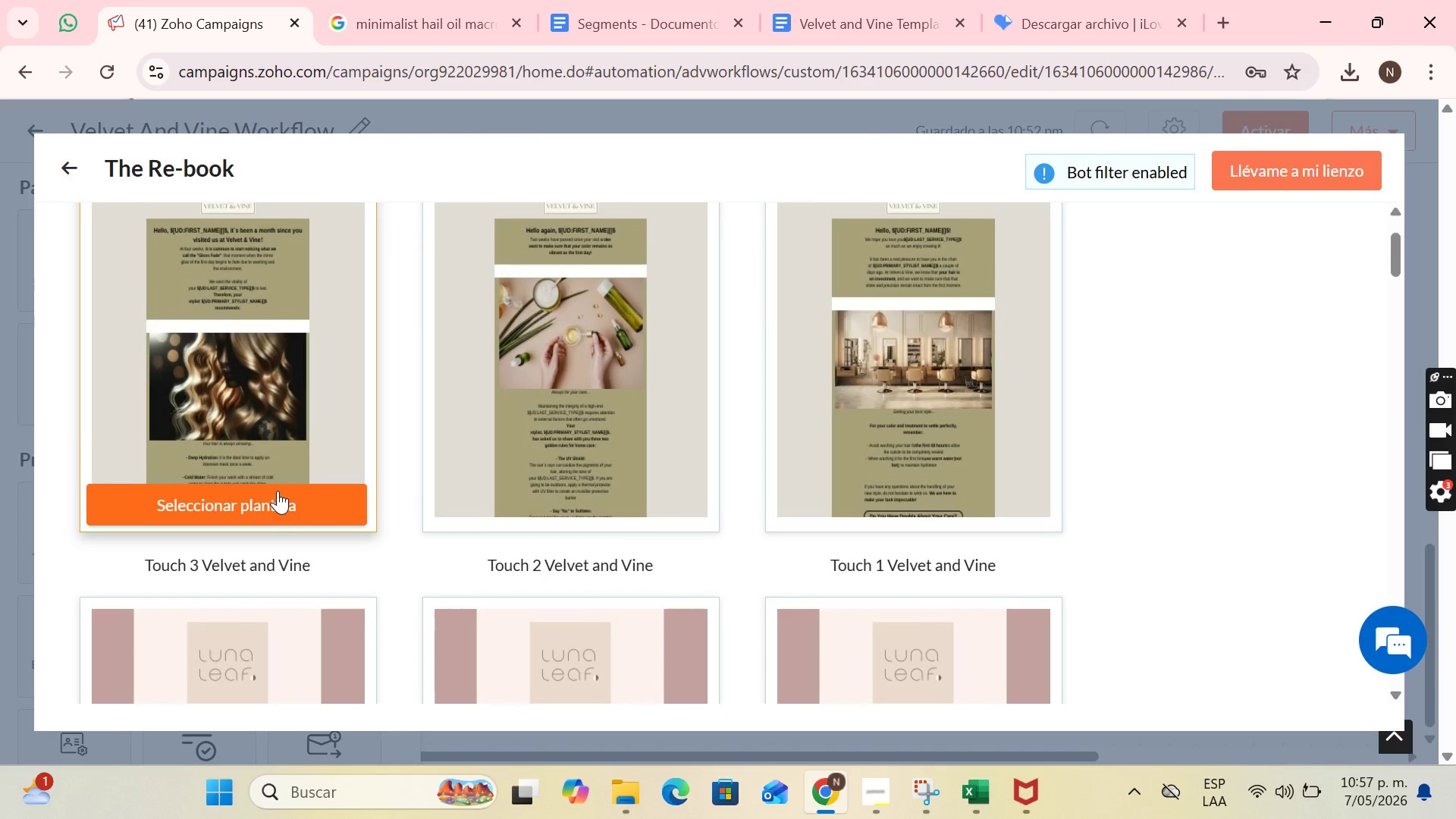 
left_click([278, 497])
 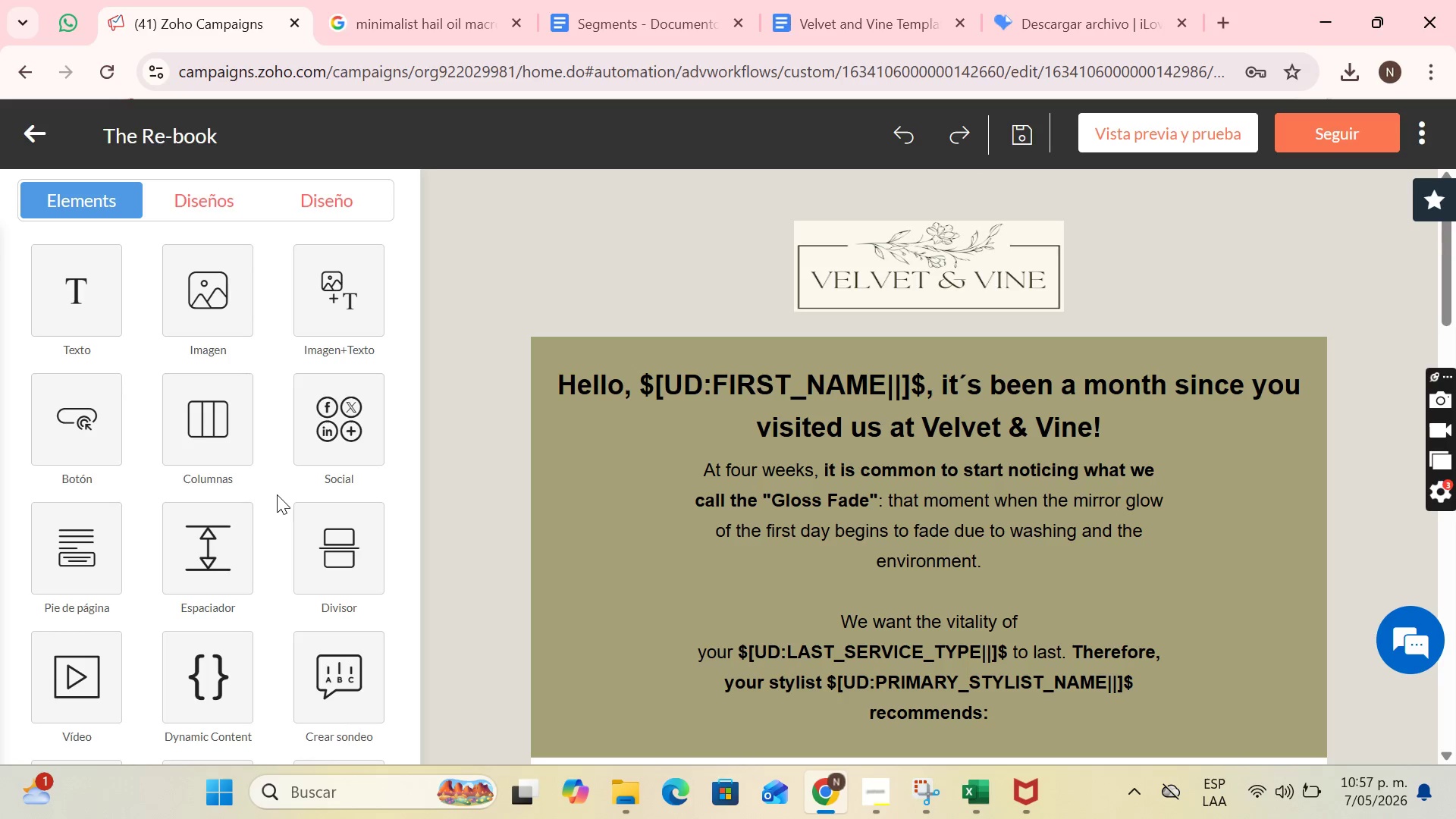 
wait(18.72)
 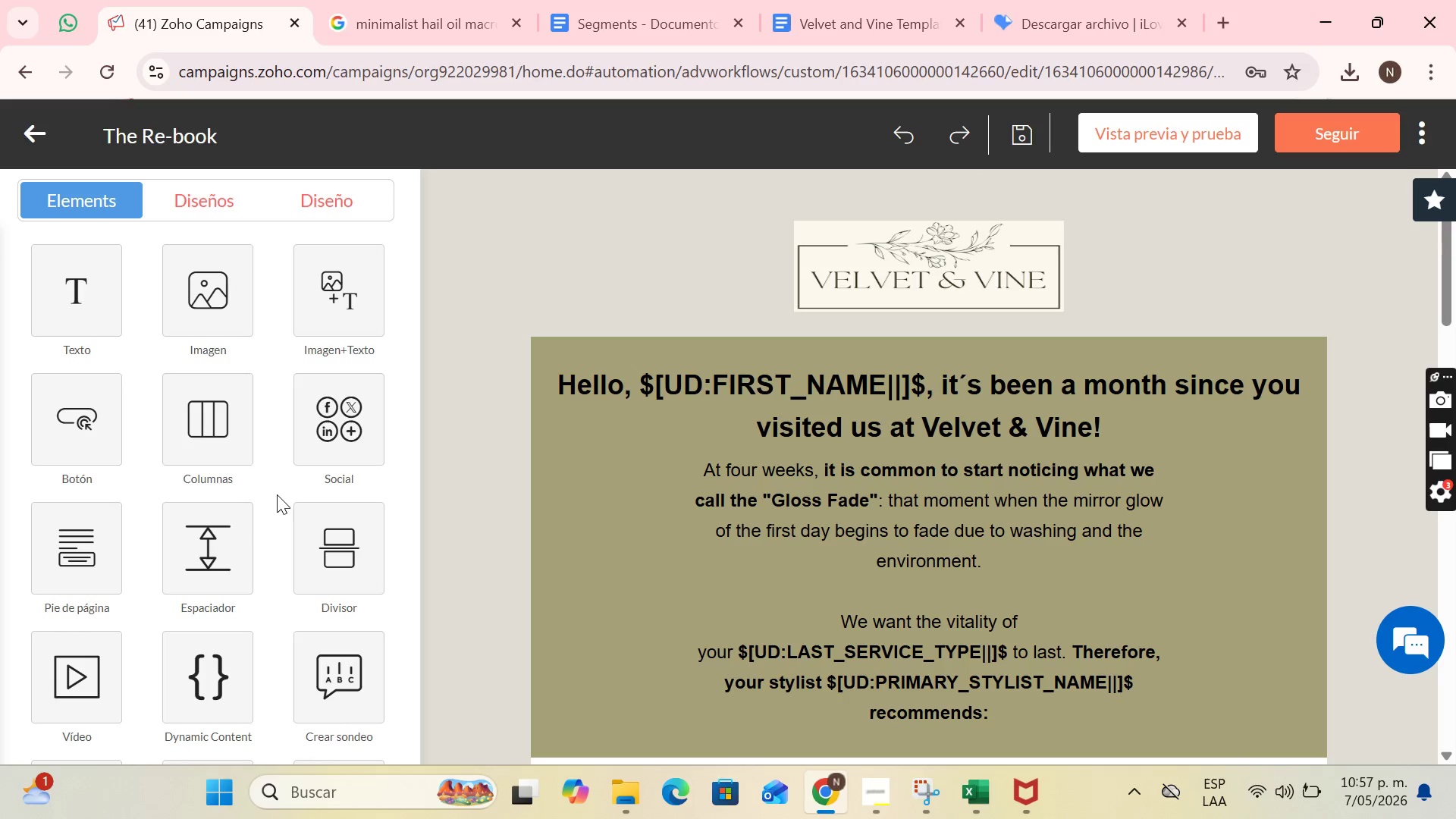 
left_click([626, 381])
 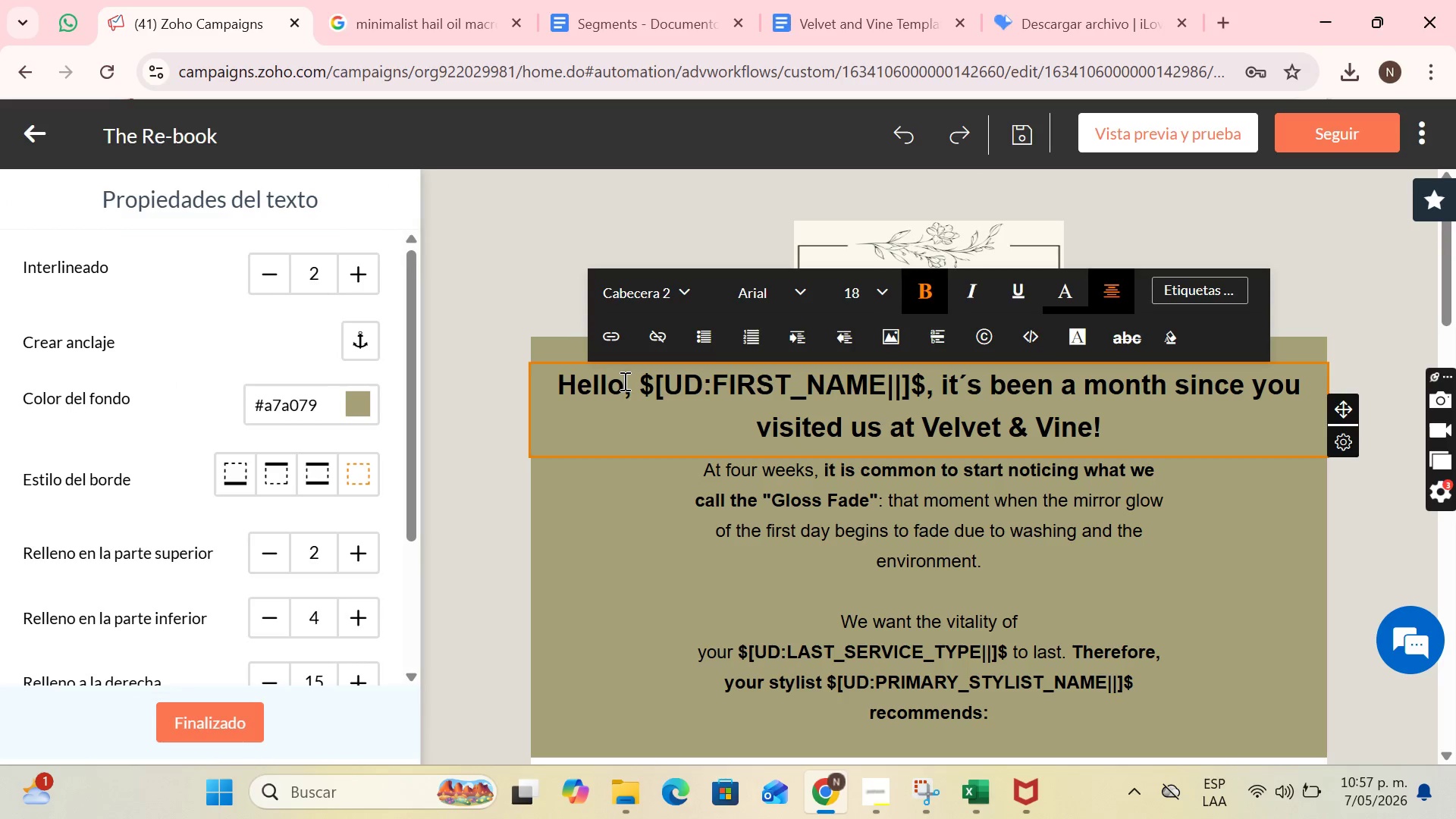 
type( again)
 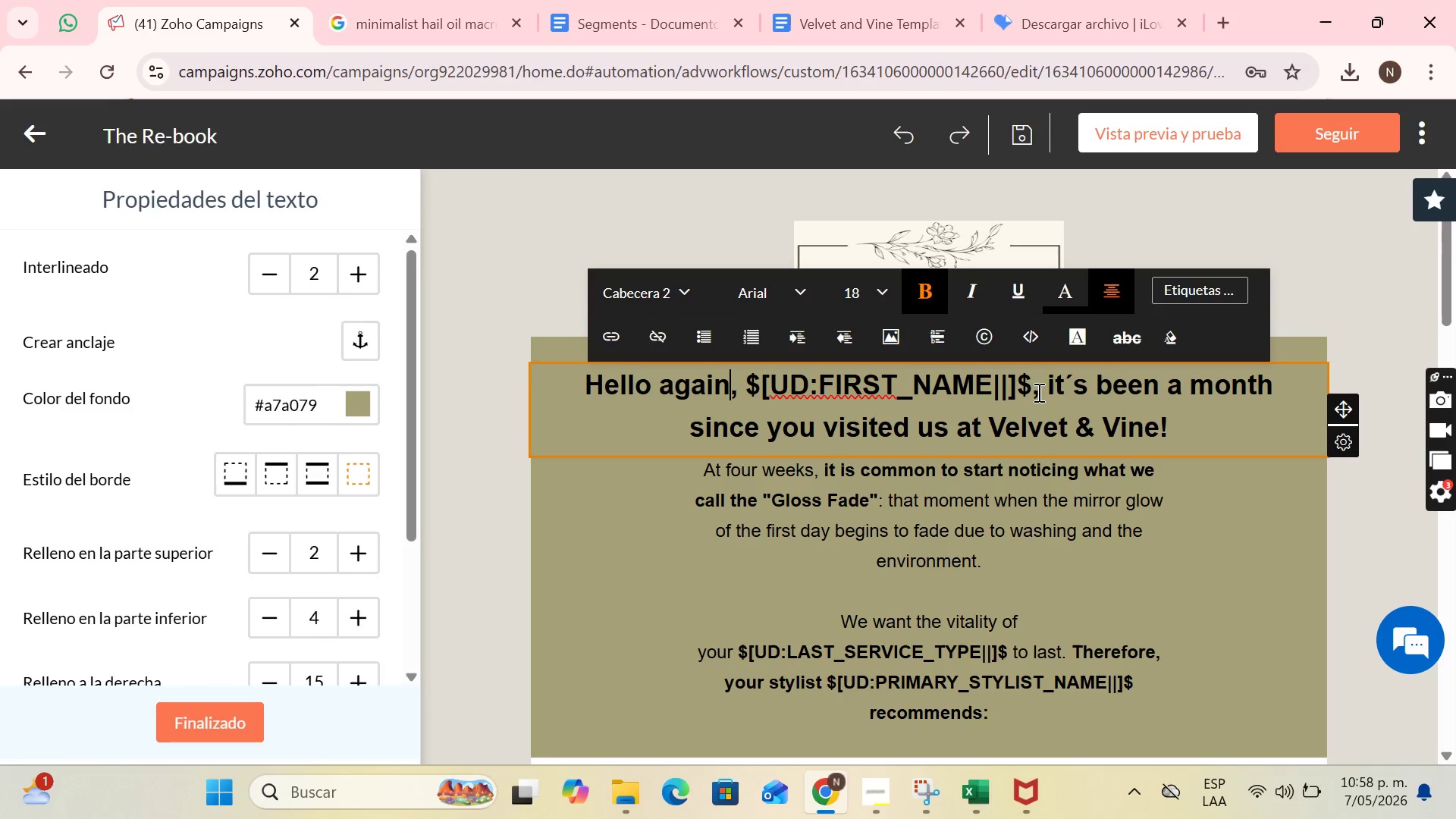 
left_click_drag(start_coordinate=[1032, 388], to_coordinate=[739, 400])
 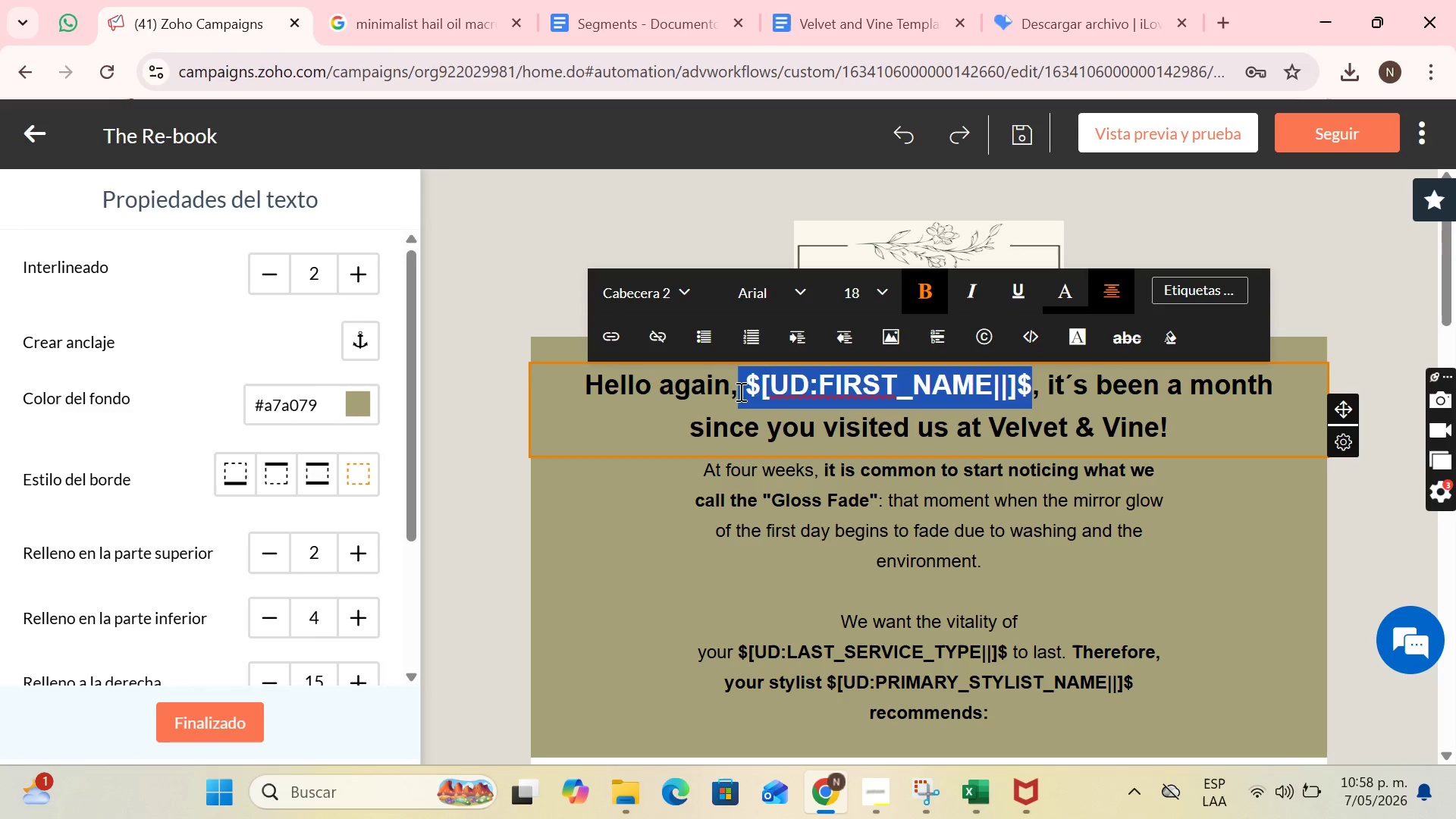 
key(Backspace)
 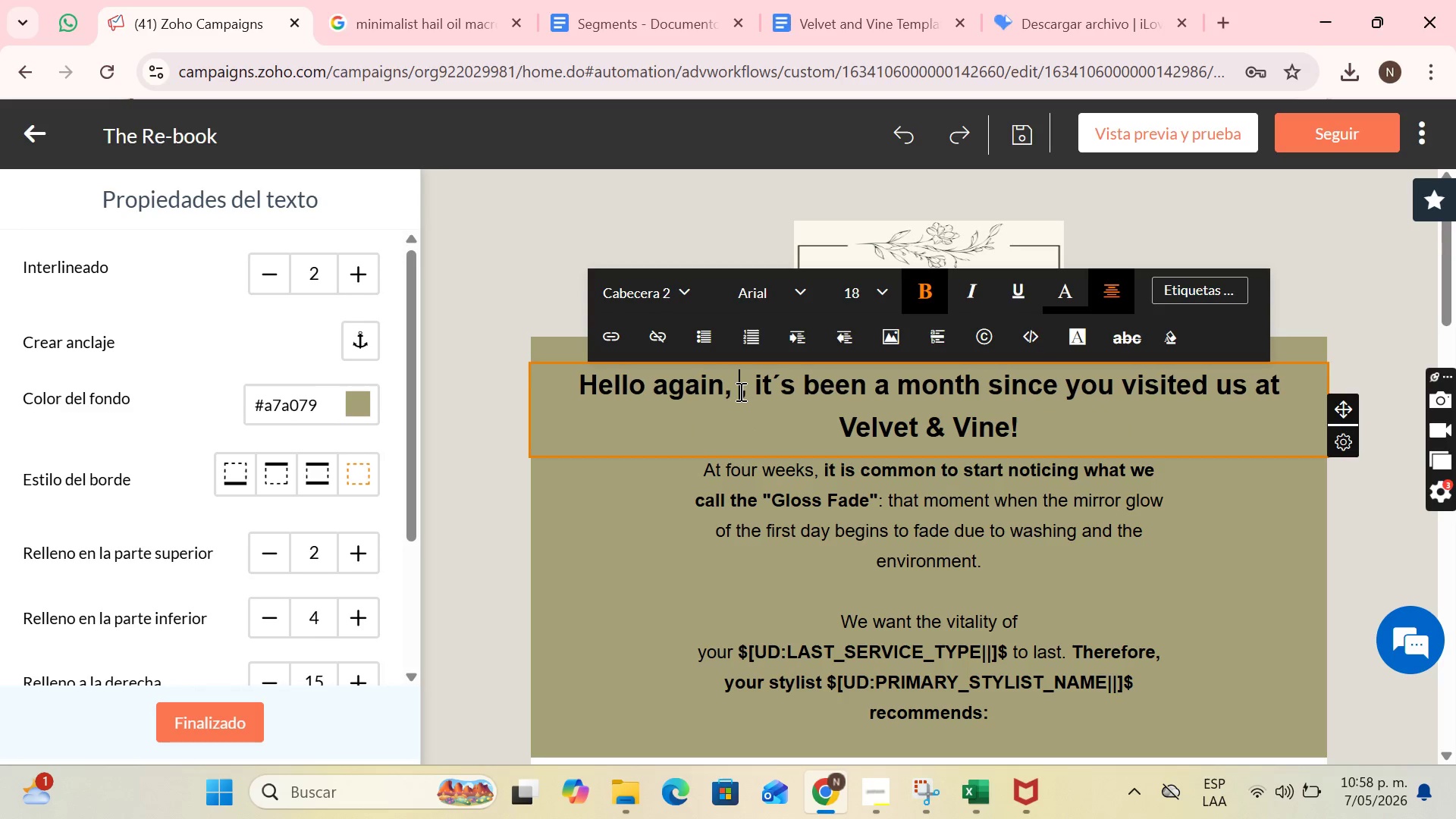 
key(Space)
 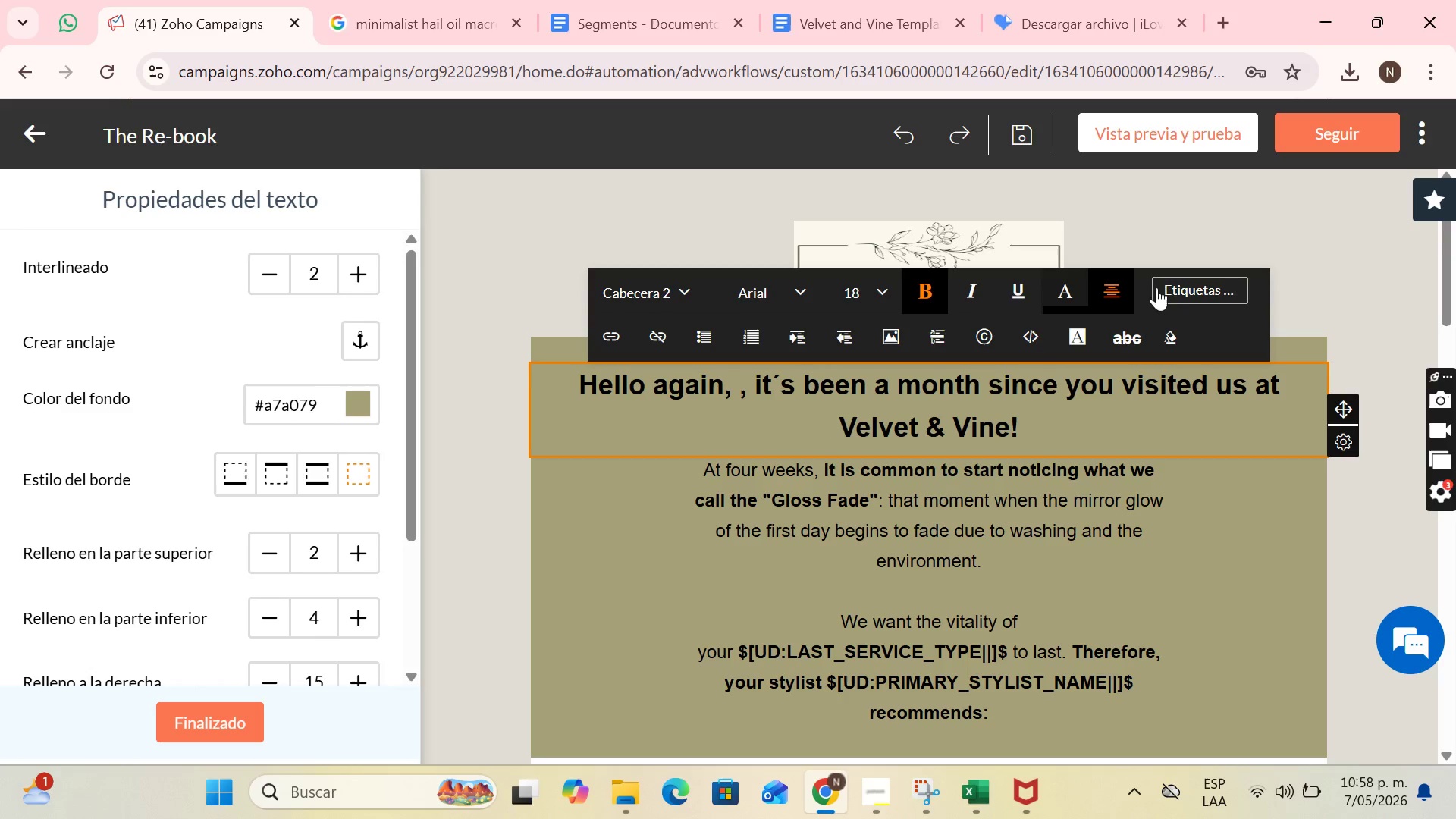 
left_click([1173, 297])
 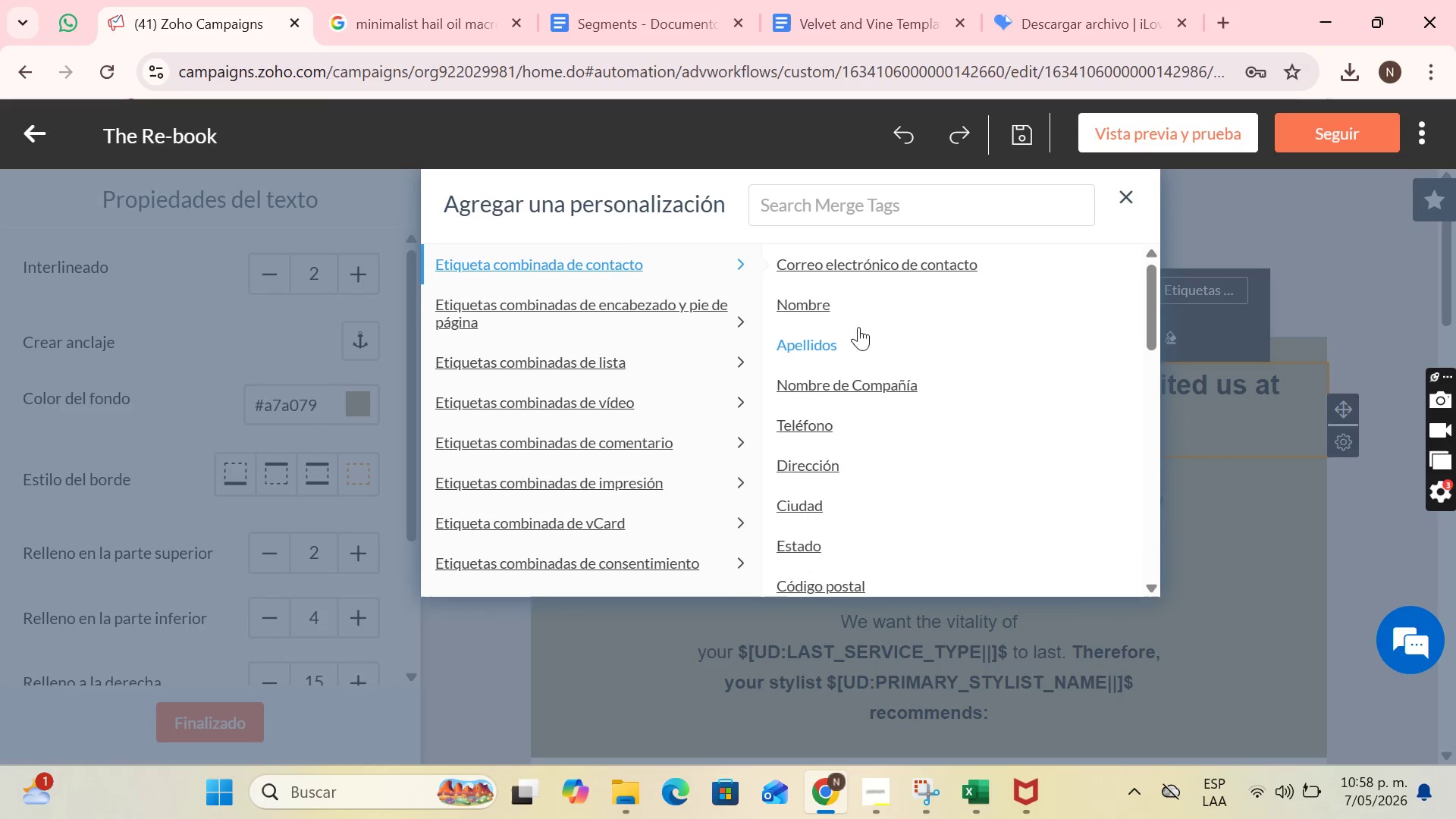 
left_click([802, 303])
 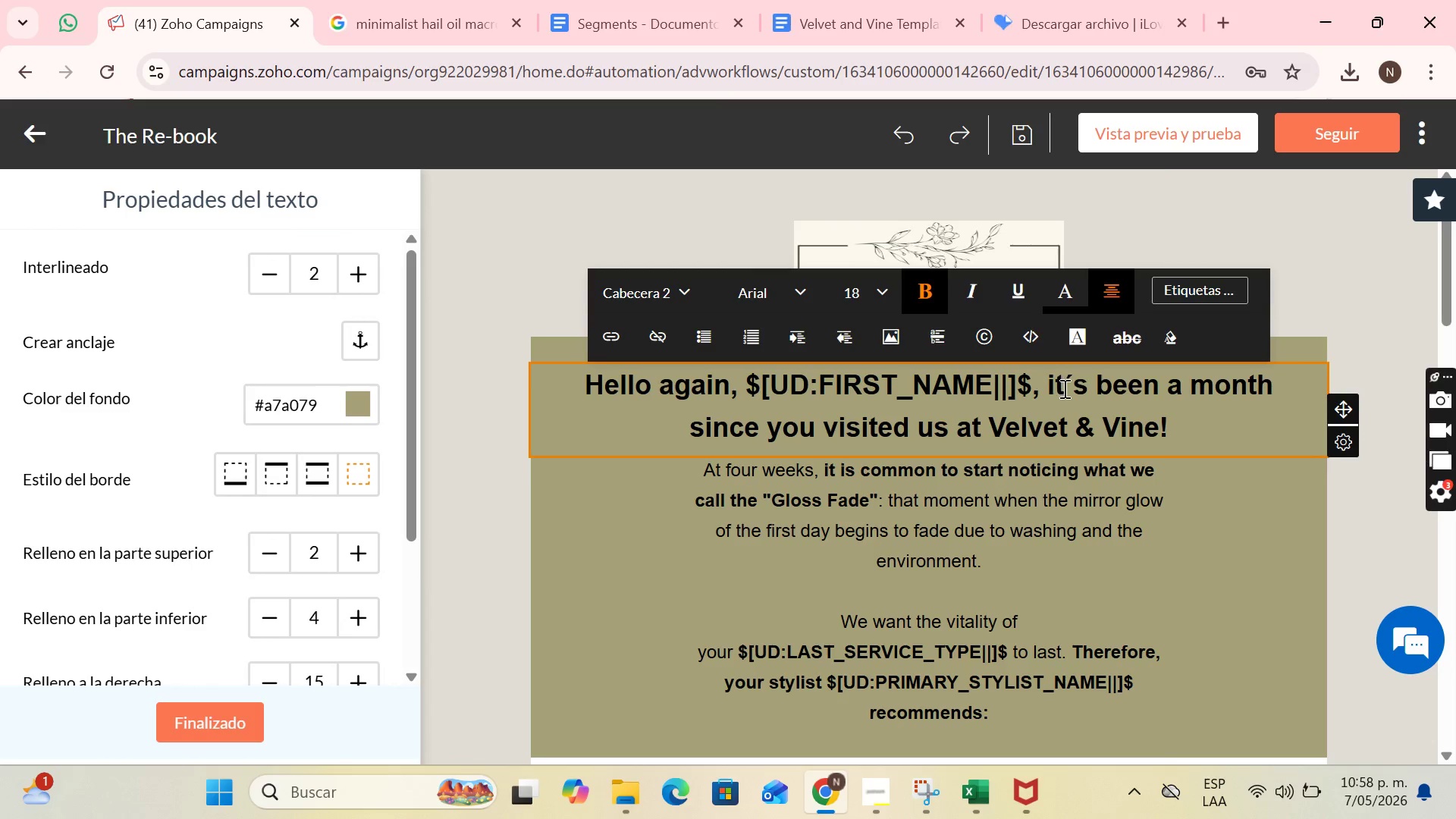 
left_click_drag(start_coordinate=[1065, 388], to_coordinate=[1171, 435])
 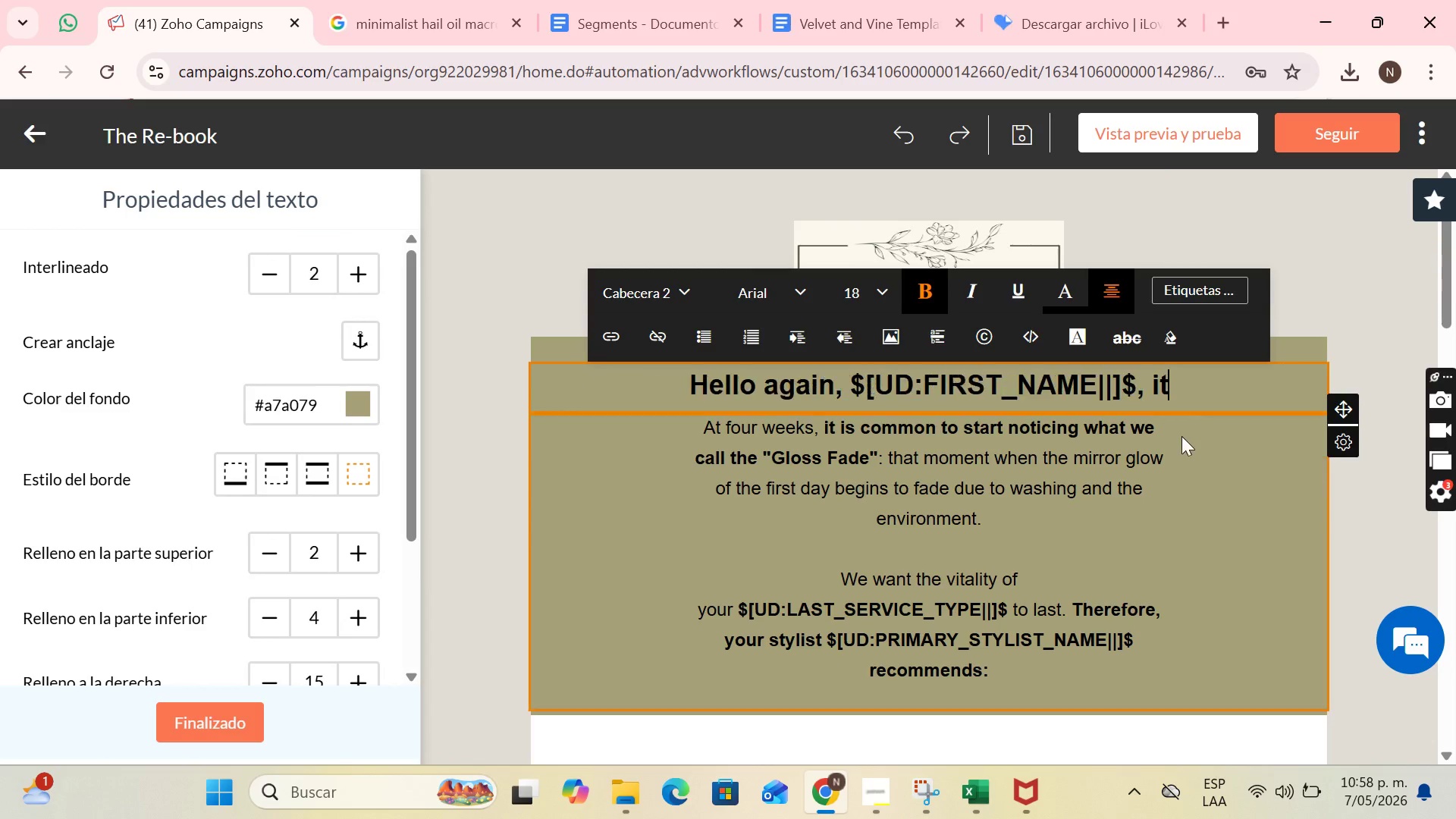 
key(Backspace)
type( seems incredible that 45 days have already passed since your )
 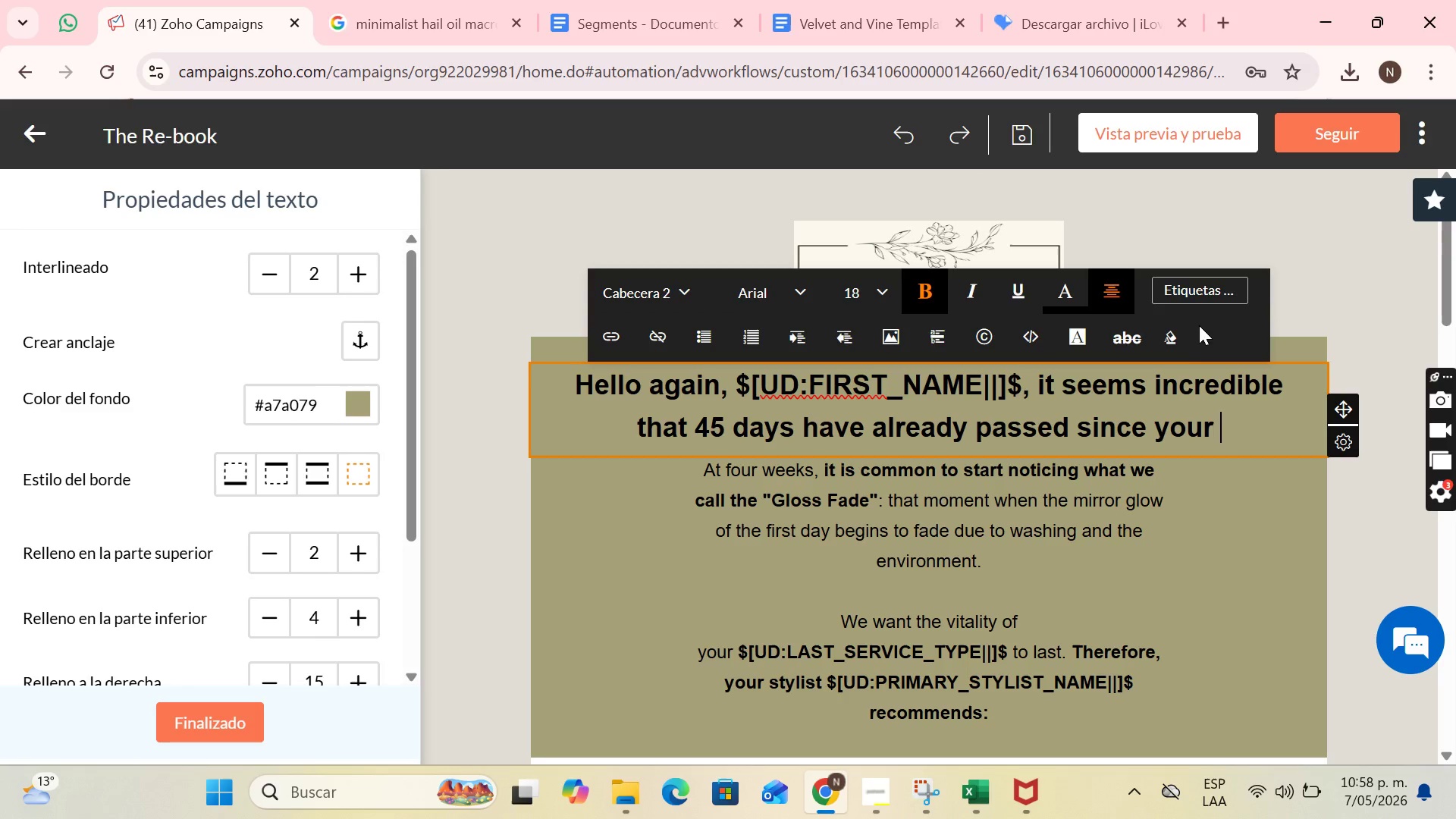 
left_click([1197, 289])
 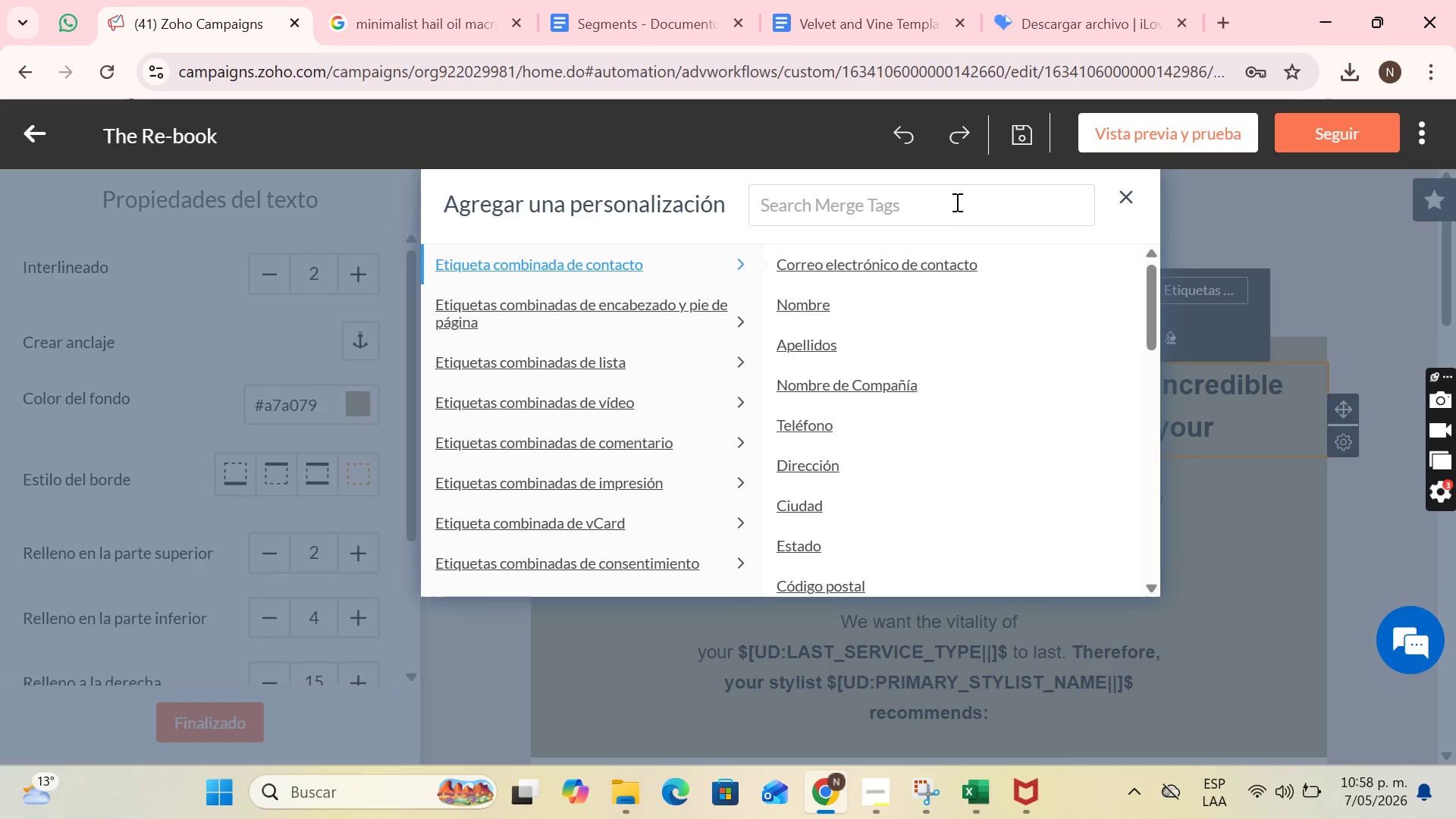 
left_click([949, 208])
 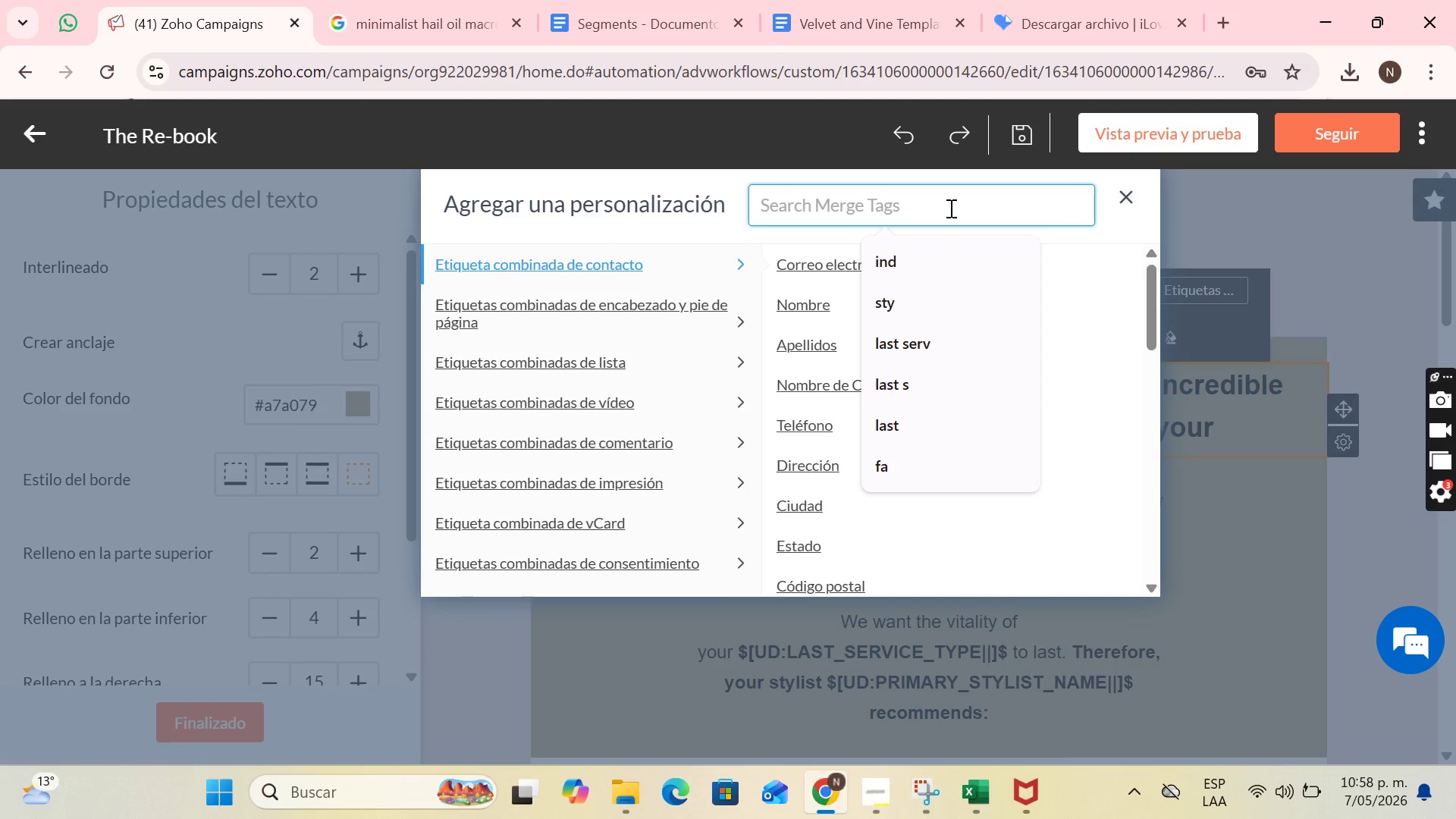 
type(ser)
 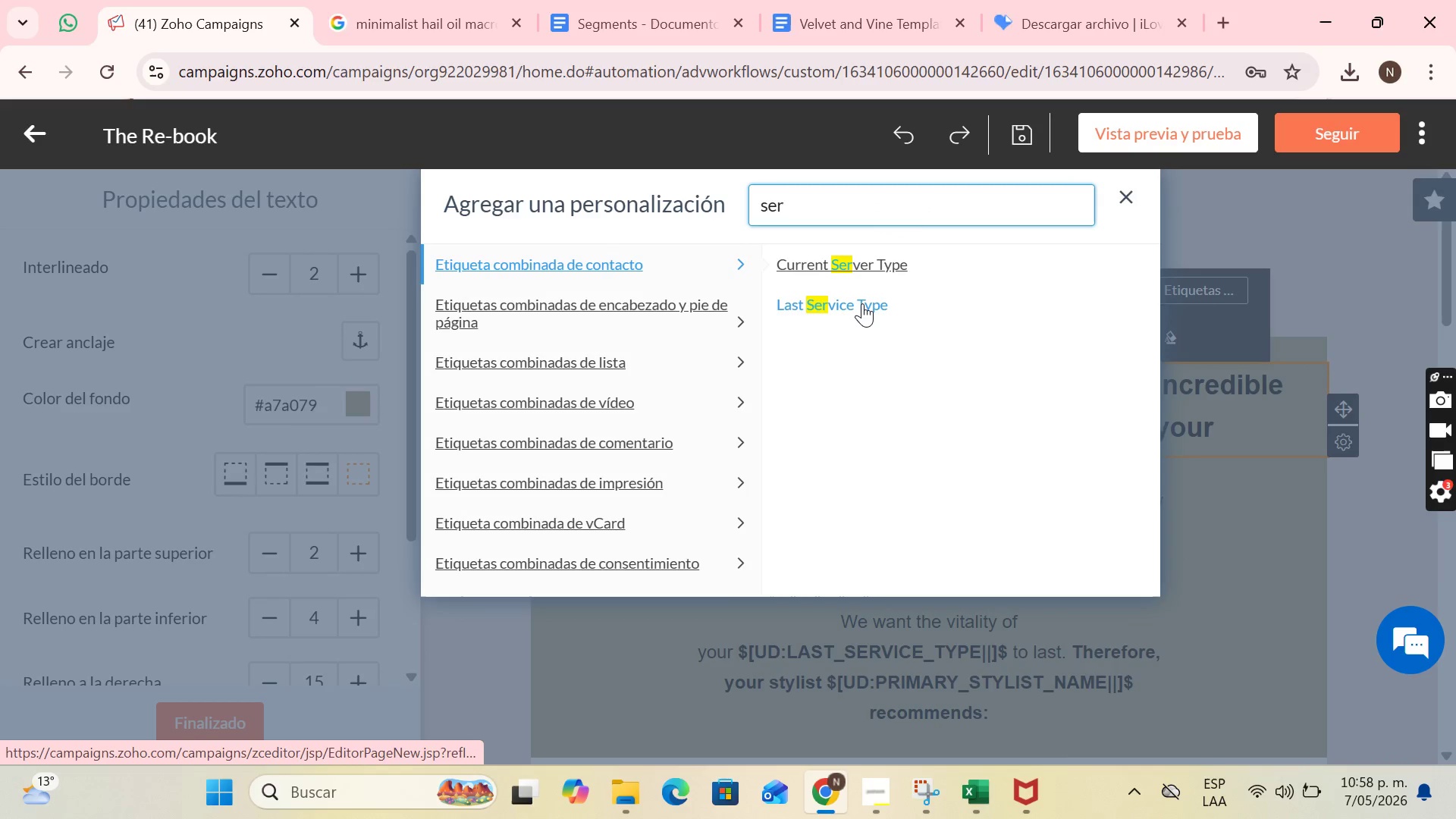 
left_click([862, 303])
 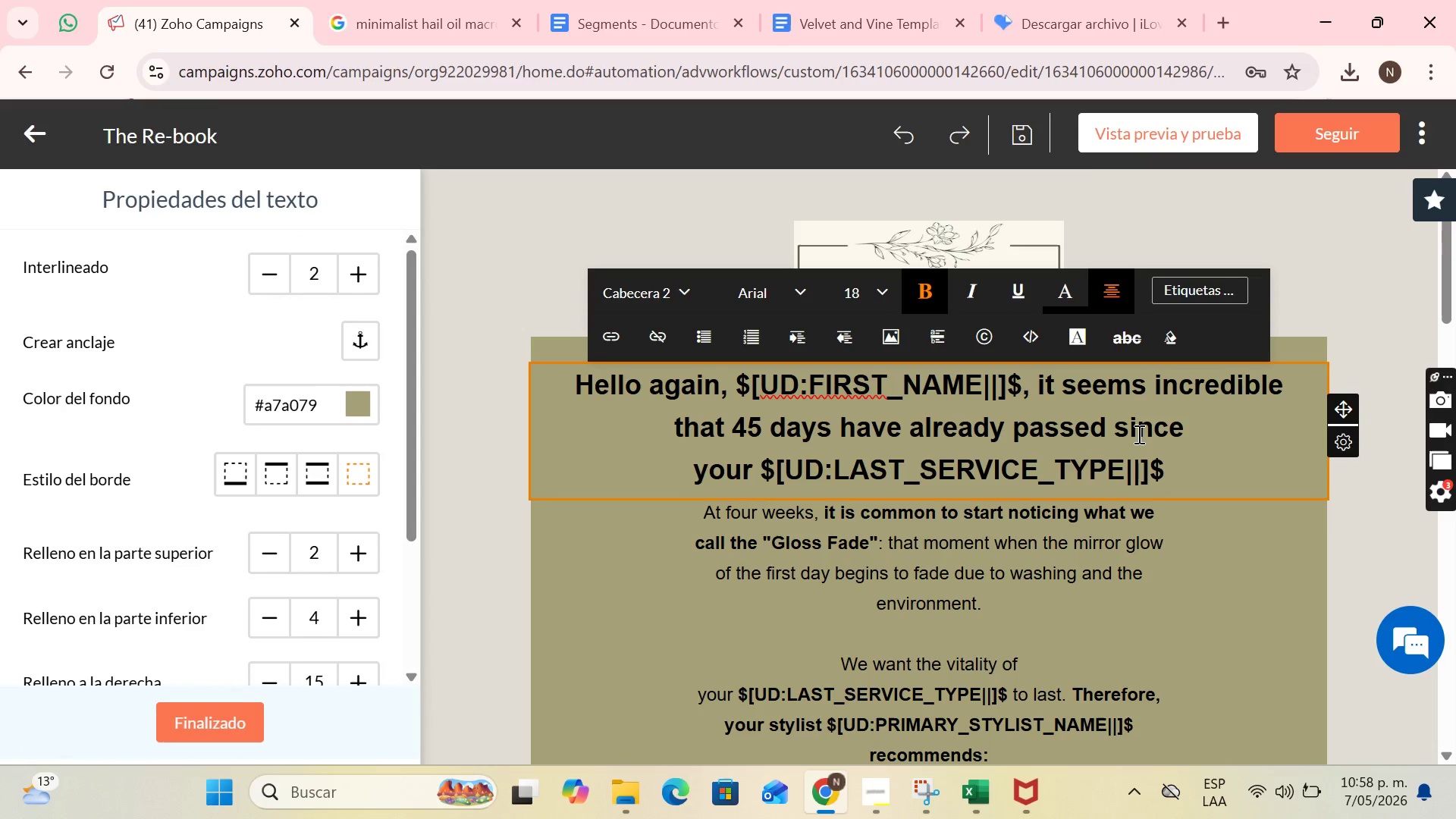 
key(Shift+1)
 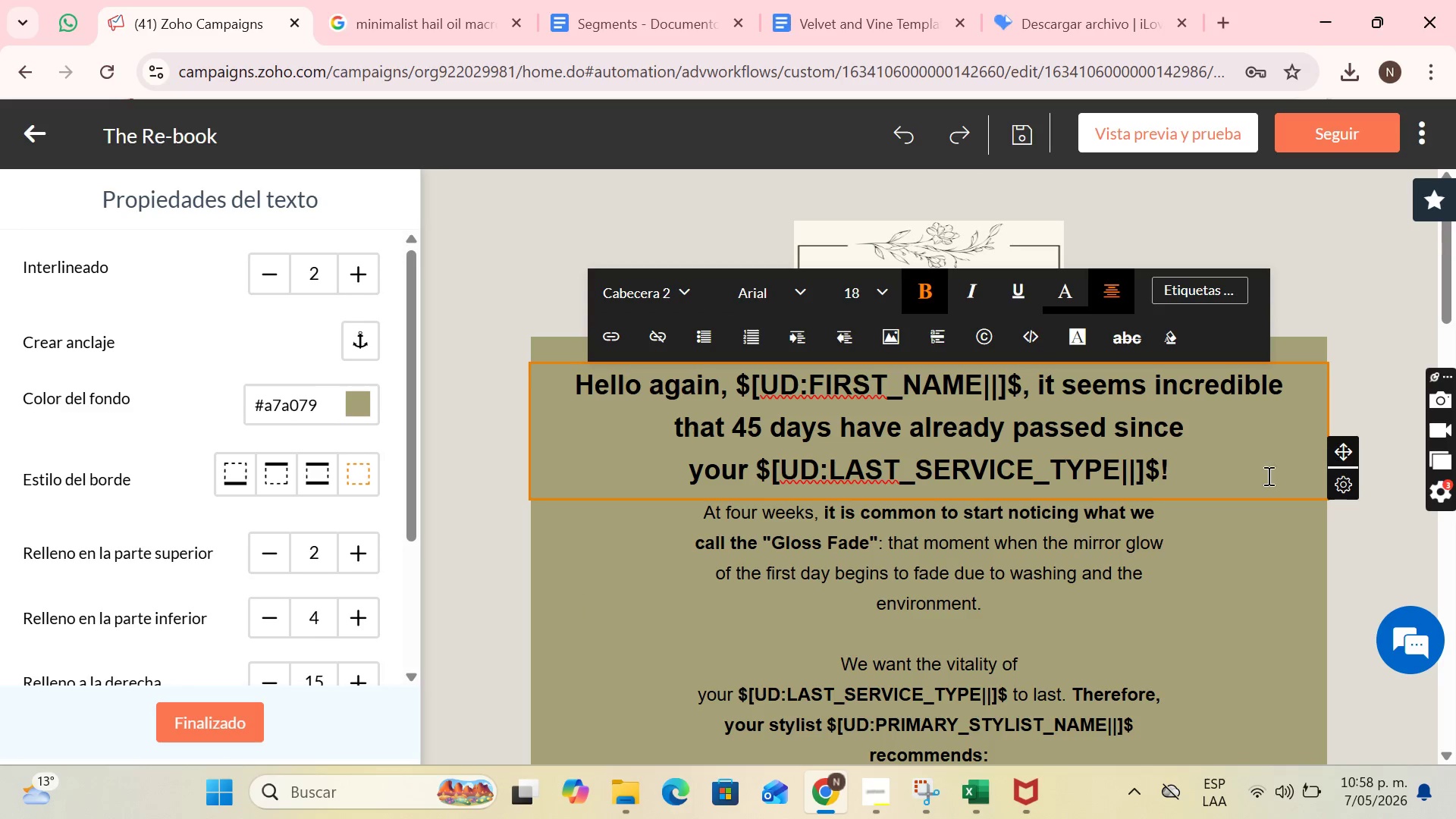 
wait(5.05)
 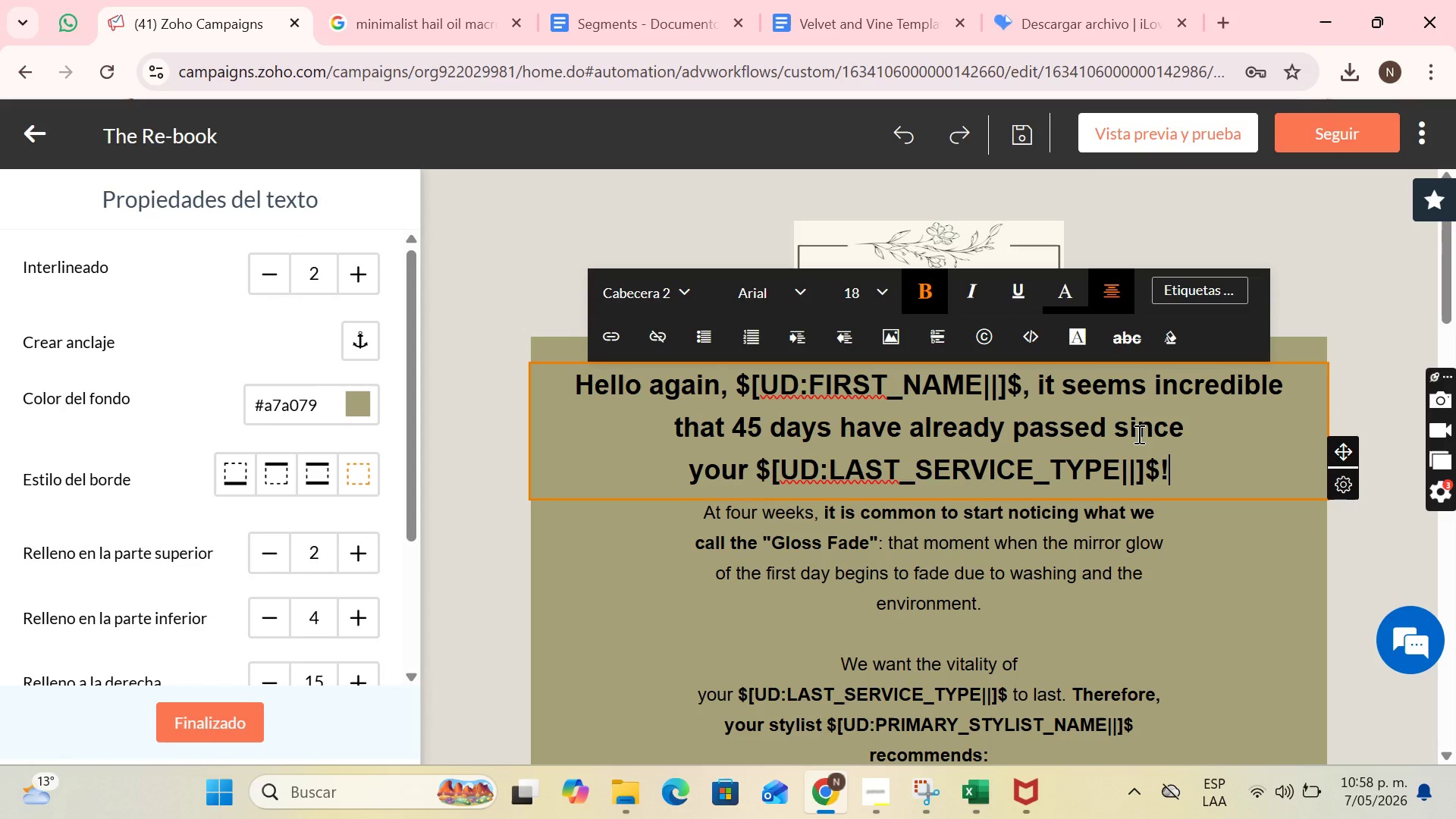 
left_click([1316, 471])
 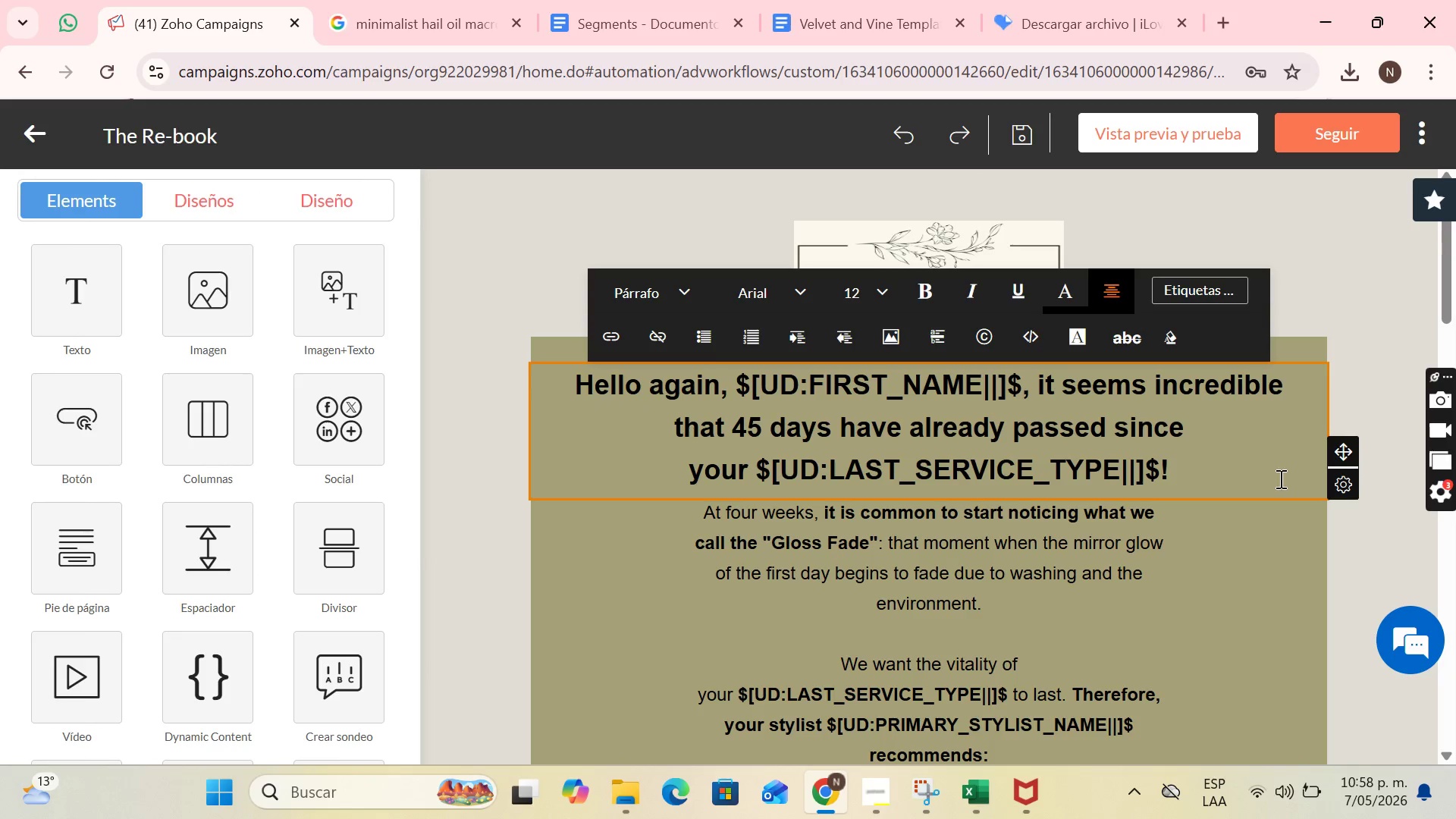 
left_click([1241, 479])
 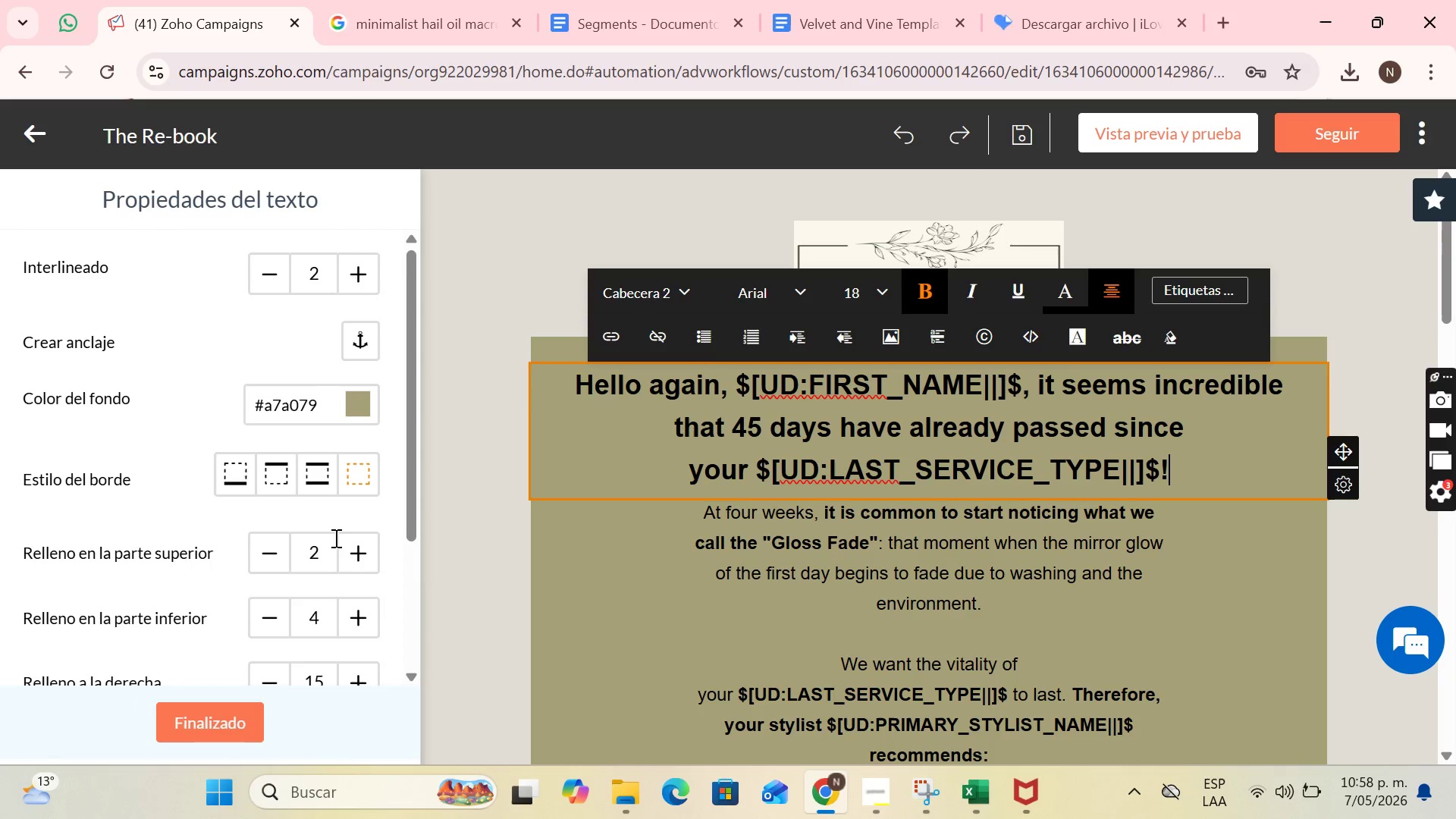 
scroll: coordinate [348, 547], scroll_direction: down, amount: 1.0
 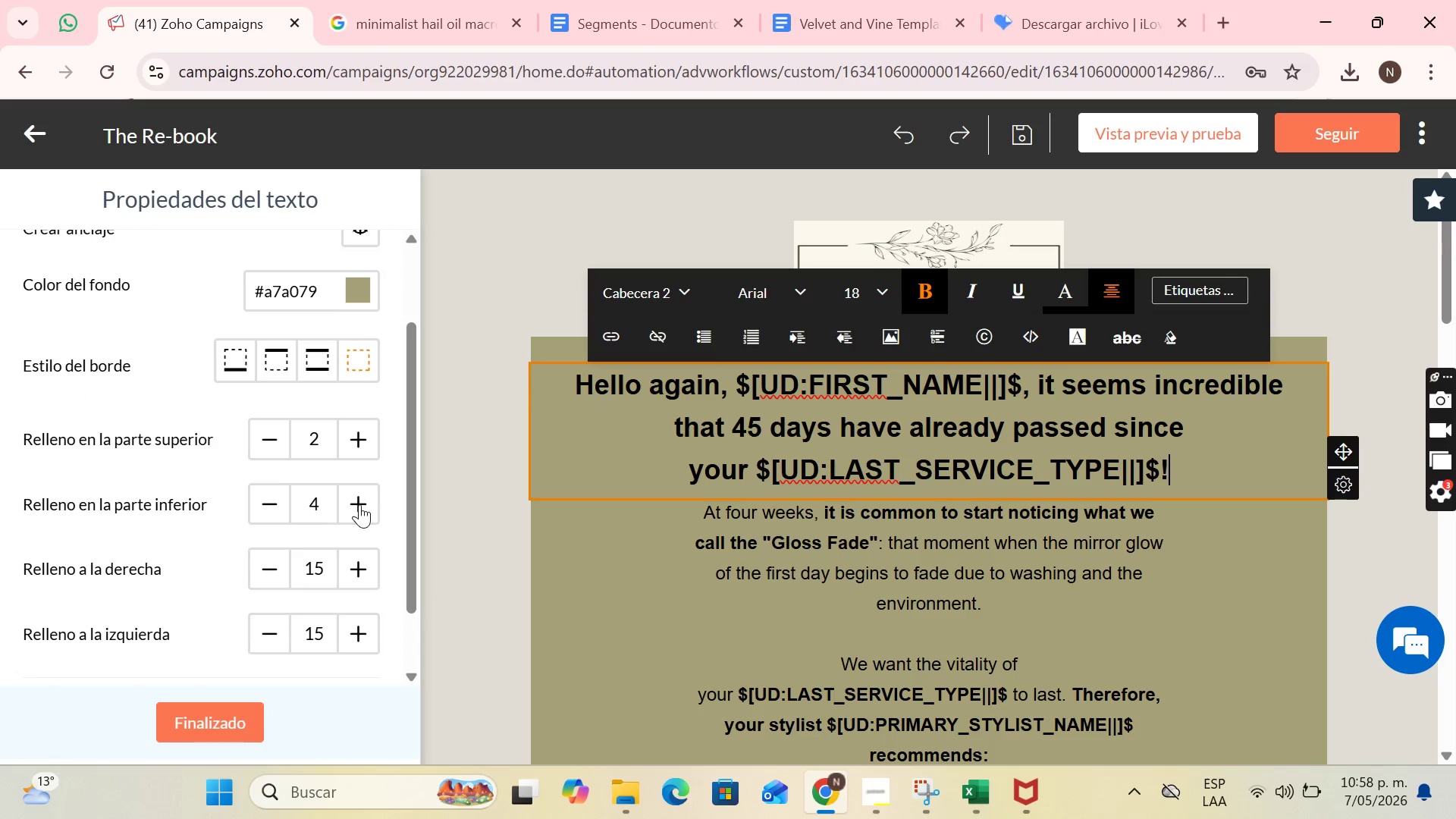 
double_click([359, 504])
 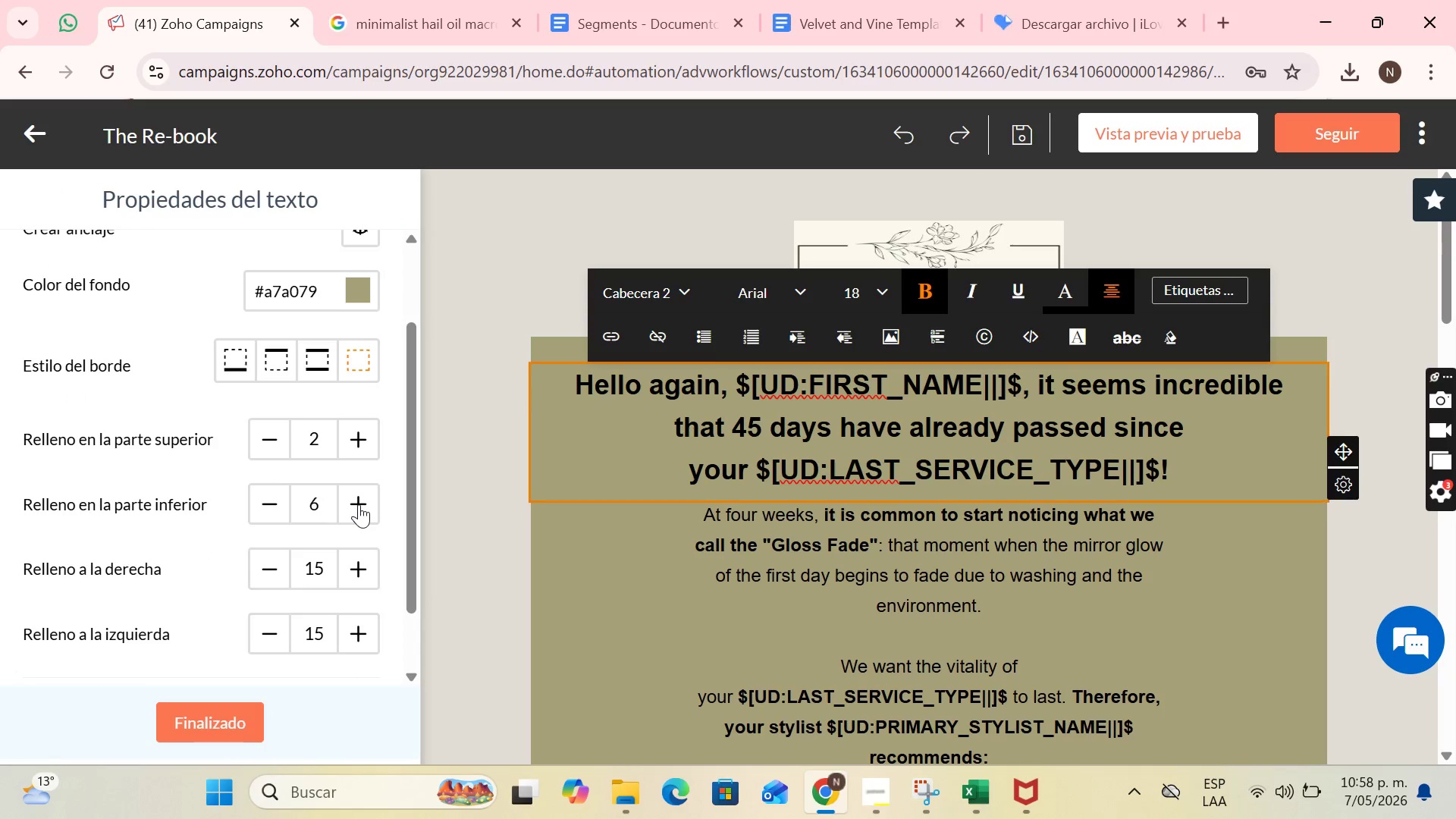 
triple_click([359, 504])
 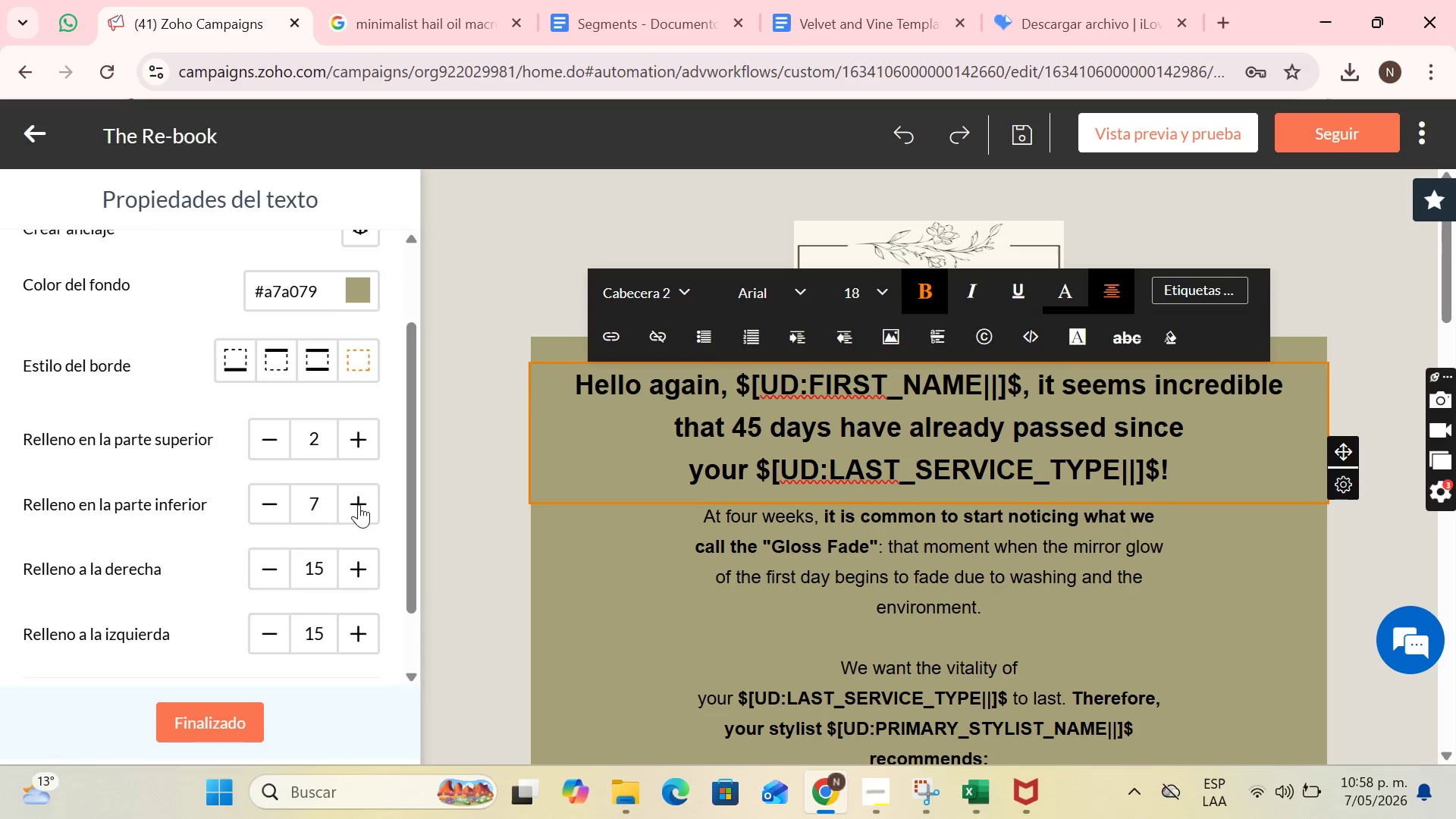 
triple_click([359, 504])
 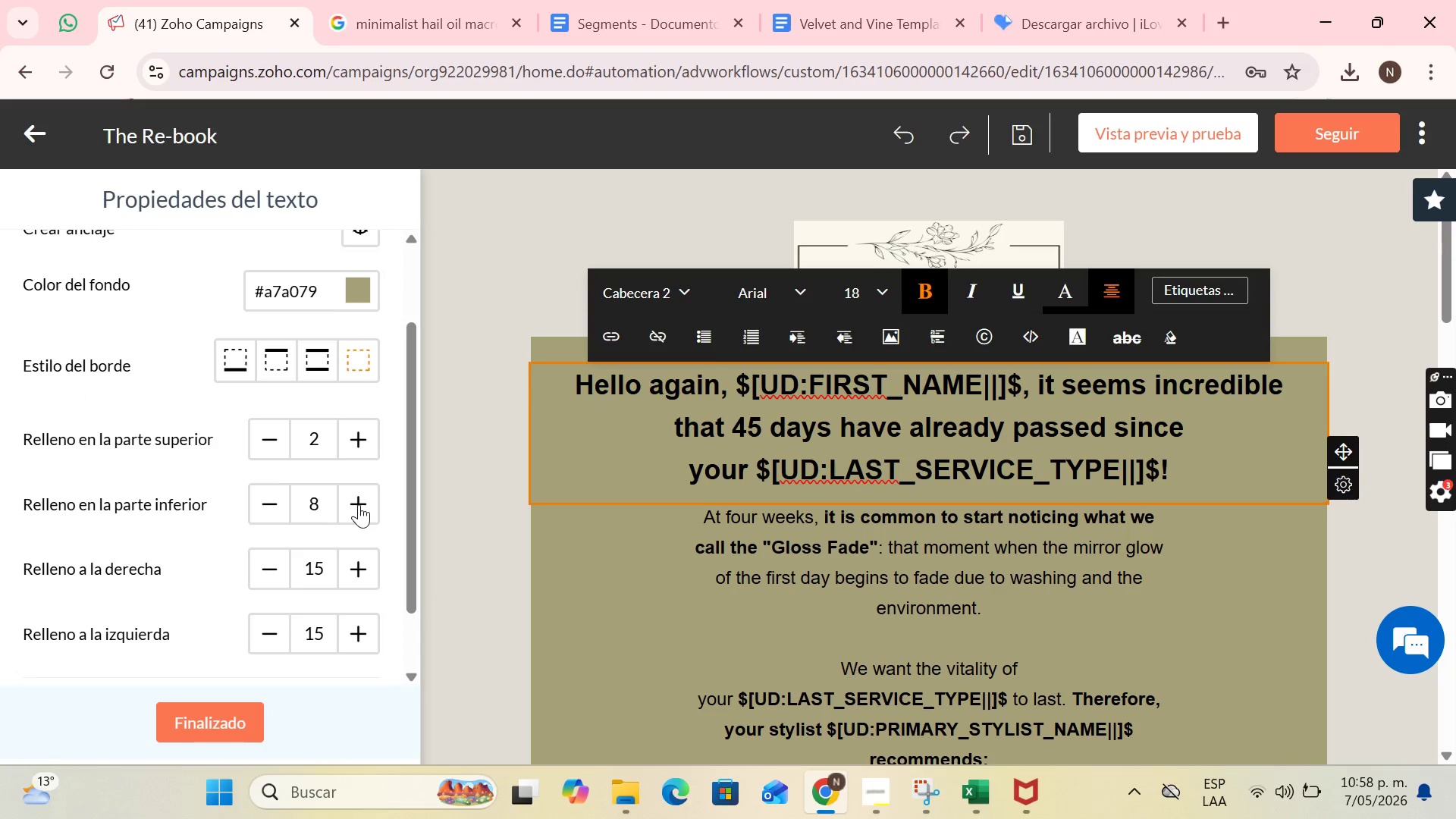 
triple_click([359, 504])
 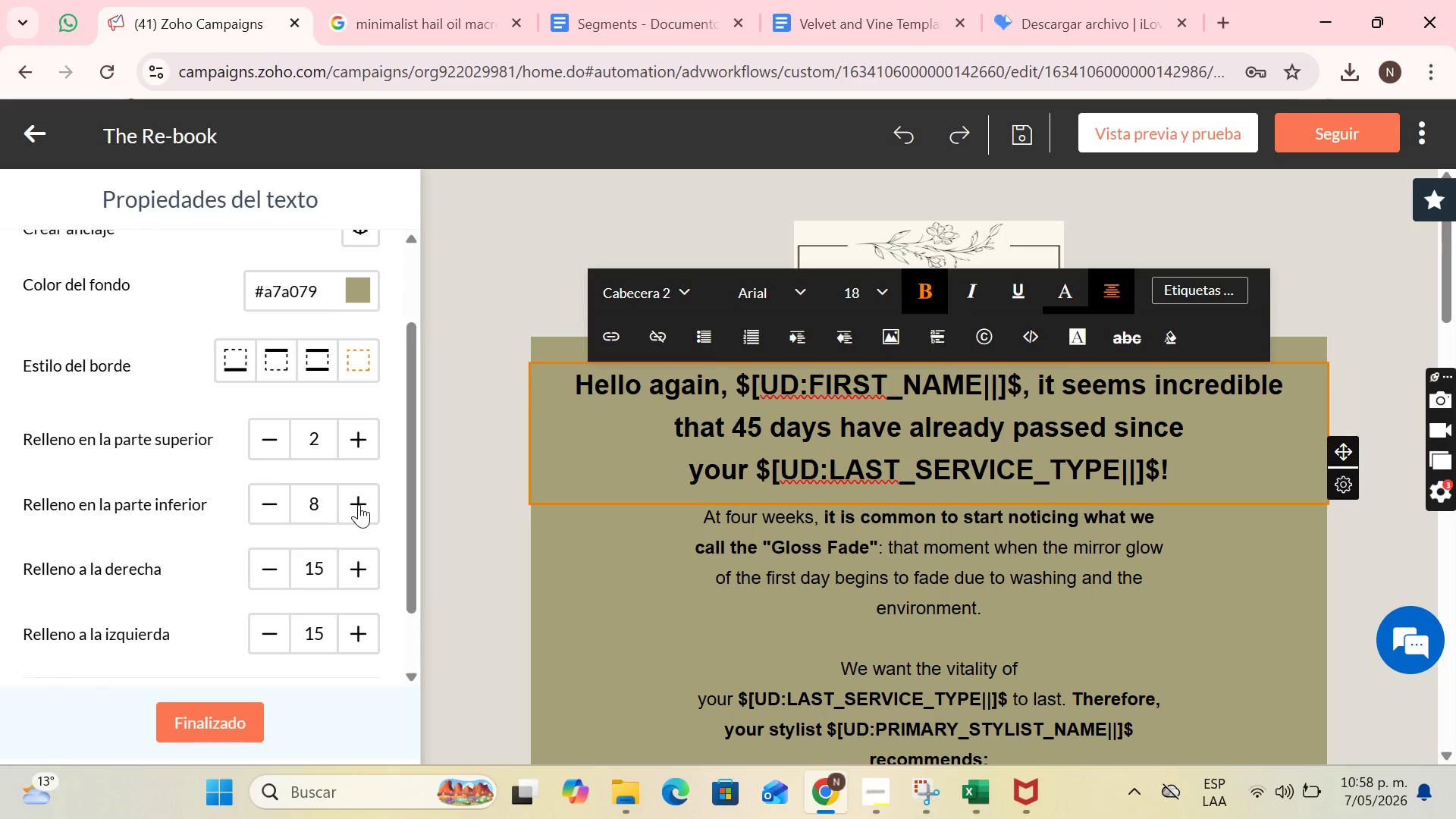 
triple_click([359, 504])
 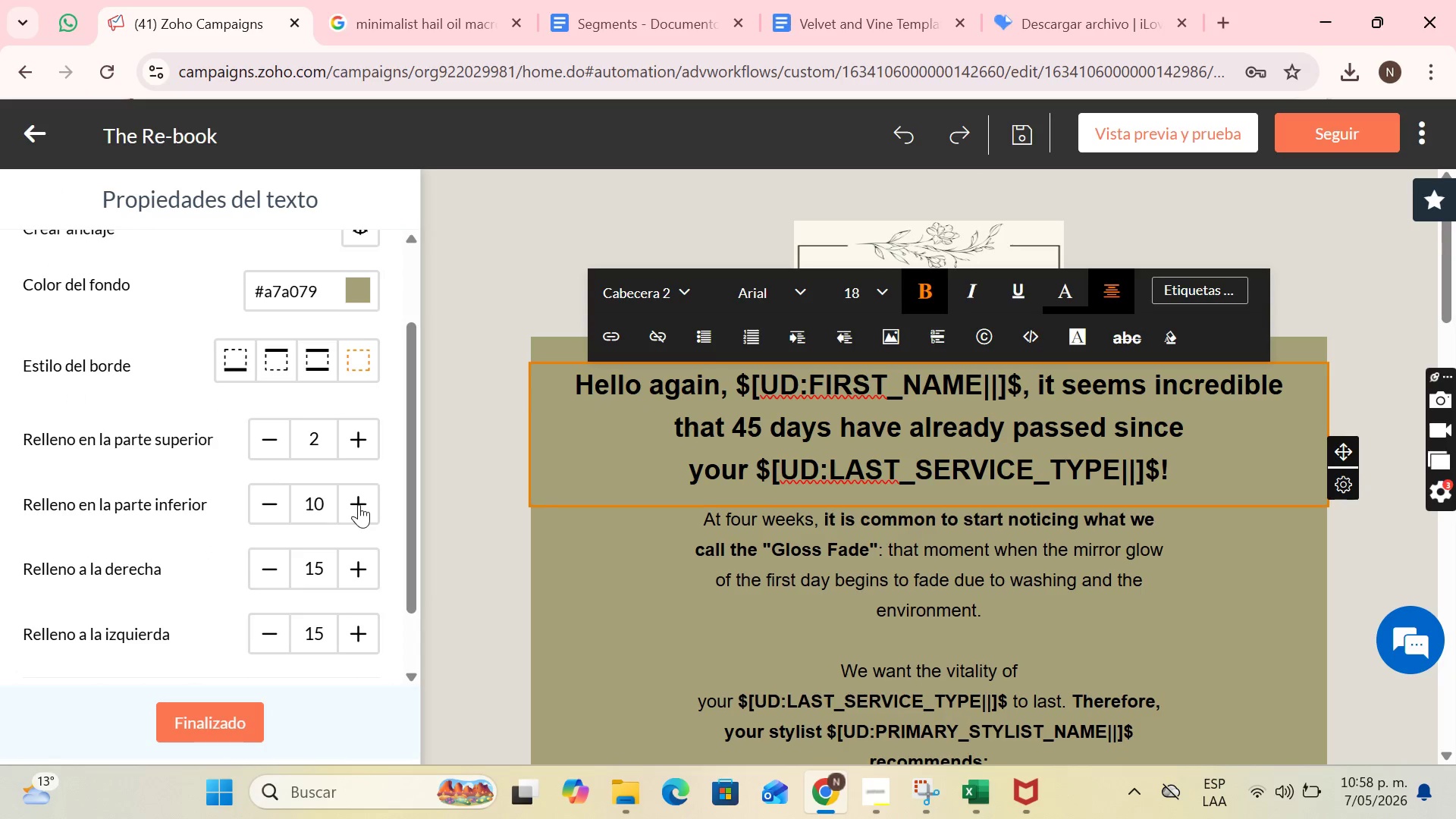 
triple_click([359, 504])
 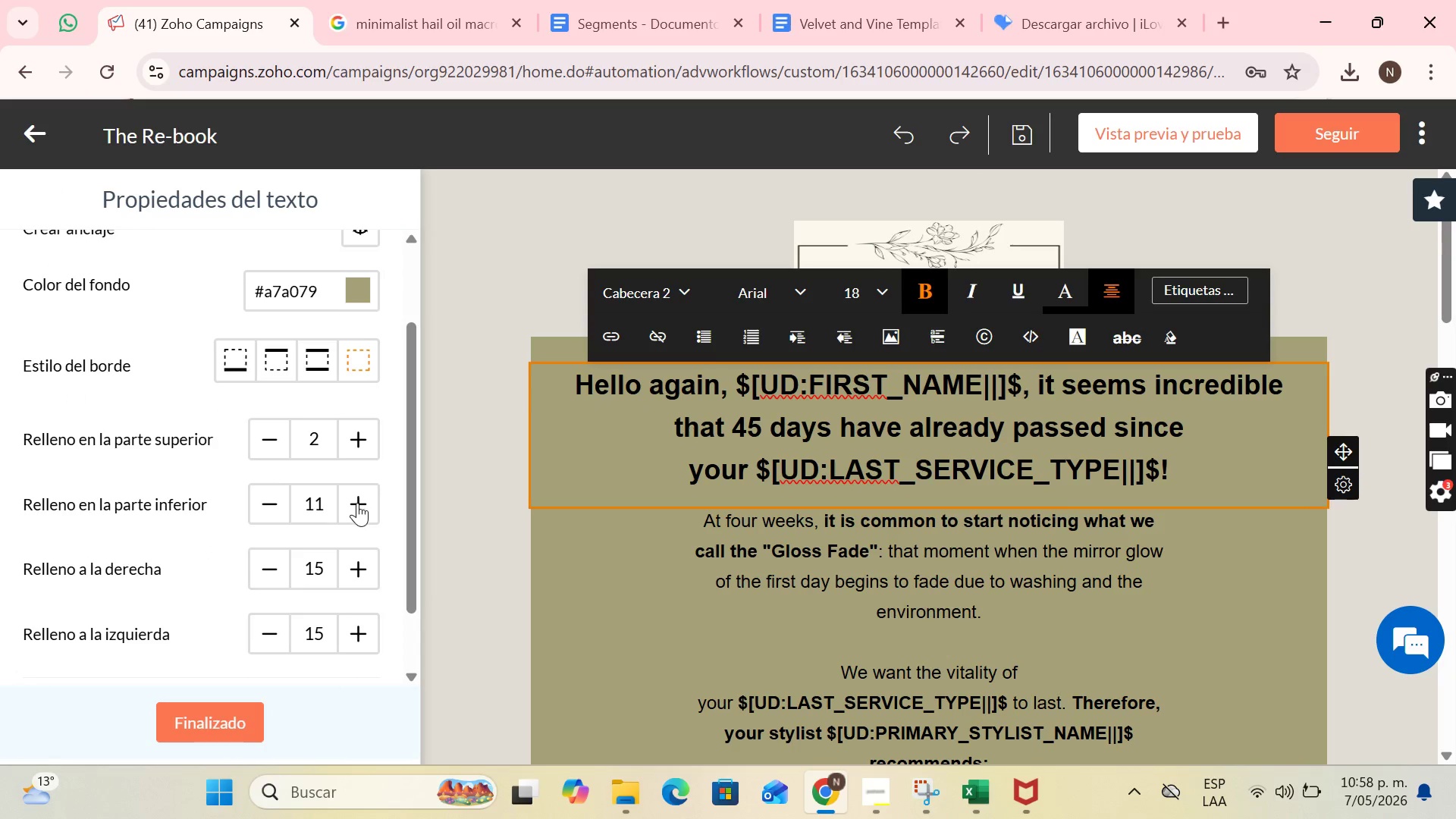 
left_click([355, 504])
 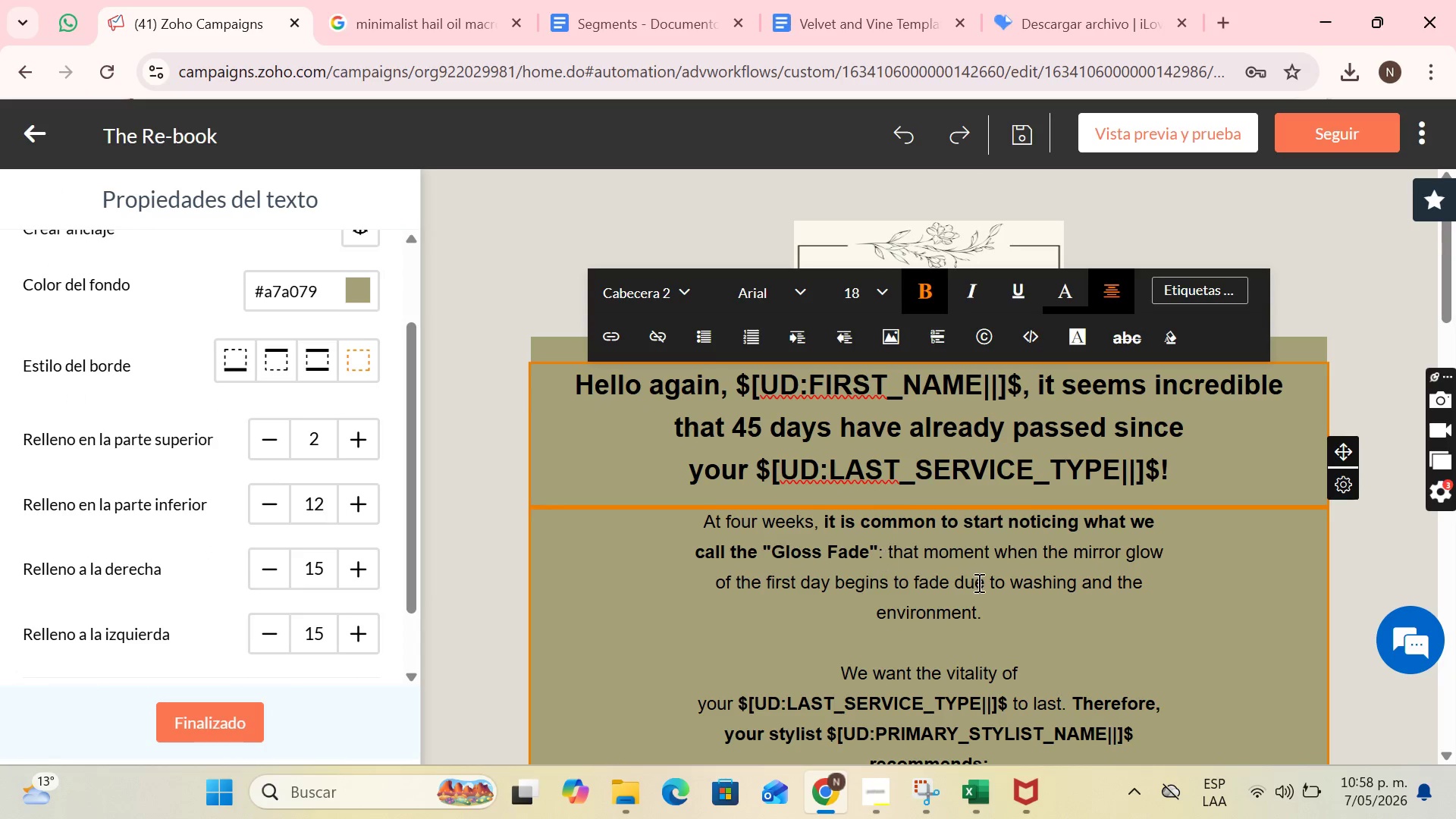 
left_click([982, 599])
 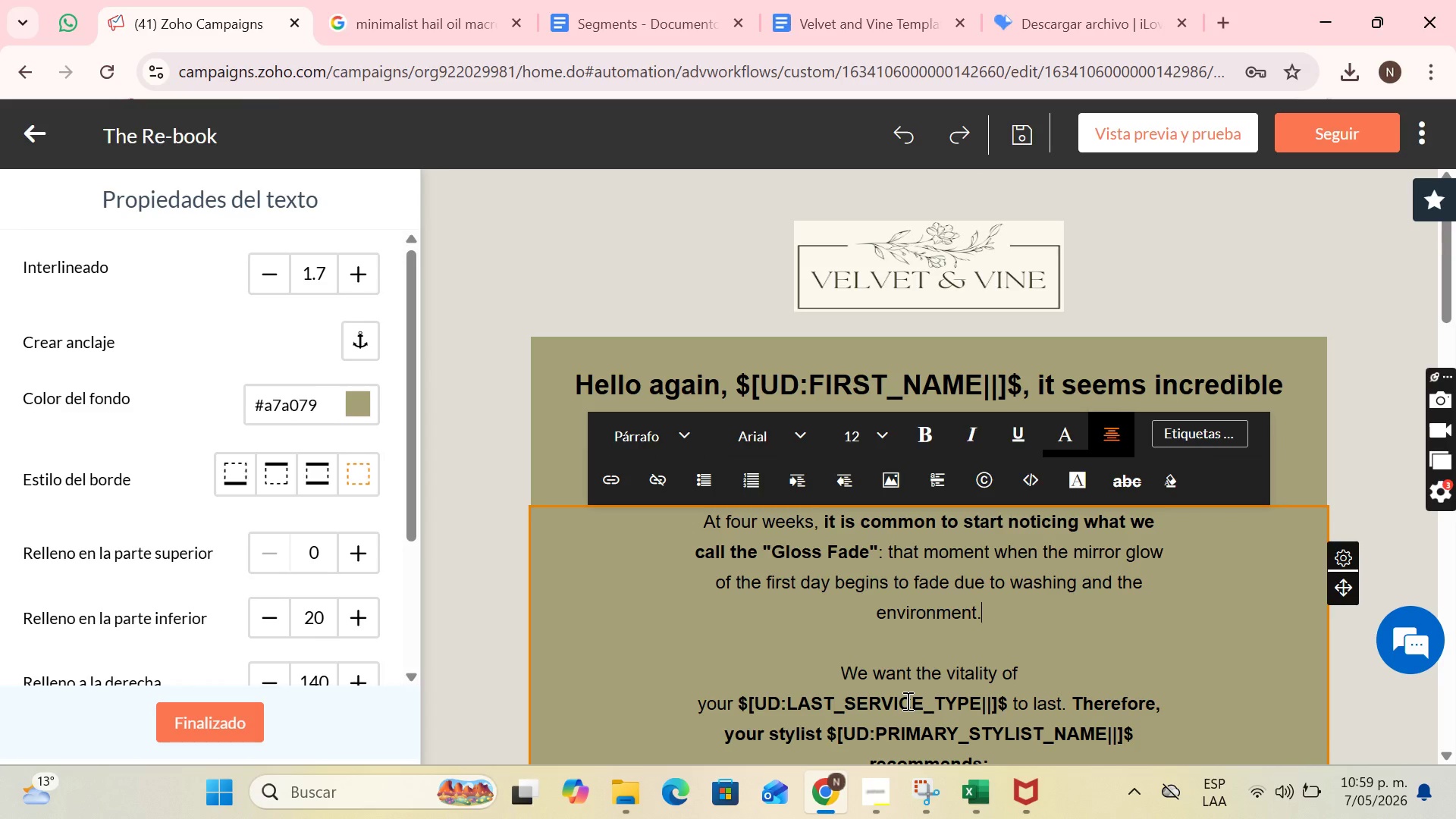 
wait(18.08)
 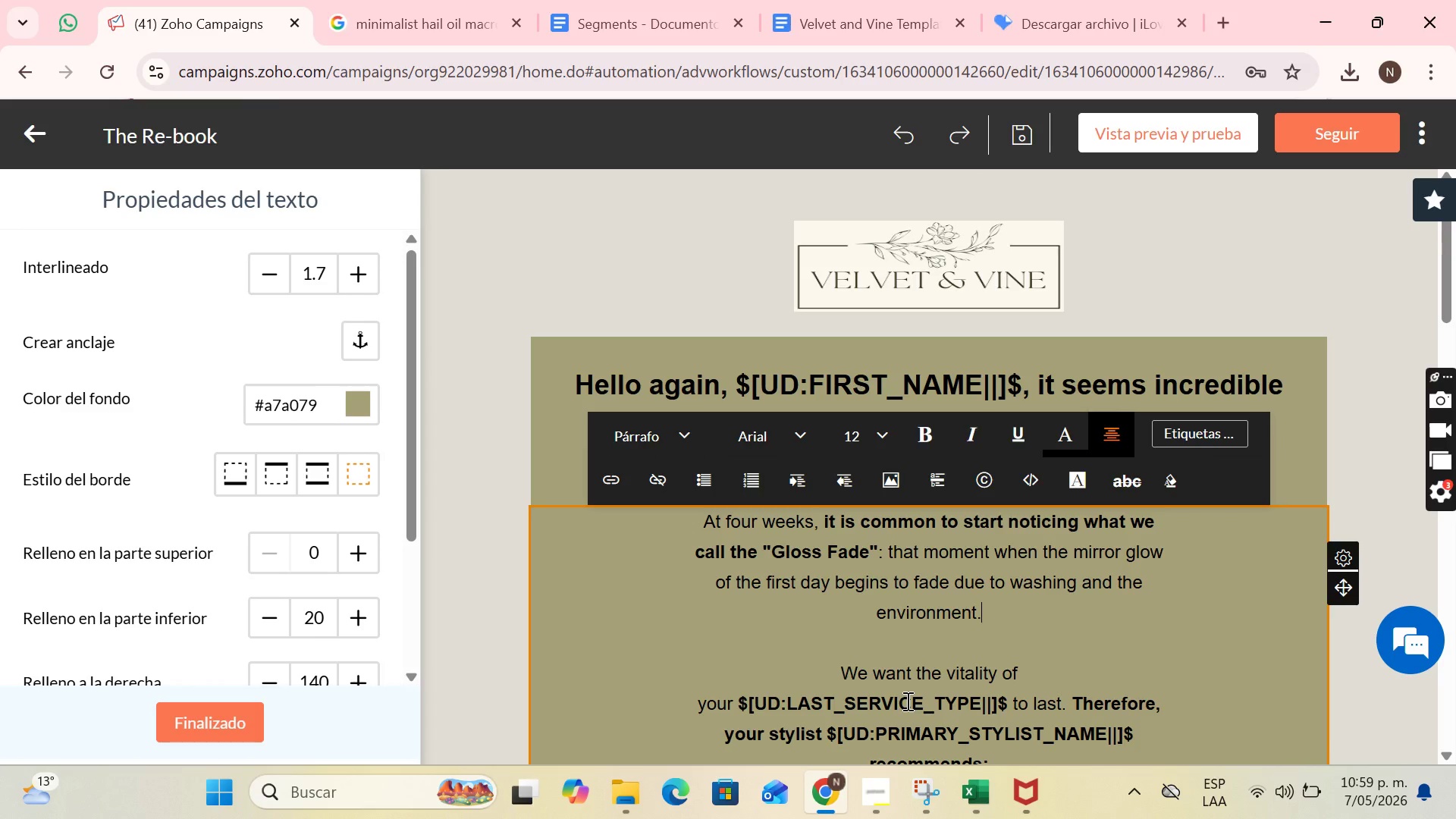 
left_click_drag(start_coordinate=[990, 611], to_coordinate=[714, 520])
 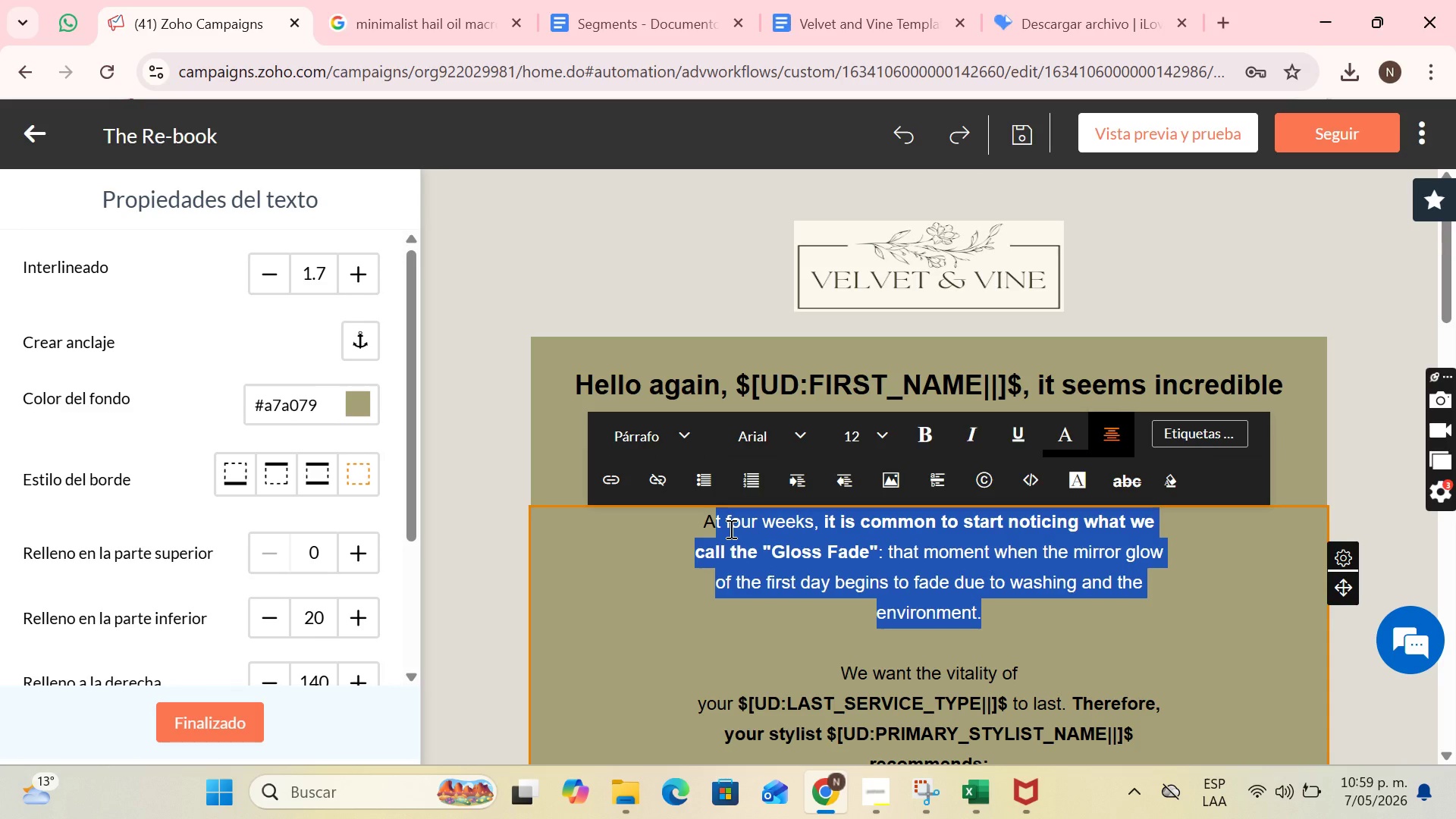 
key(Backspace)
 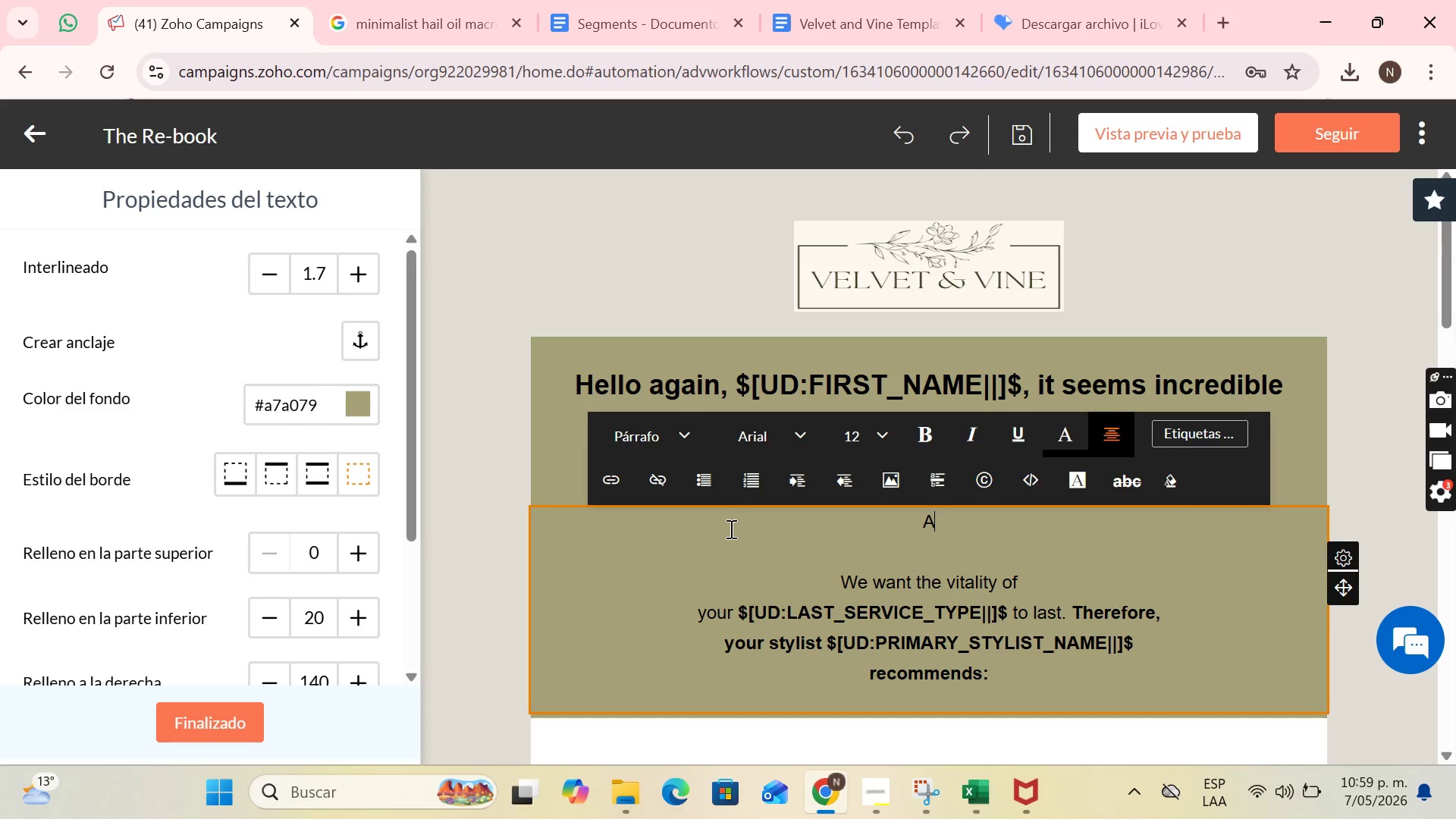 
key(CapsLock)
 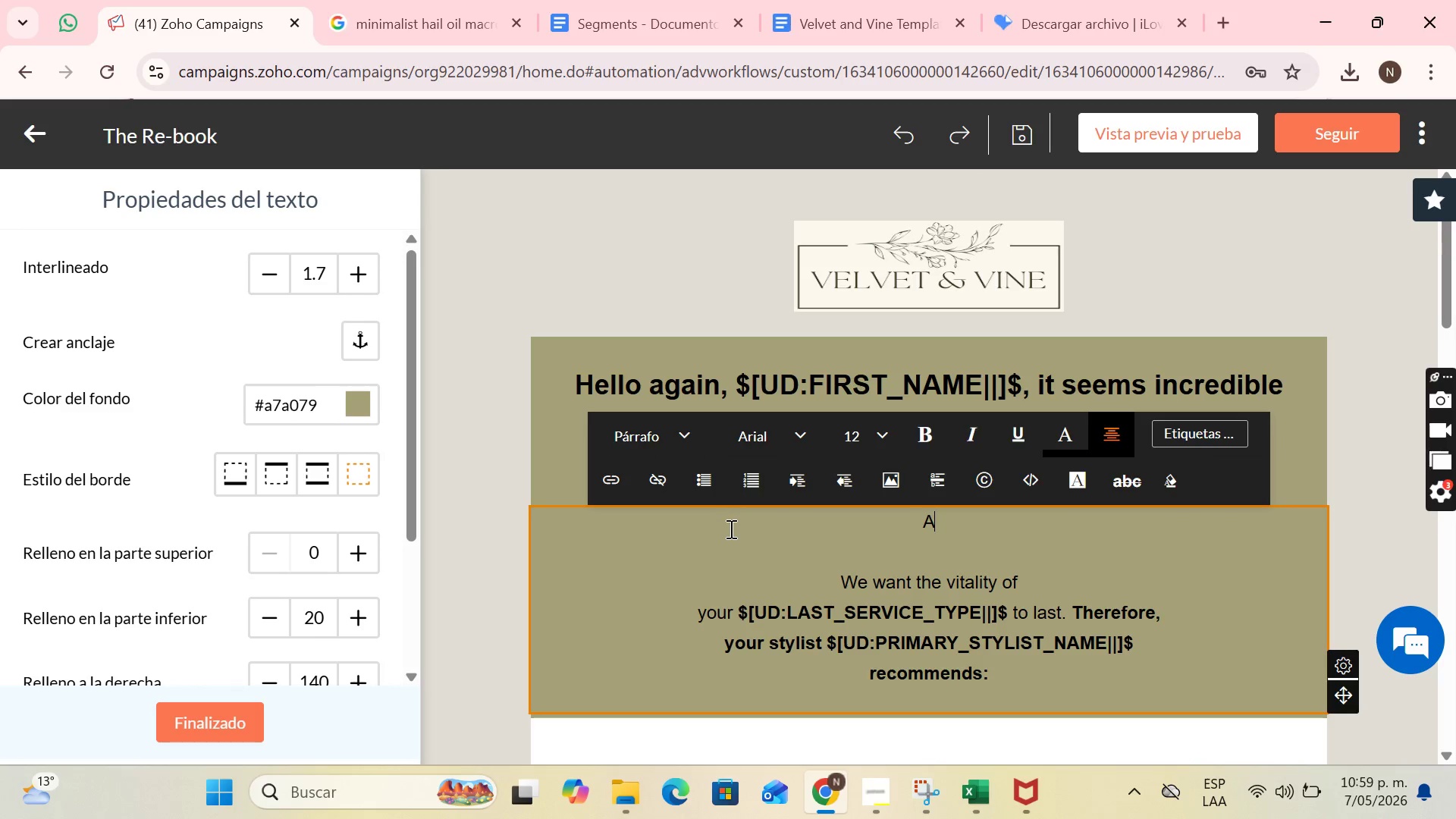 
key(T)
 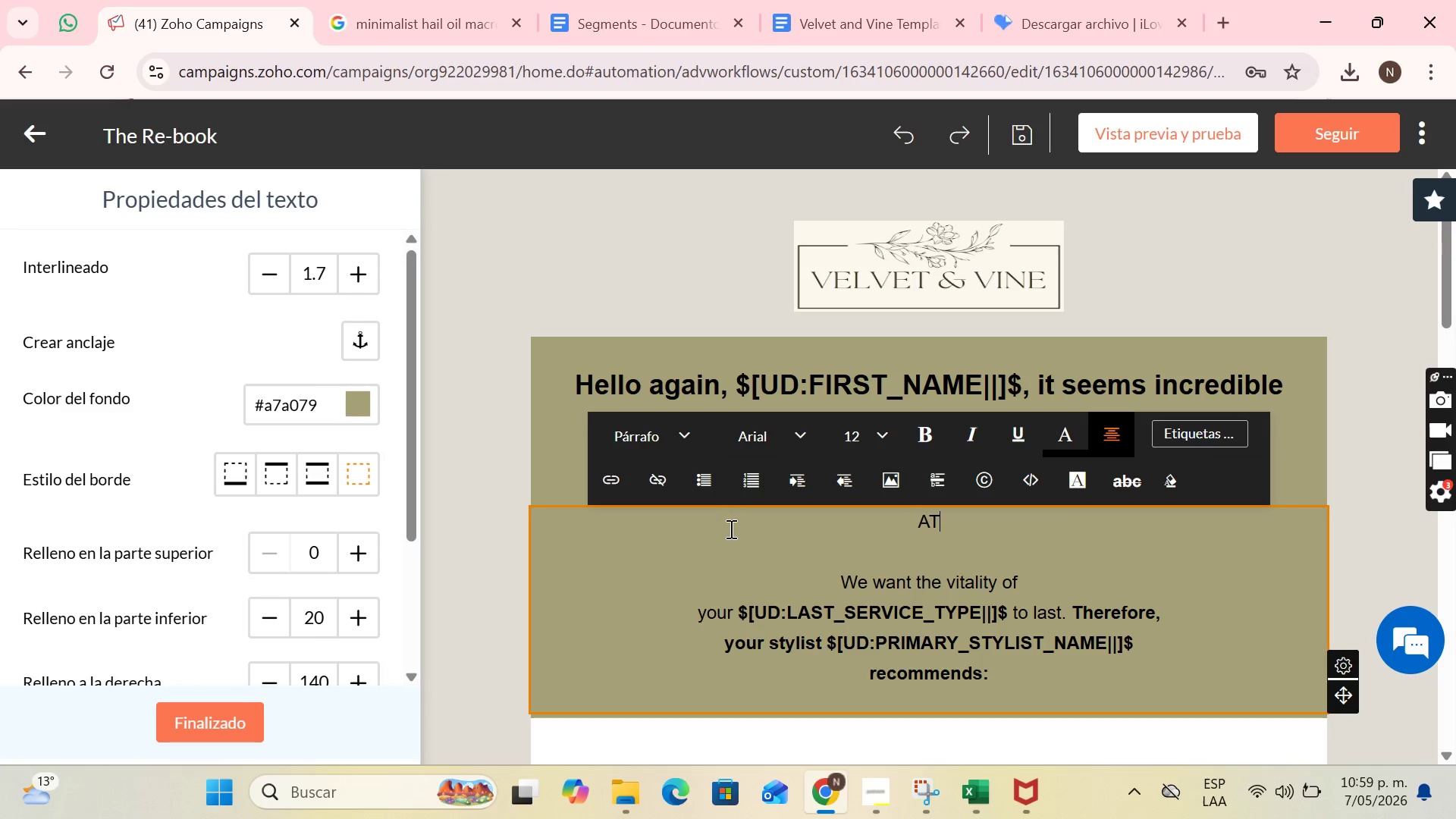 
key(CapsLock)
 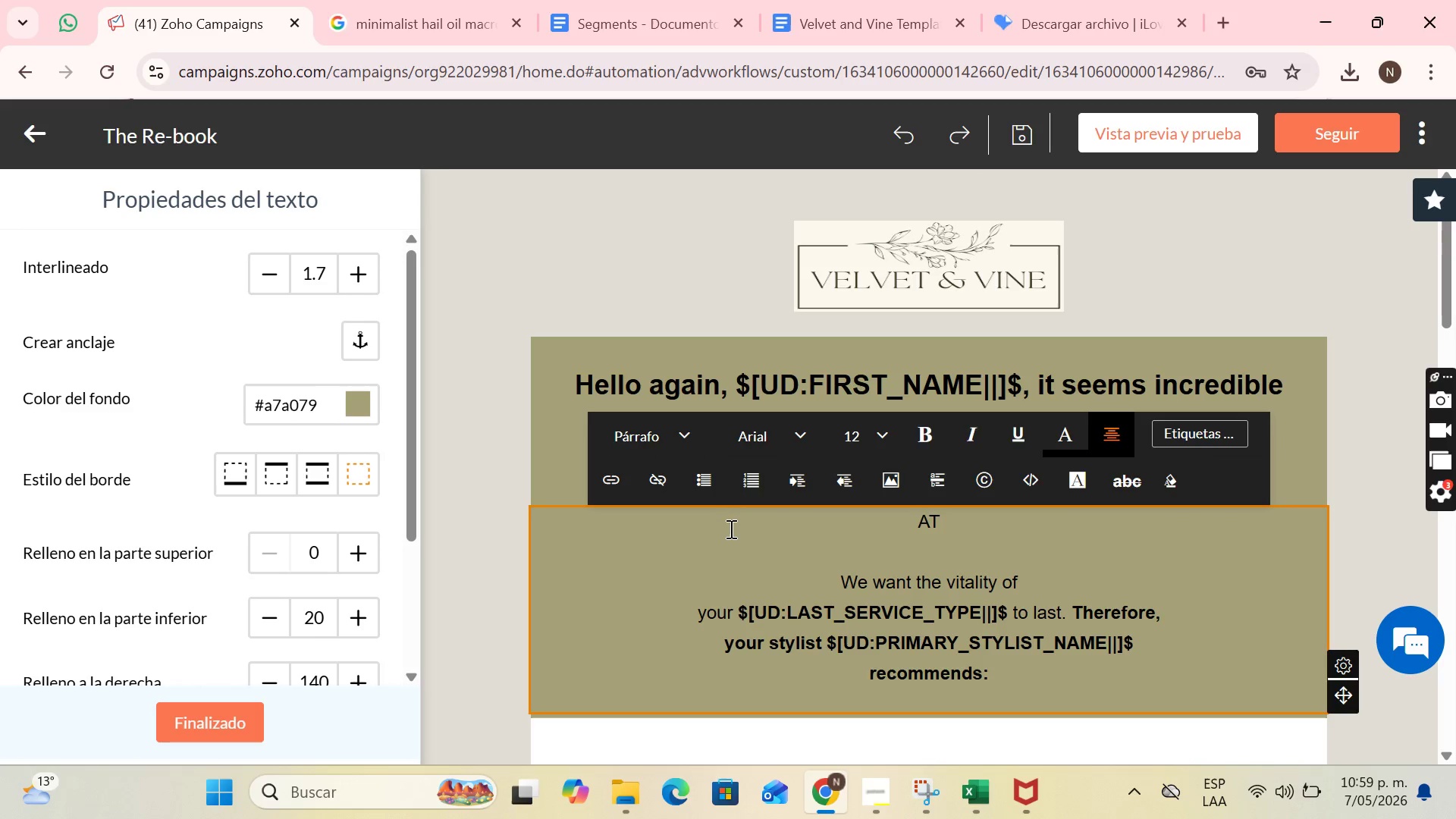 
key(ArrowLeft)
 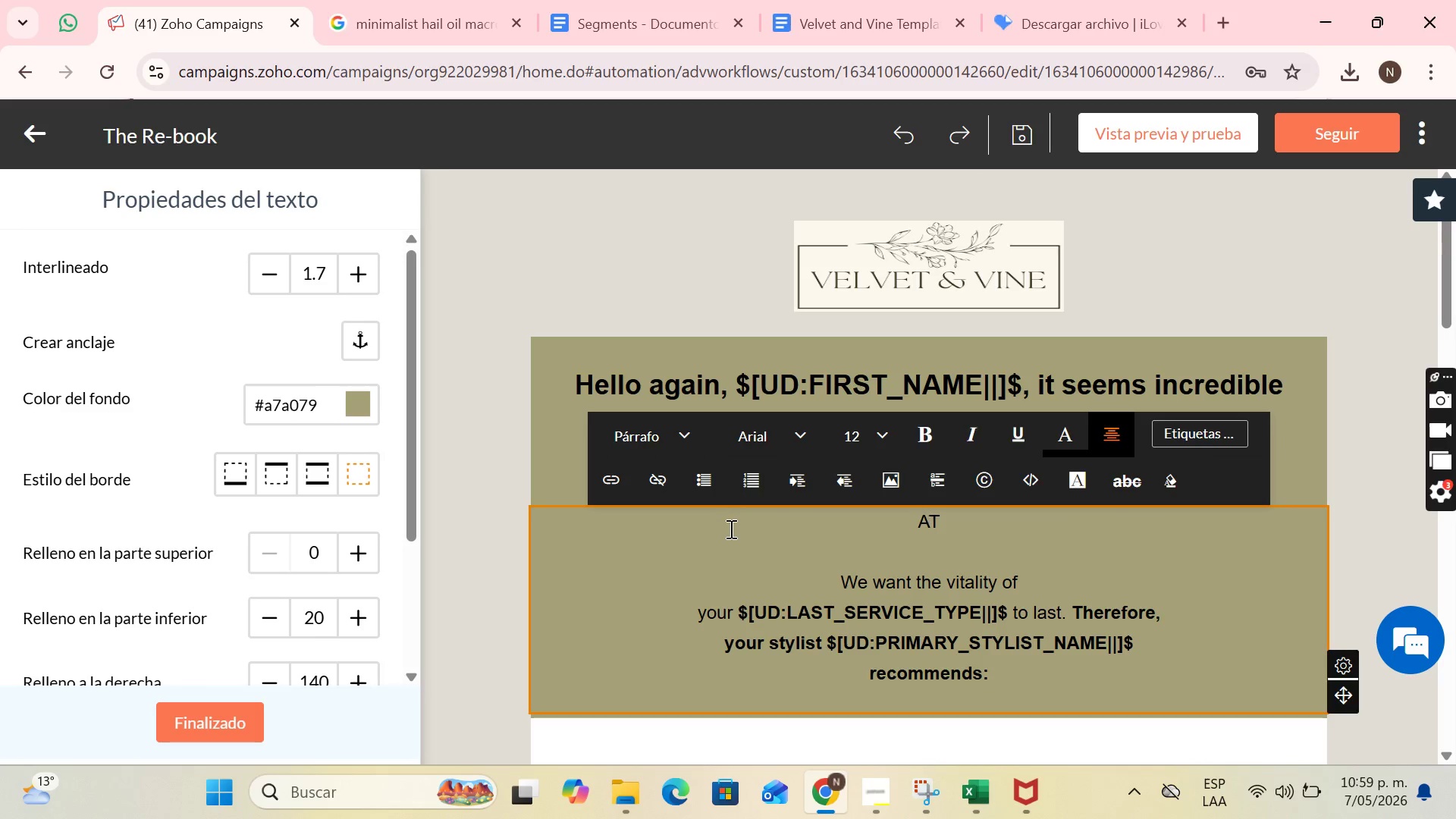 
key(Backspace)
 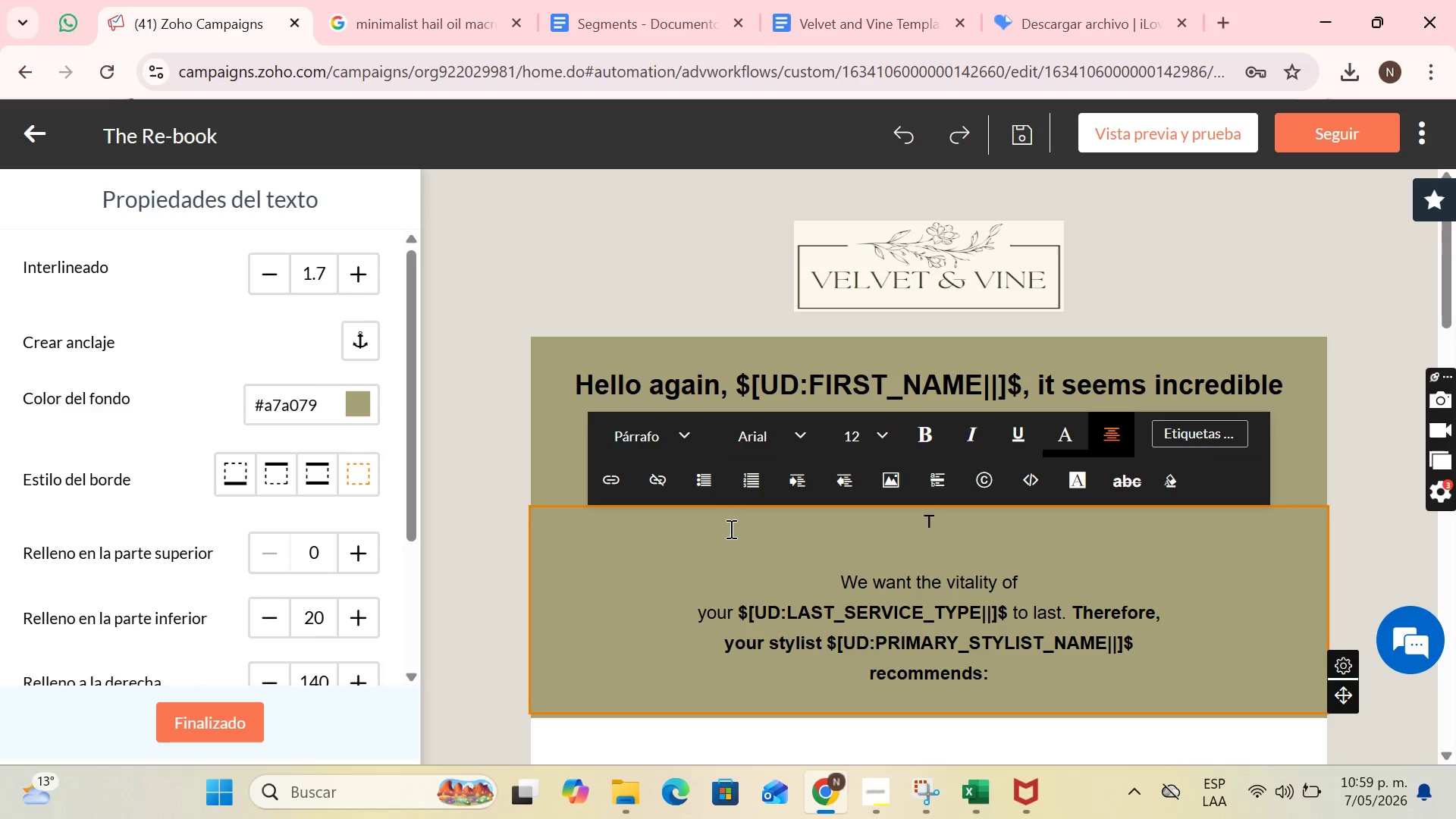 
key(ArrowRight)
 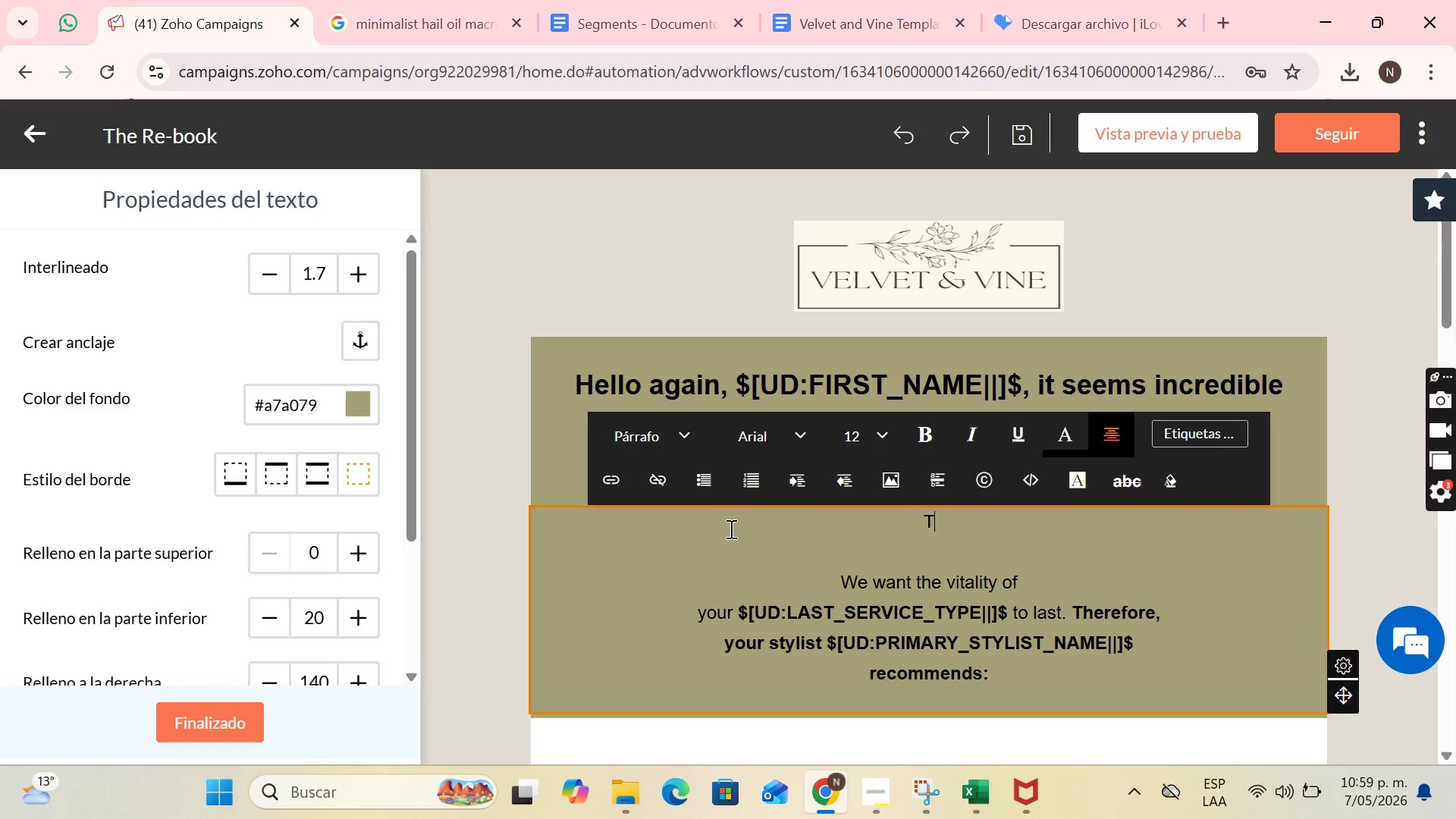 
type(o maintain the perfect t)
key(Backspace)
type(r)
key(Backspace)
type(transition)
 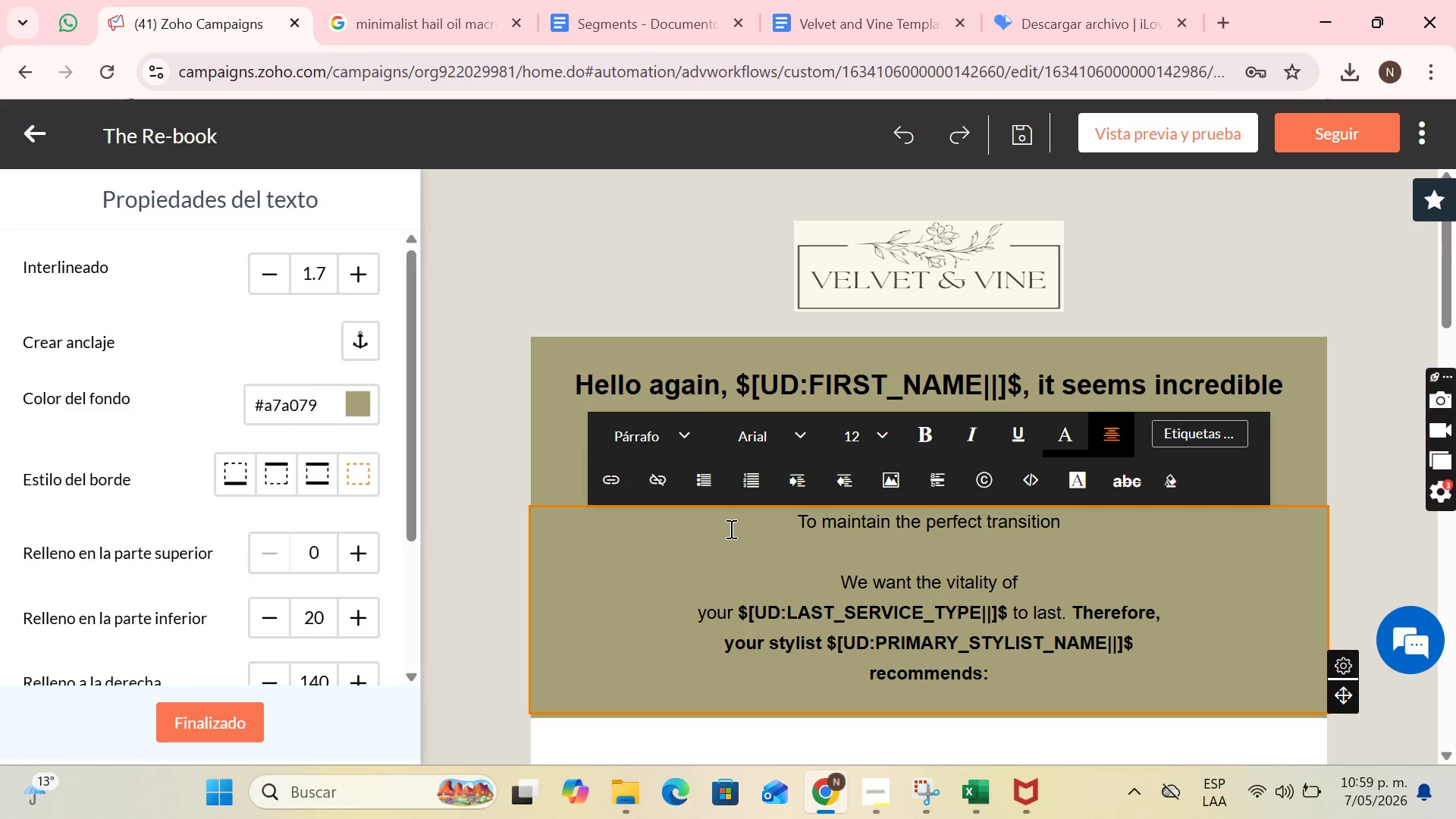 
type( and brightness we achieved on your lastvisi)
key(Backspace)
key(Backspace)
key(Backspace)
key(Backspace)
type( visit)
 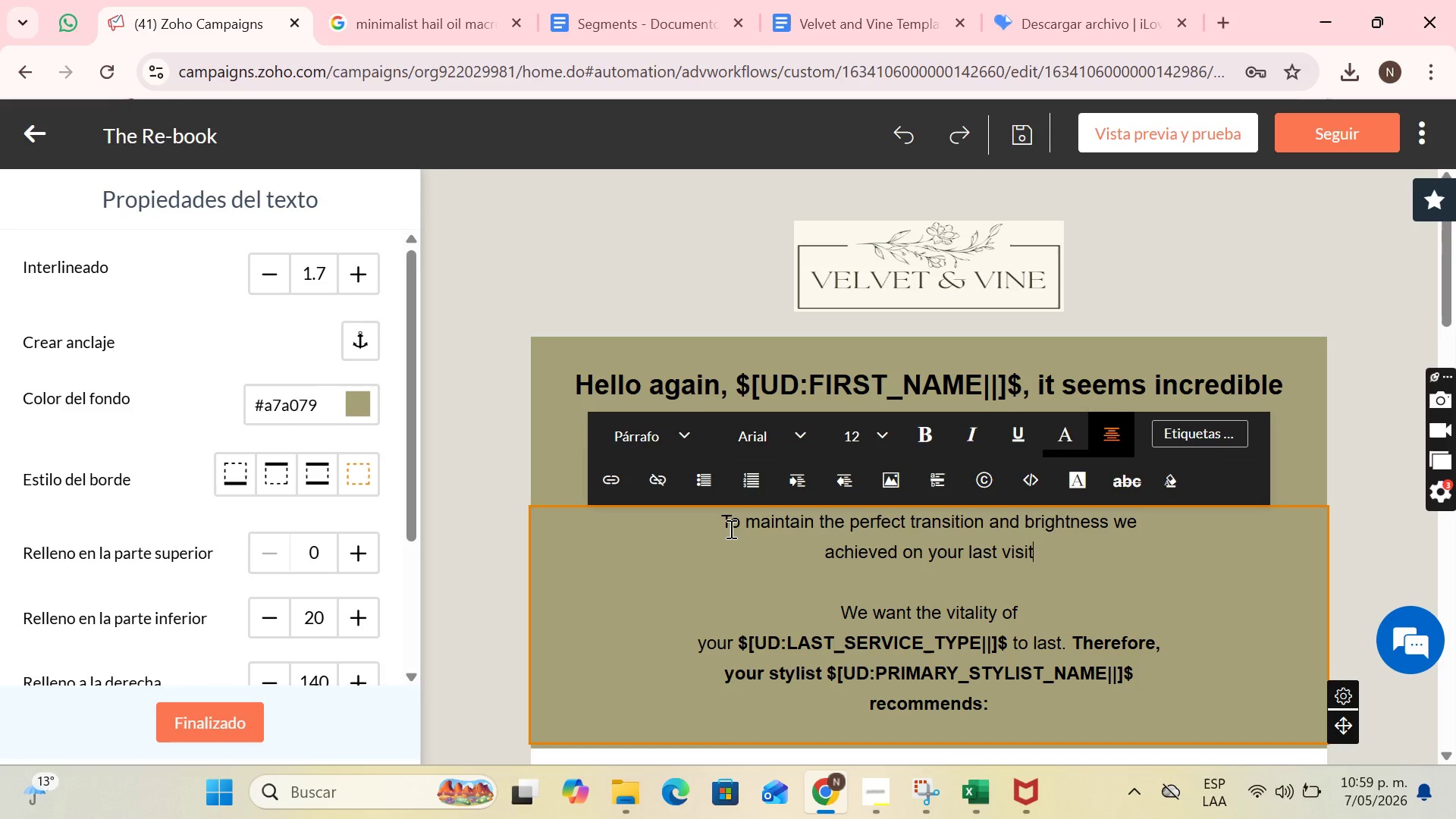 
type(, this is )
 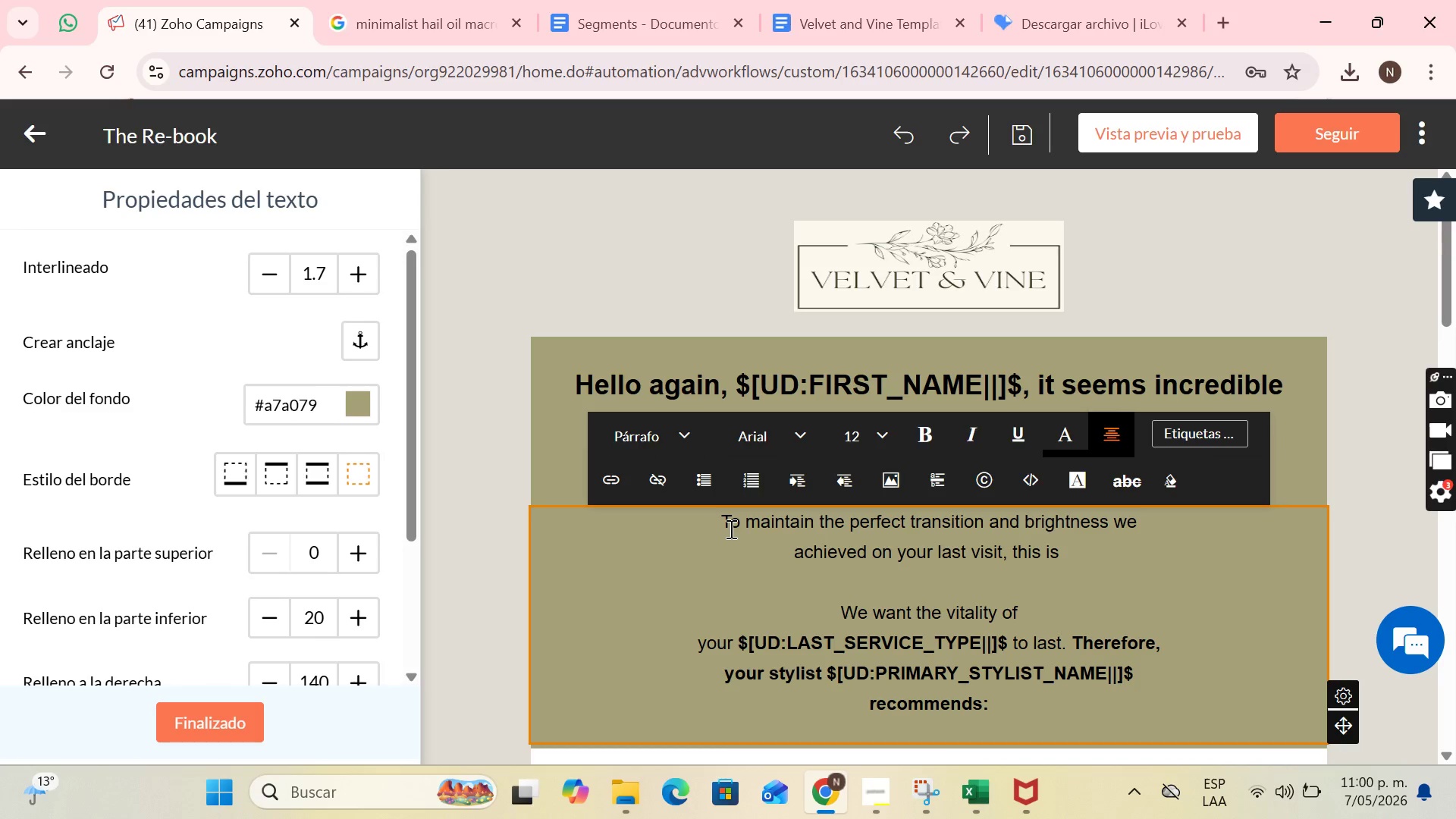 
wait(12.28)
 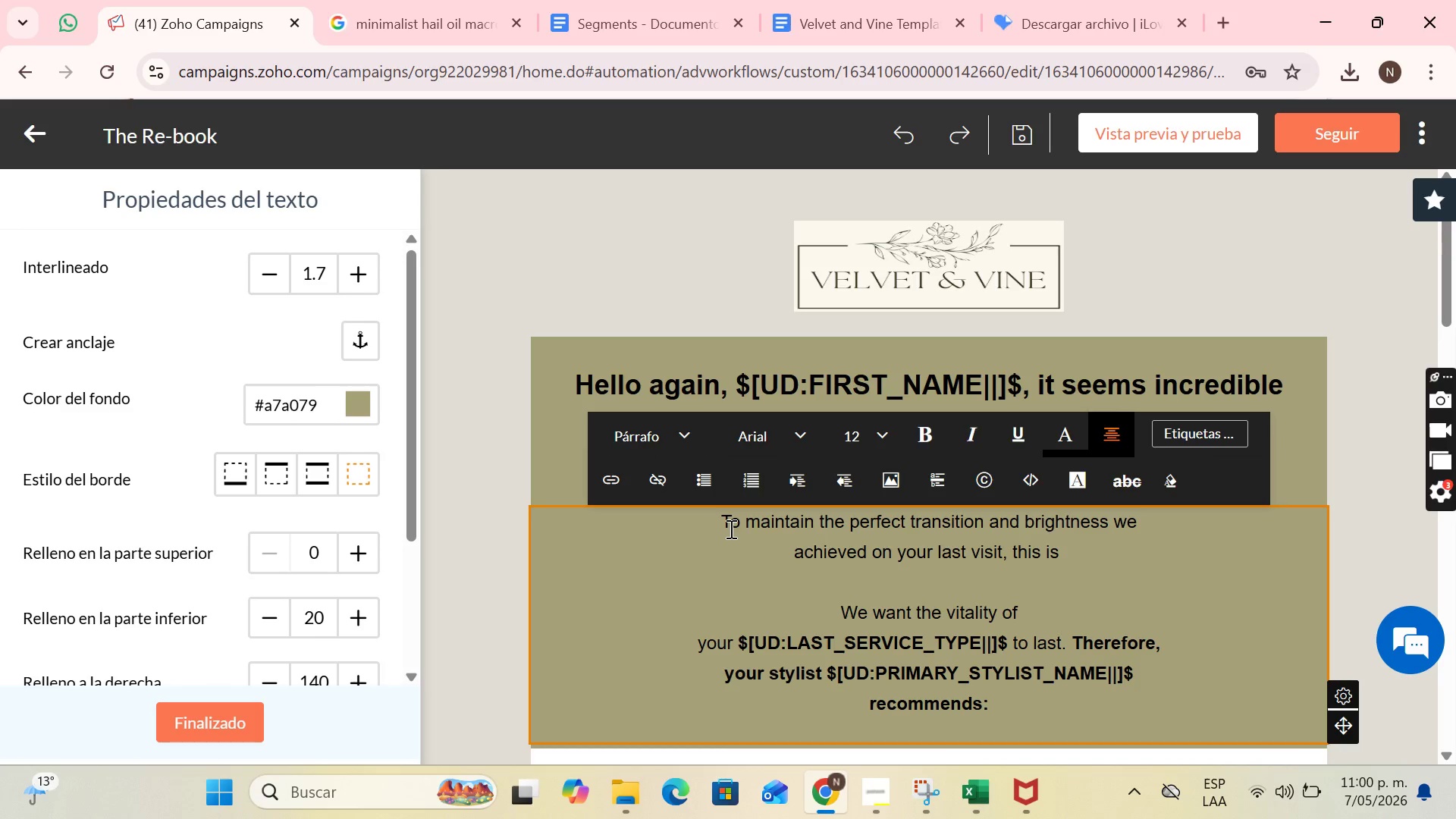 
type(the time recommenden)
key(Backspace)
type(d by the experts)
 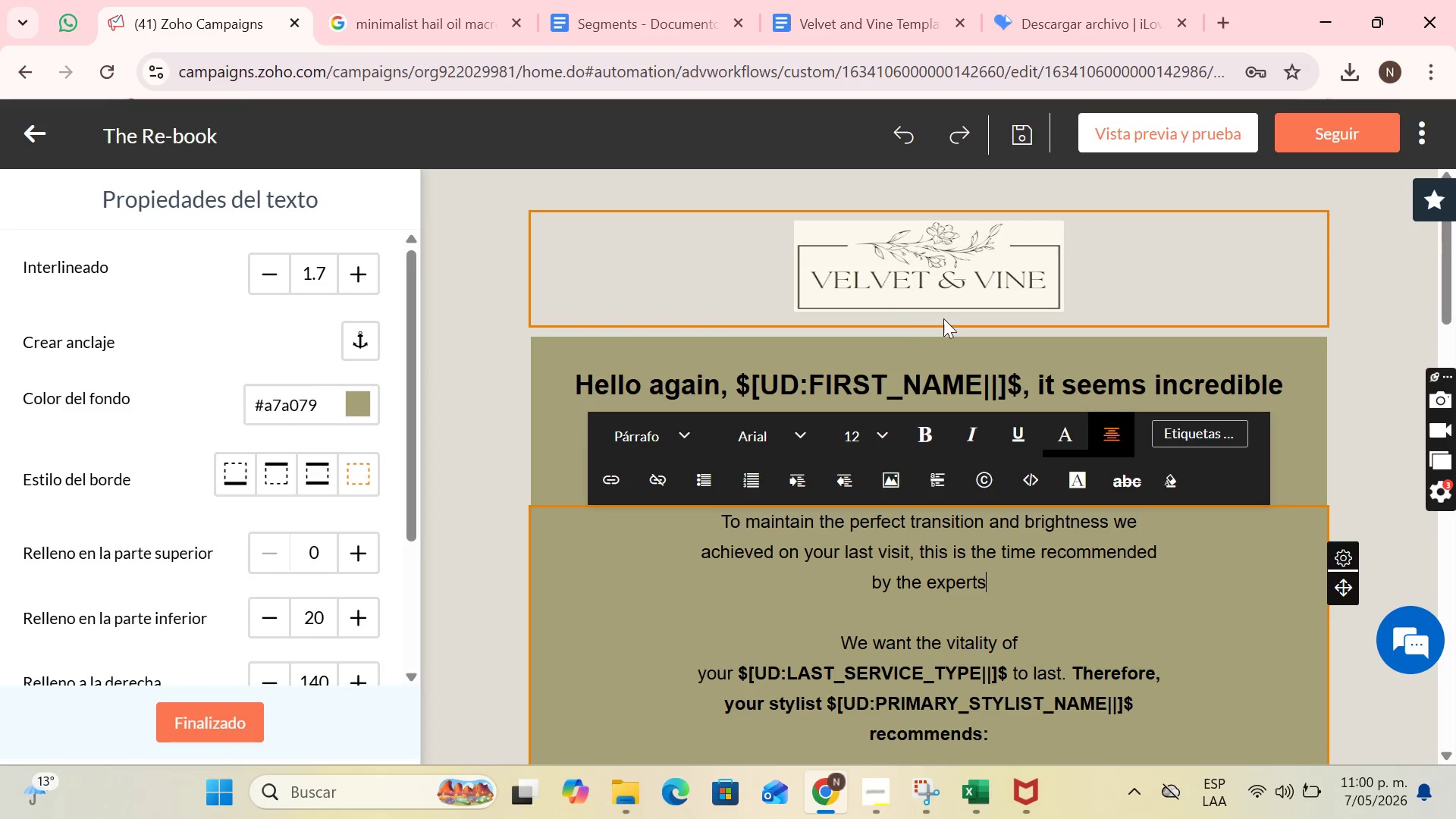 
scroll: coordinate [986, 318], scroll_direction: down, amount: 1.0
 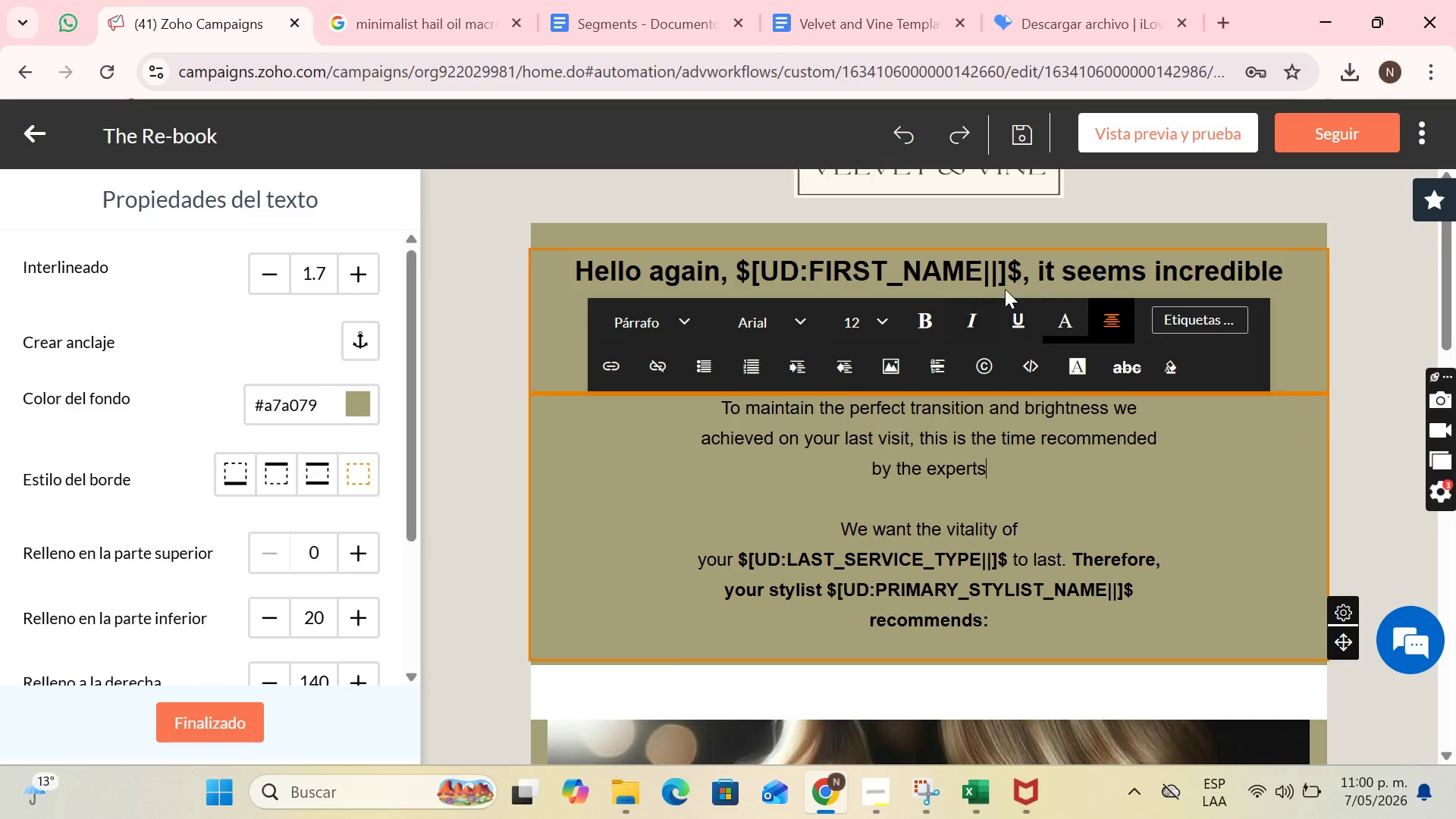 
scroll: coordinate [1008, 284], scroll_direction: none, amount: 0.0
 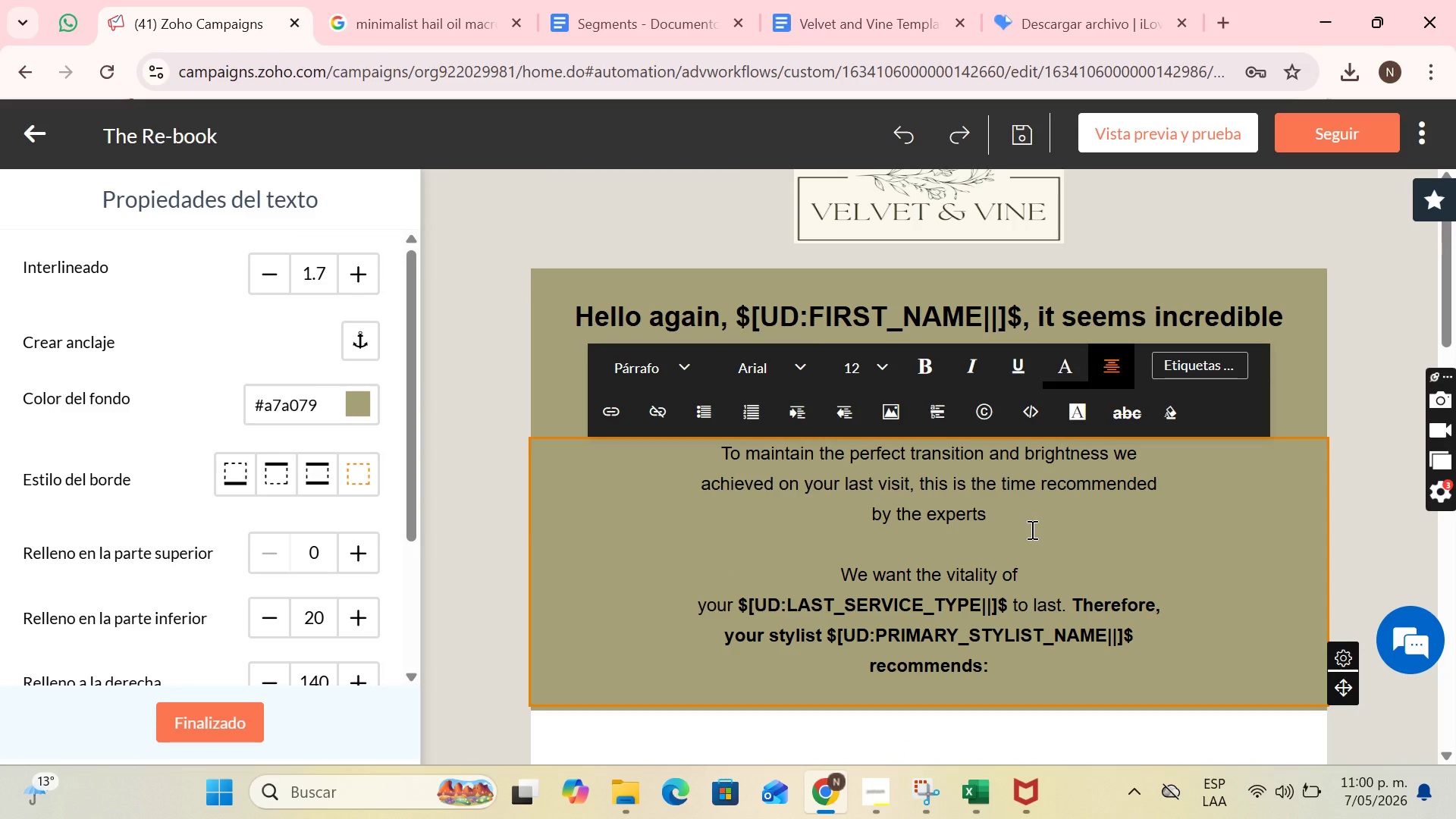 
type( for a maintenance session )
key(Backspace)
type(. Don;t let roots or oxidation turn off the design that )
 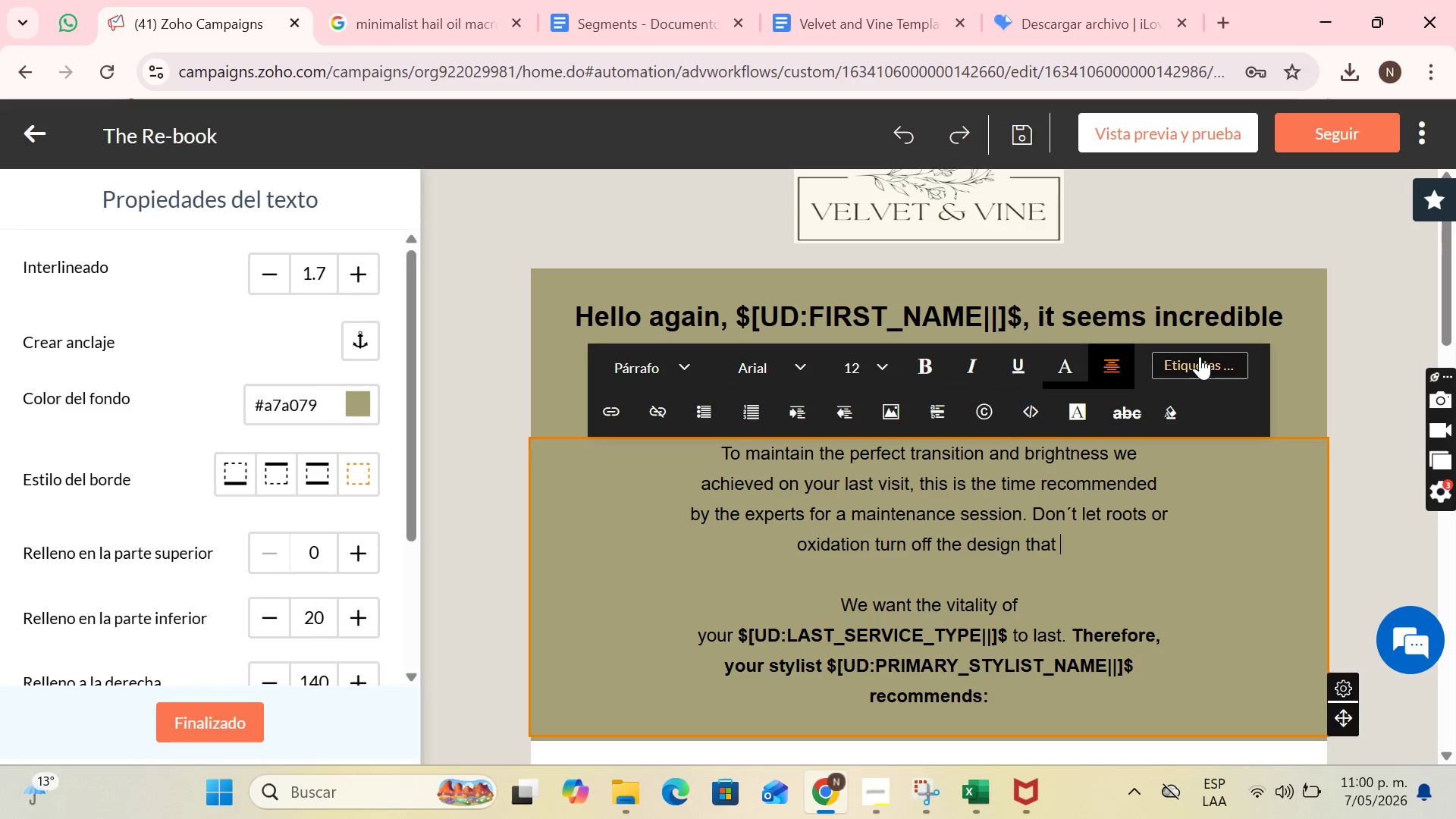 
left_click([1197, 359])
 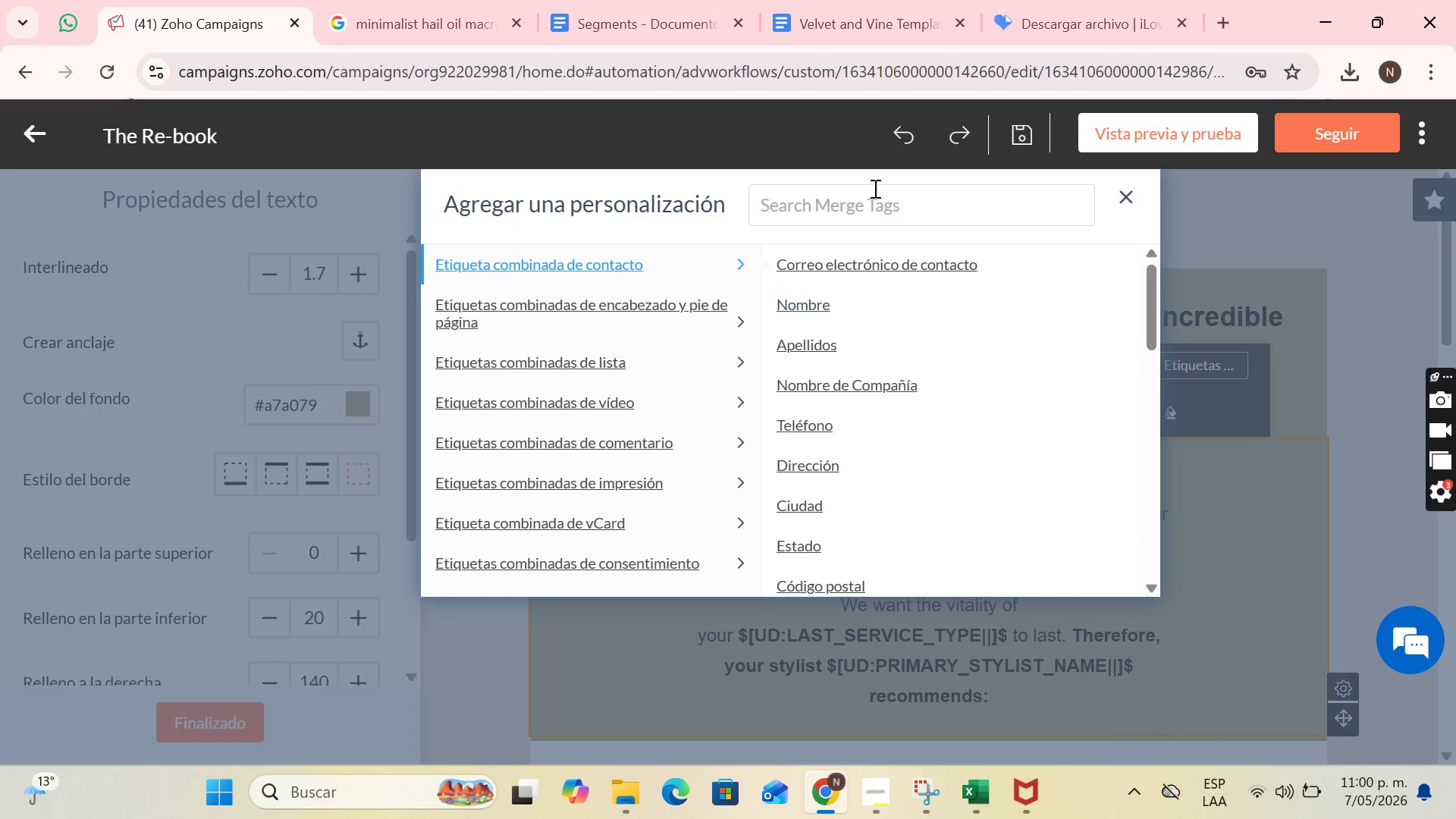 
left_click([874, 189])
 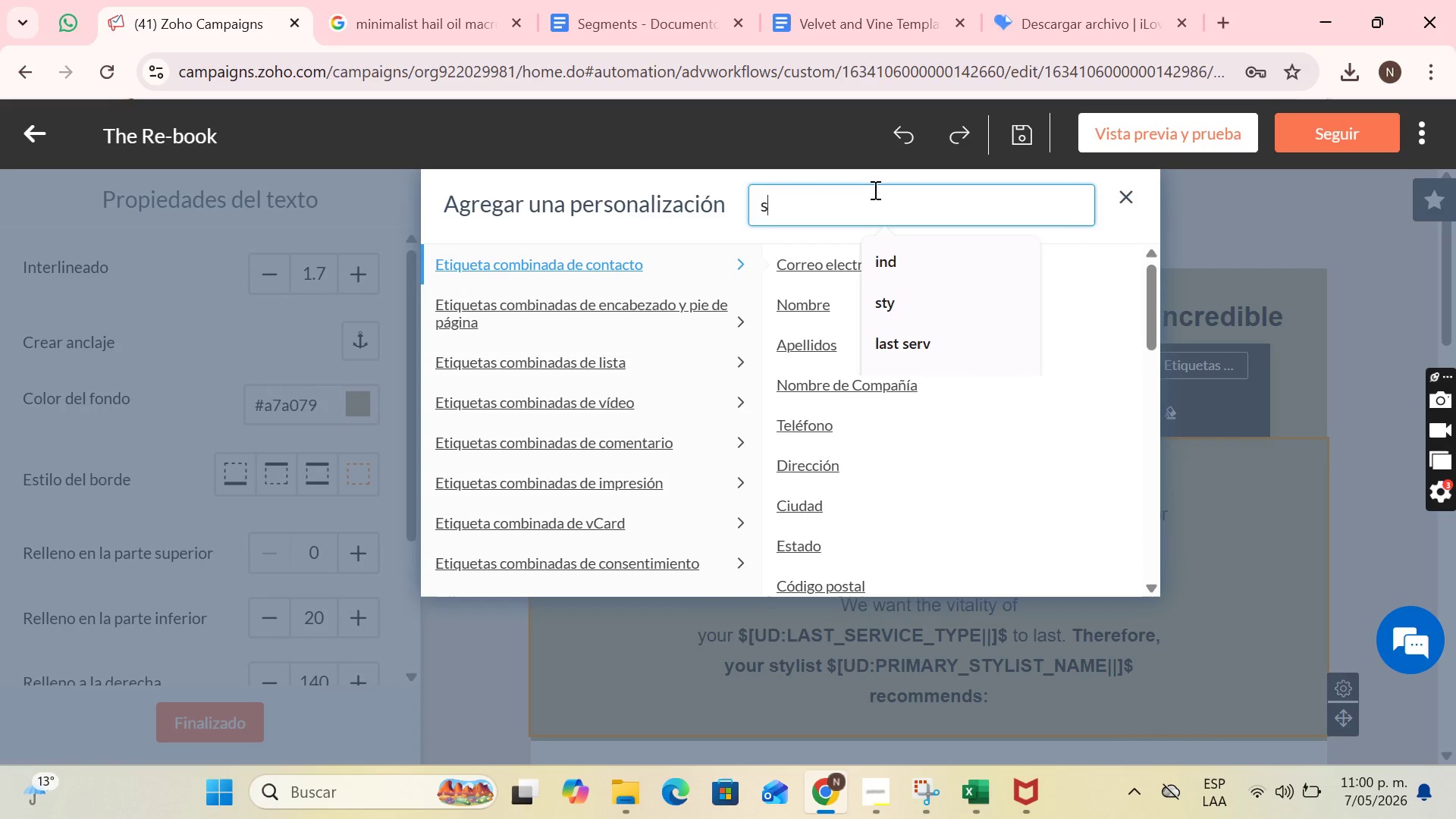 
type(sty)
 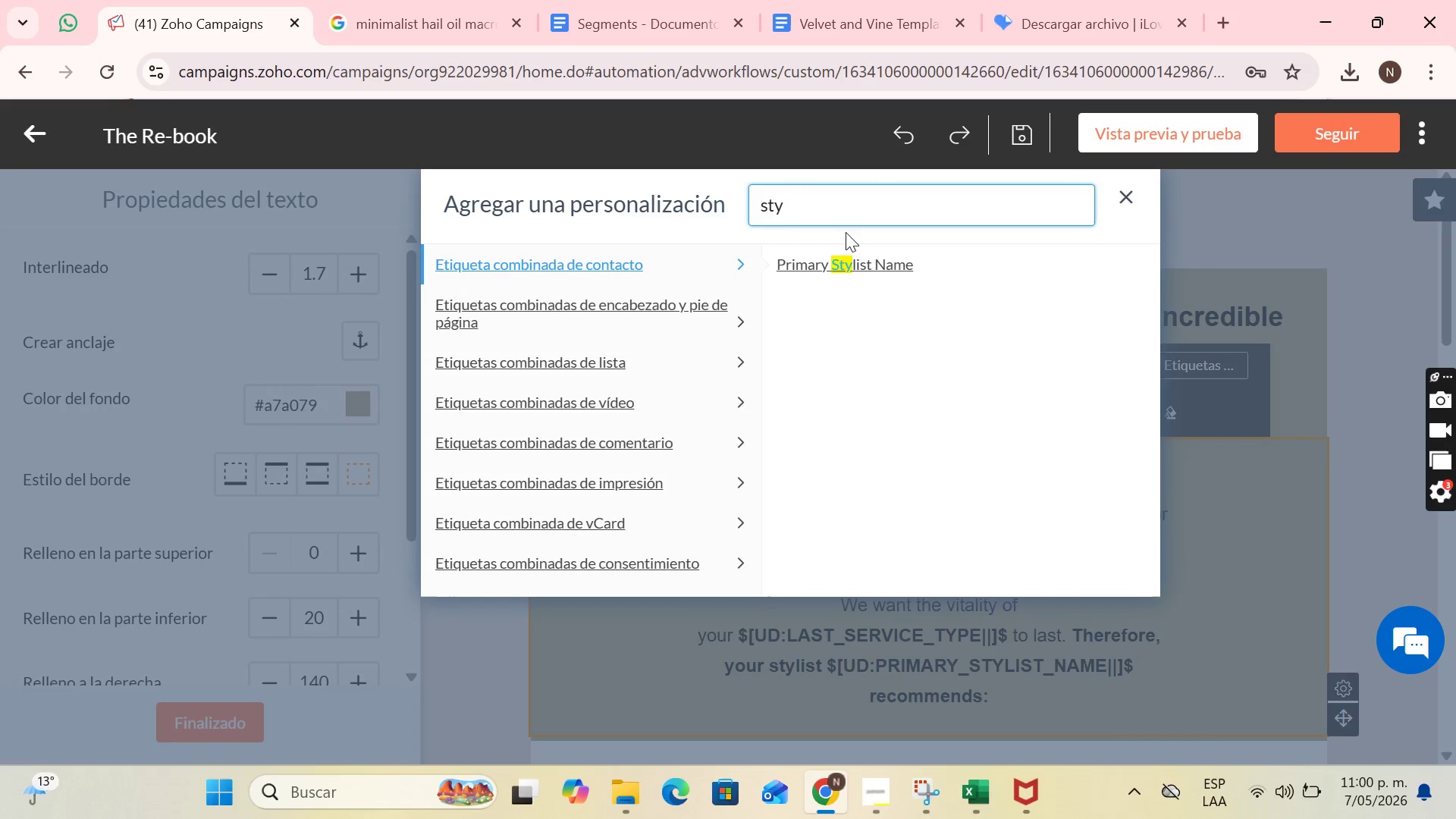 
left_click([840, 256])
 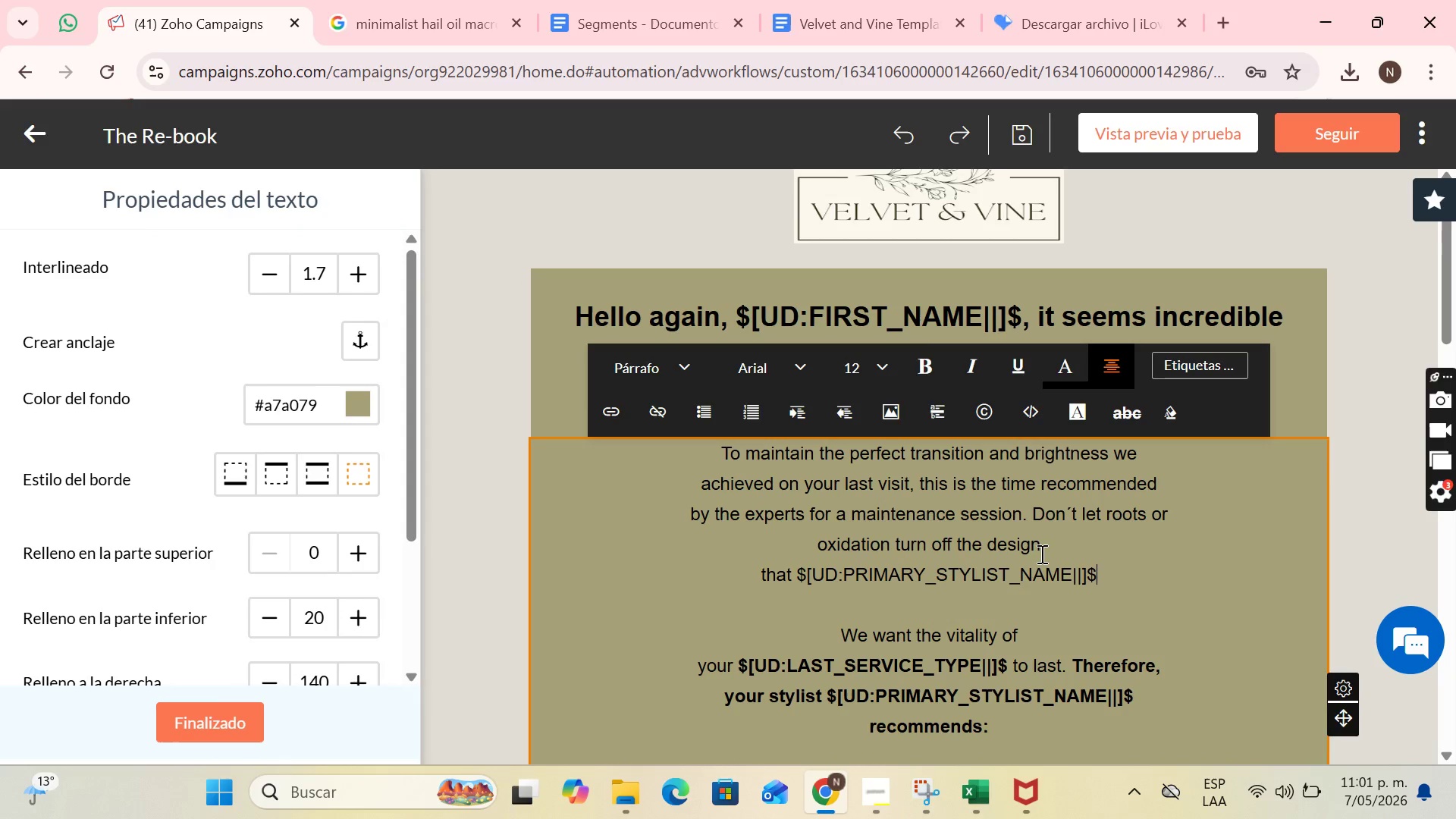 
type( created for you.)
 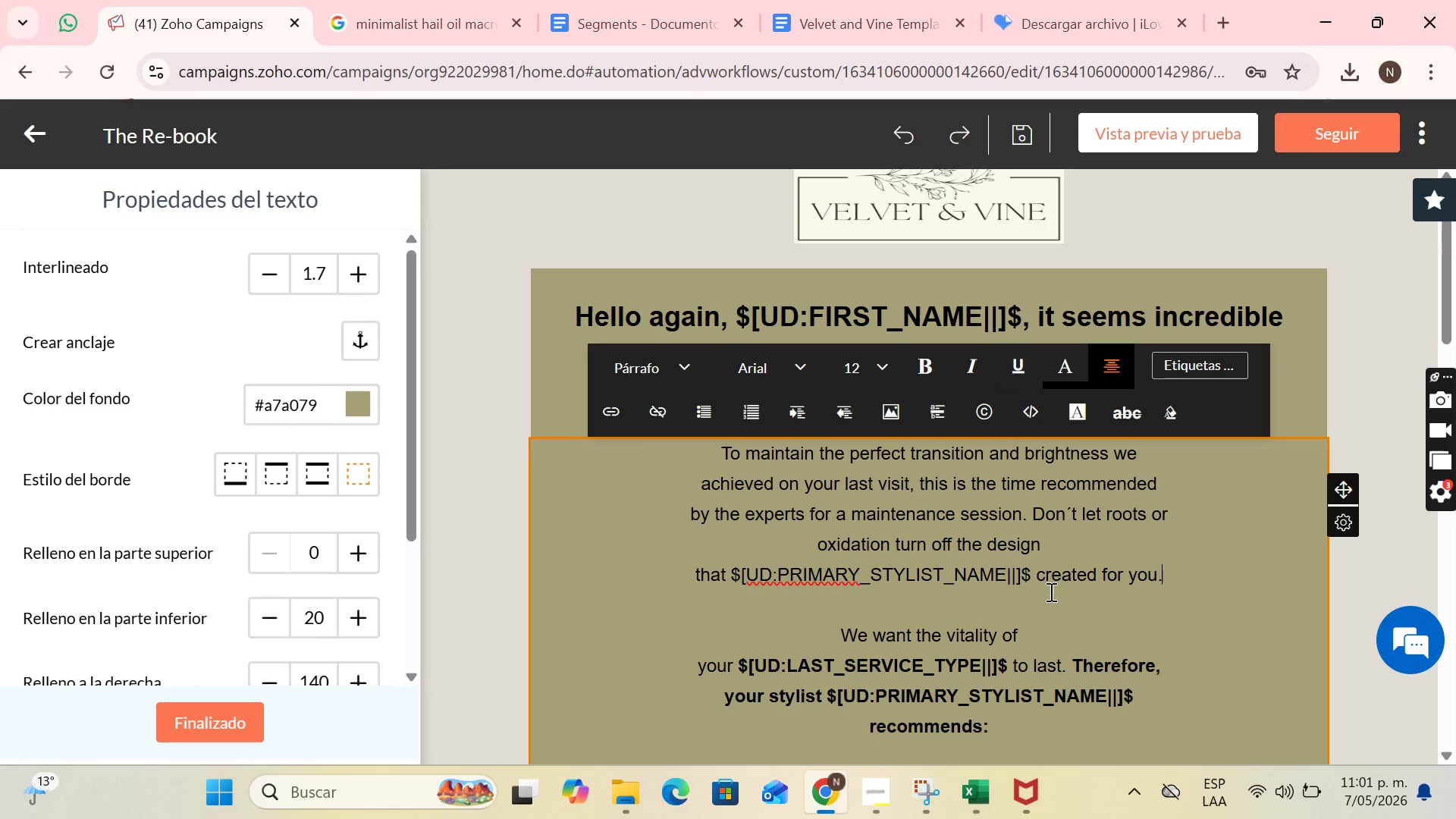 
scroll: coordinate [1088, 513], scroll_direction: down, amount: 2.0
 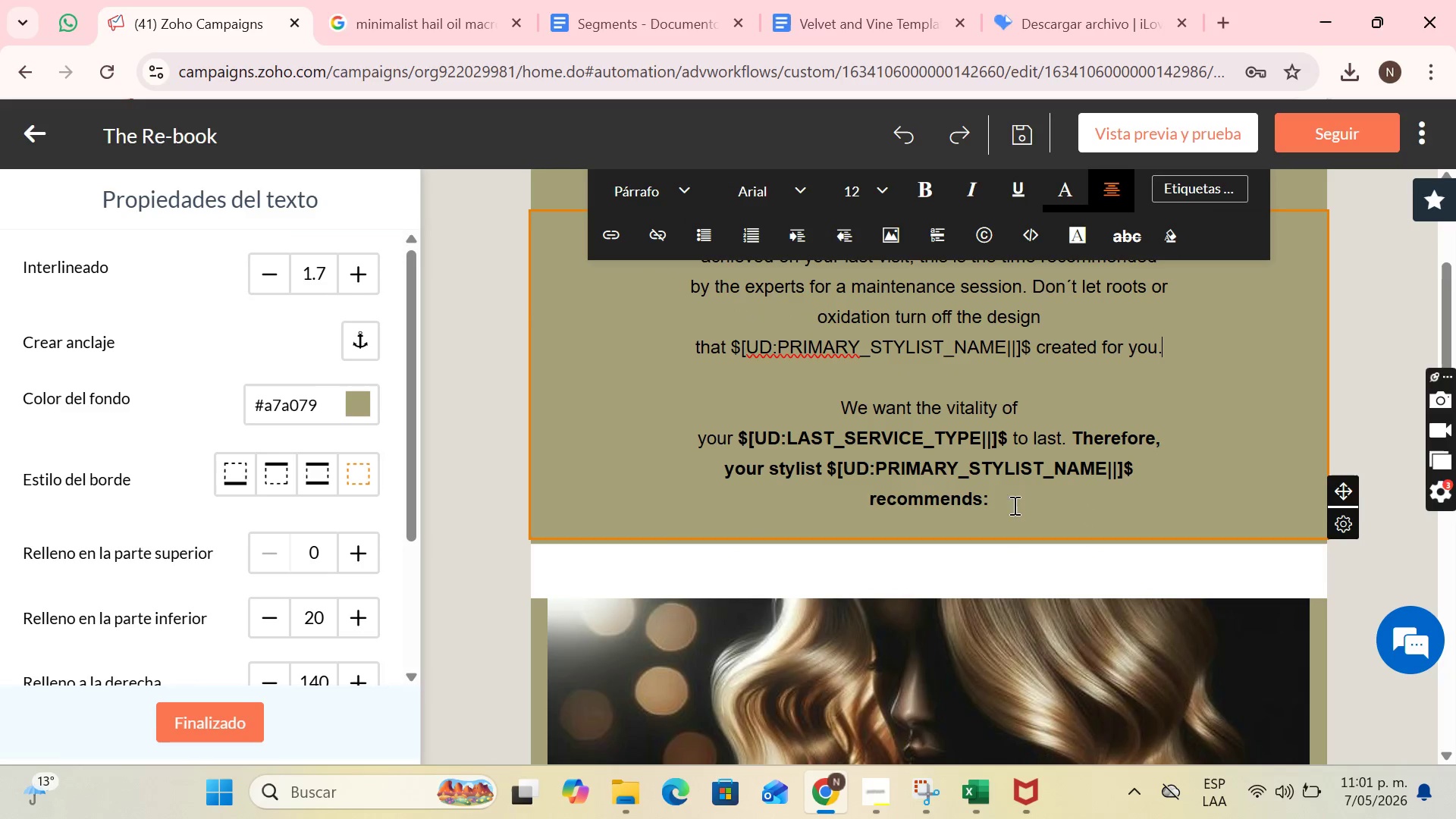 
left_click_drag(start_coordinate=[1014, 501], to_coordinate=[828, 386])
 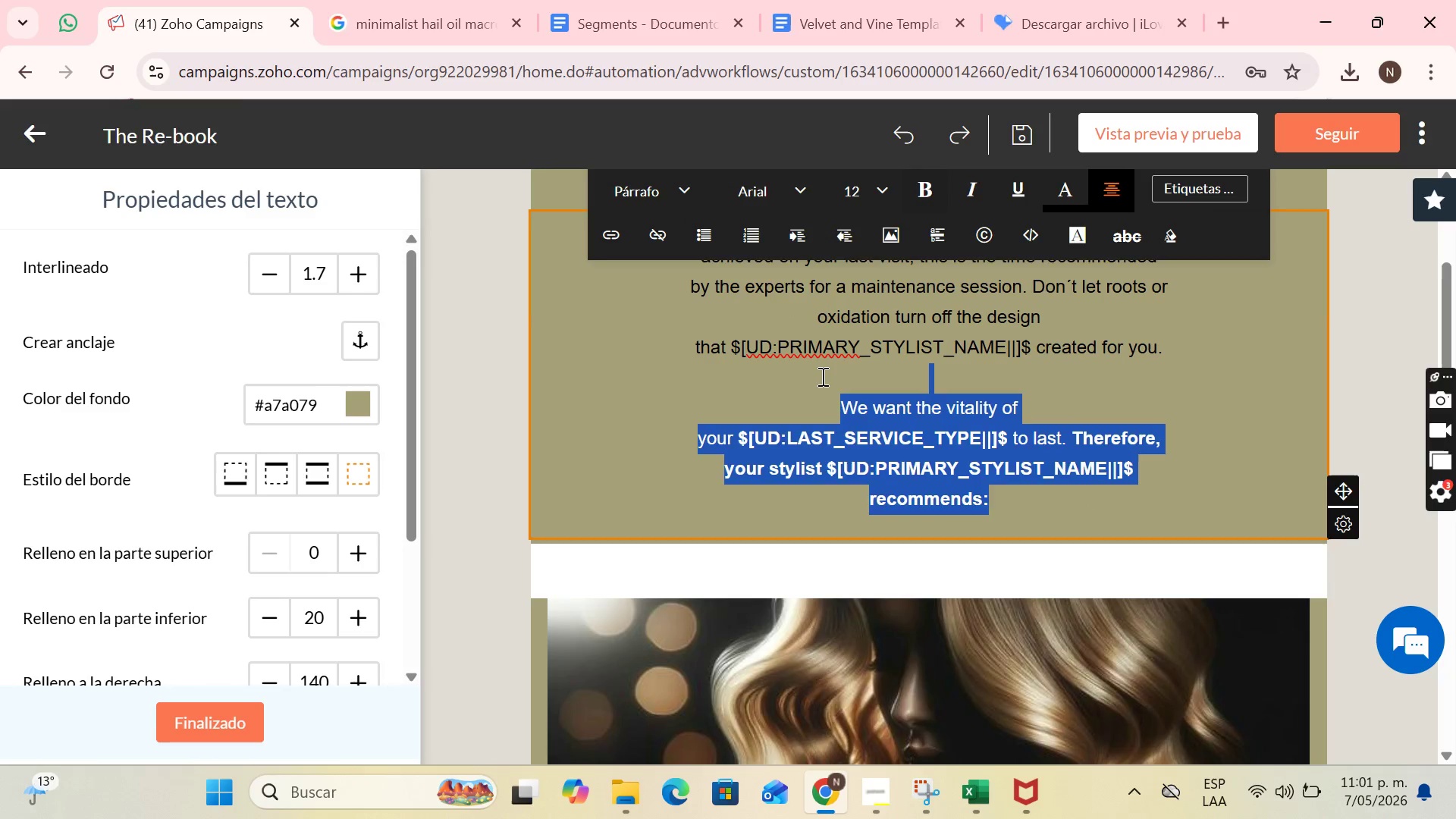 
key(Backspace)
 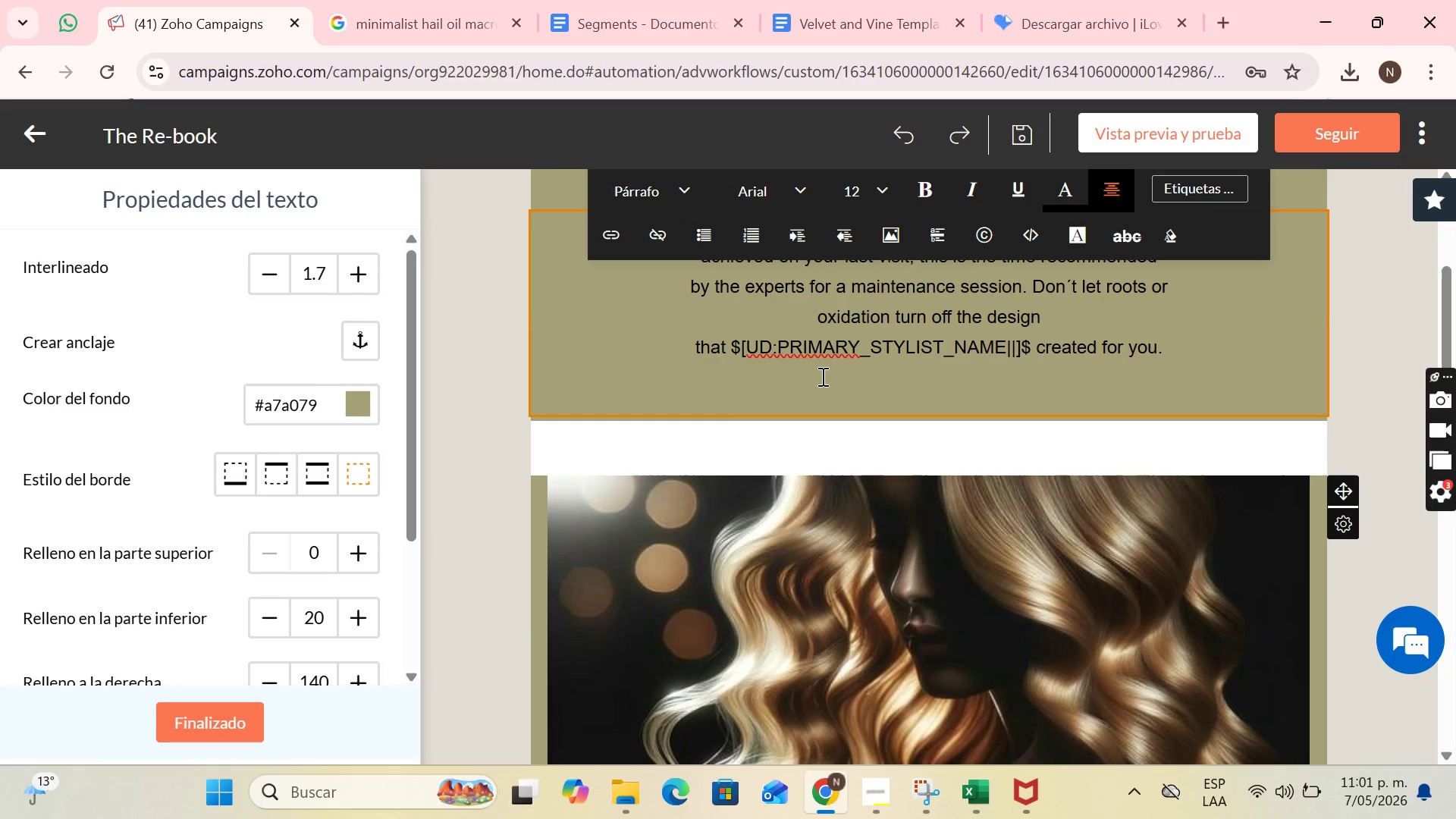 
key(ArrowUp)
 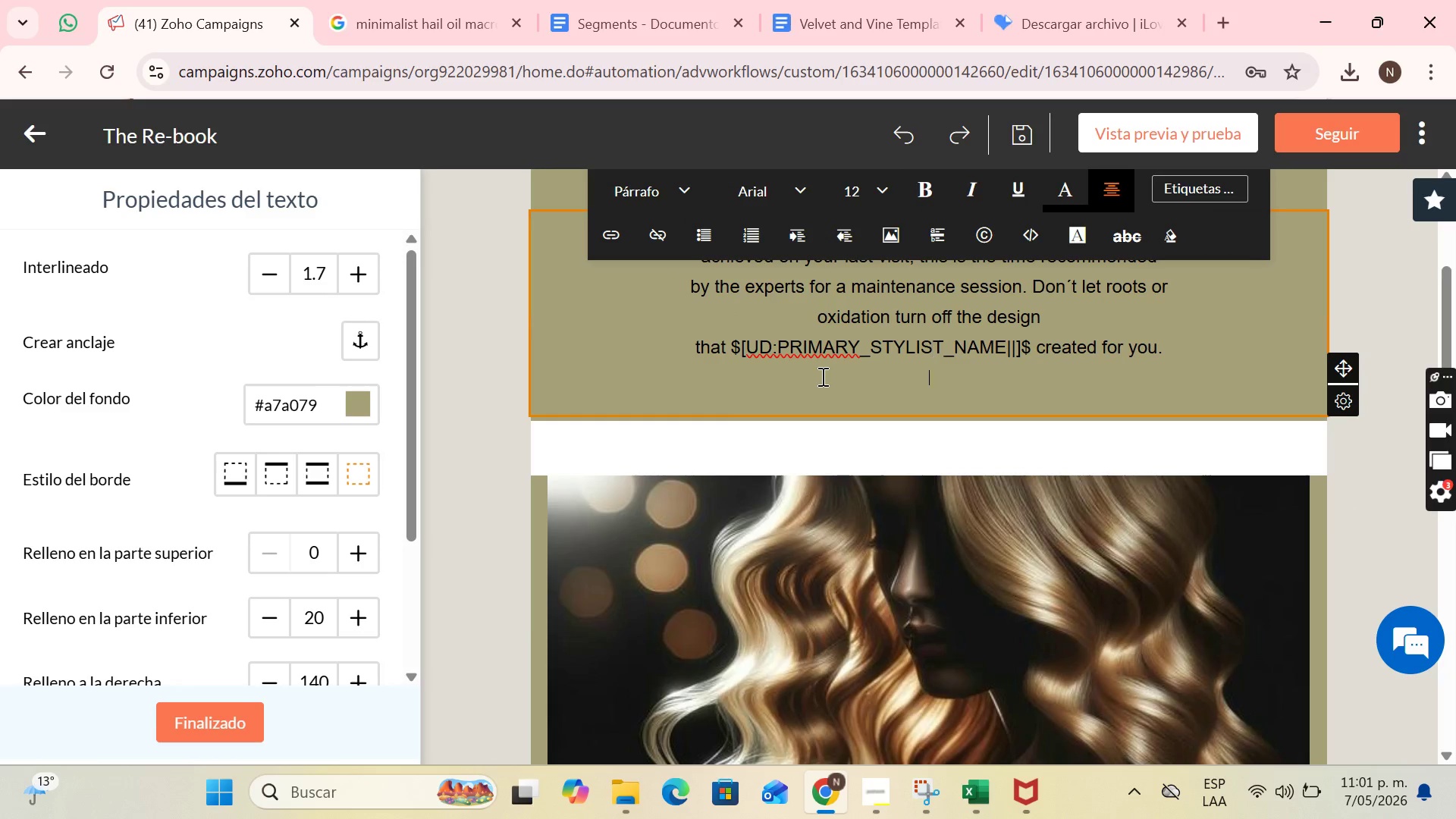 
key(ArrowDown)
 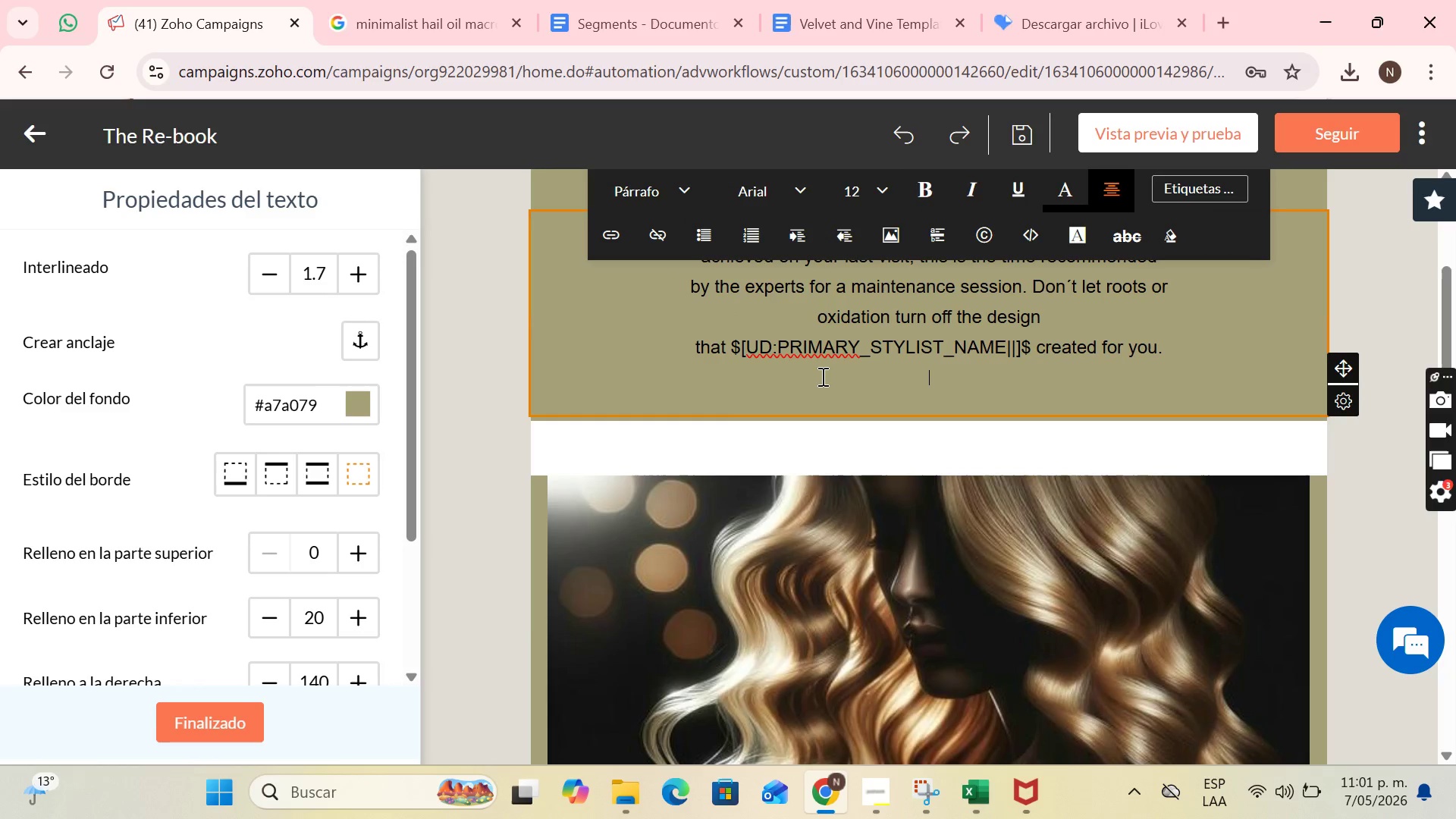 
key(ArrowDown)
 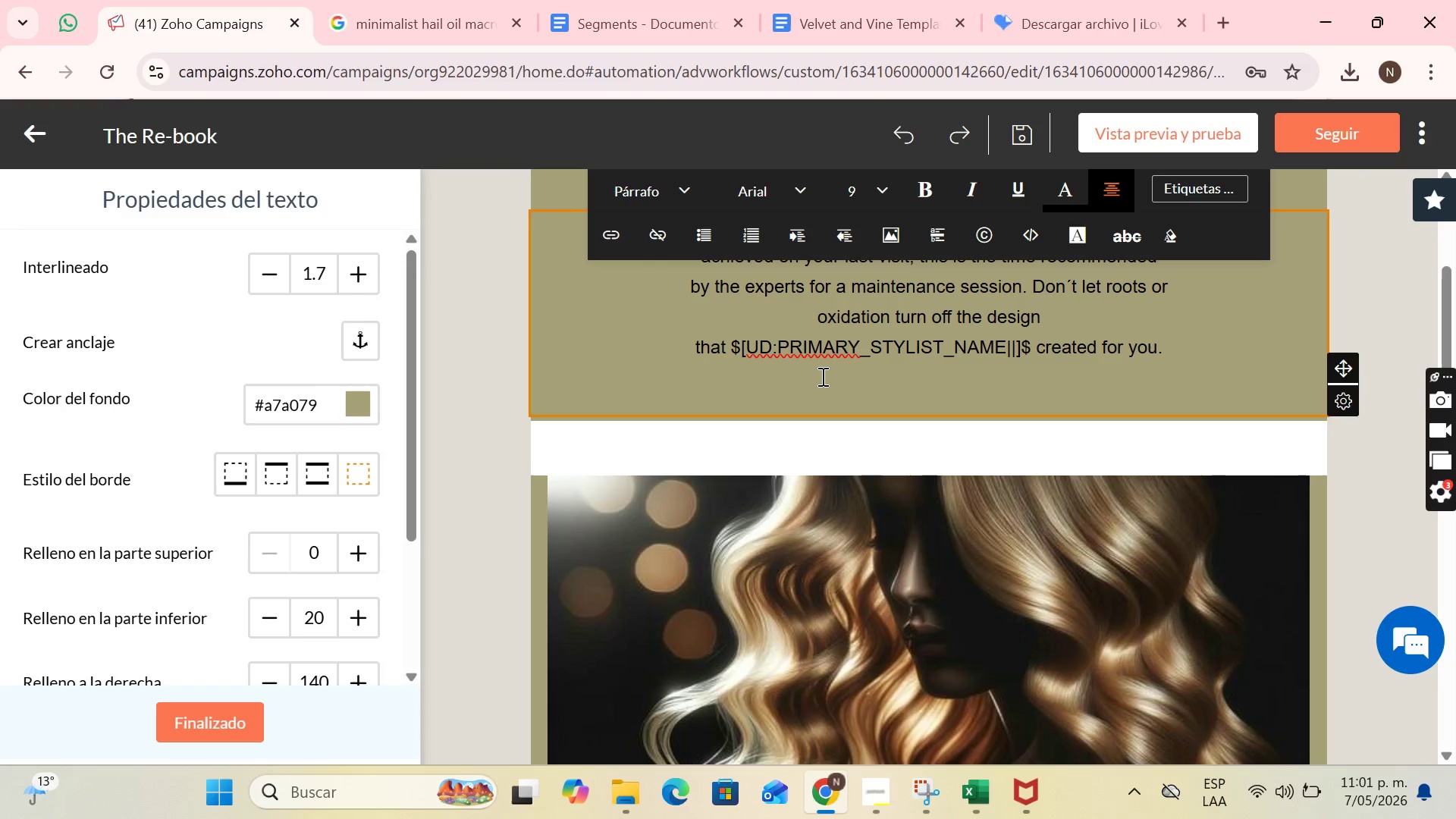 
key(Backspace)
 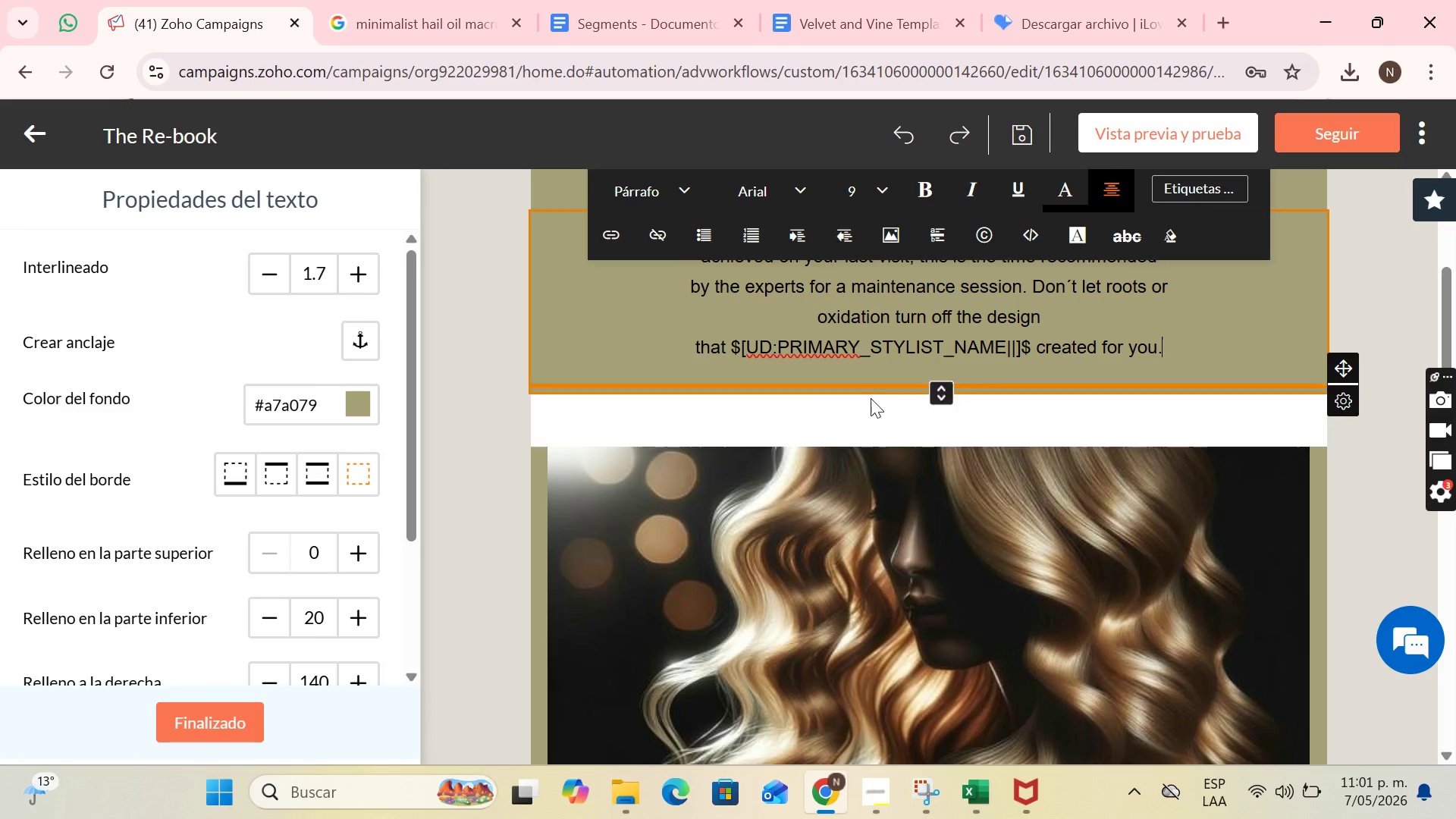 
scroll: coordinate [839, 417], scroll_direction: down, amount: 2.0
 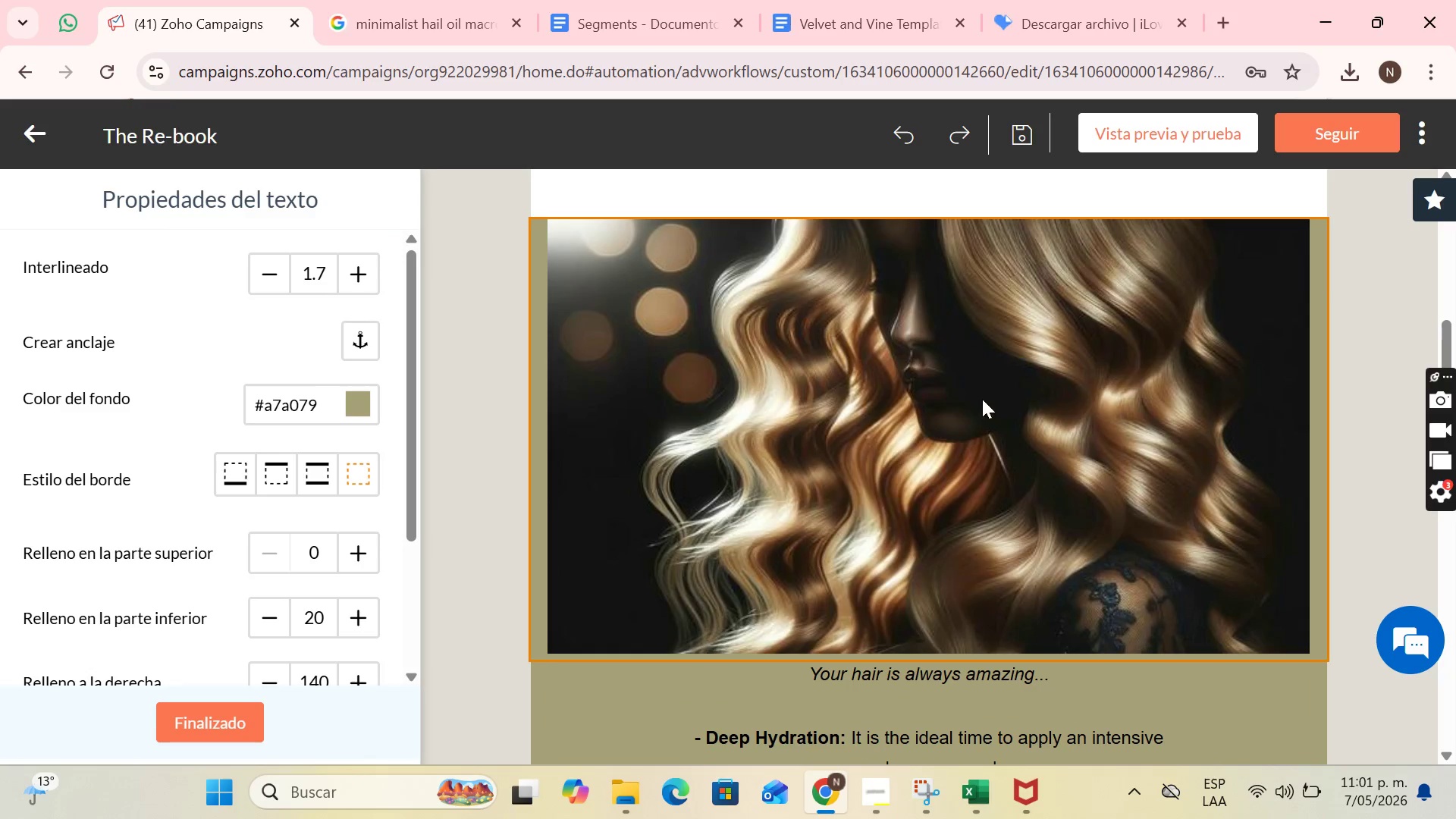 
scroll: coordinate [1040, 380], scroll_direction: up, amount: 4.0
 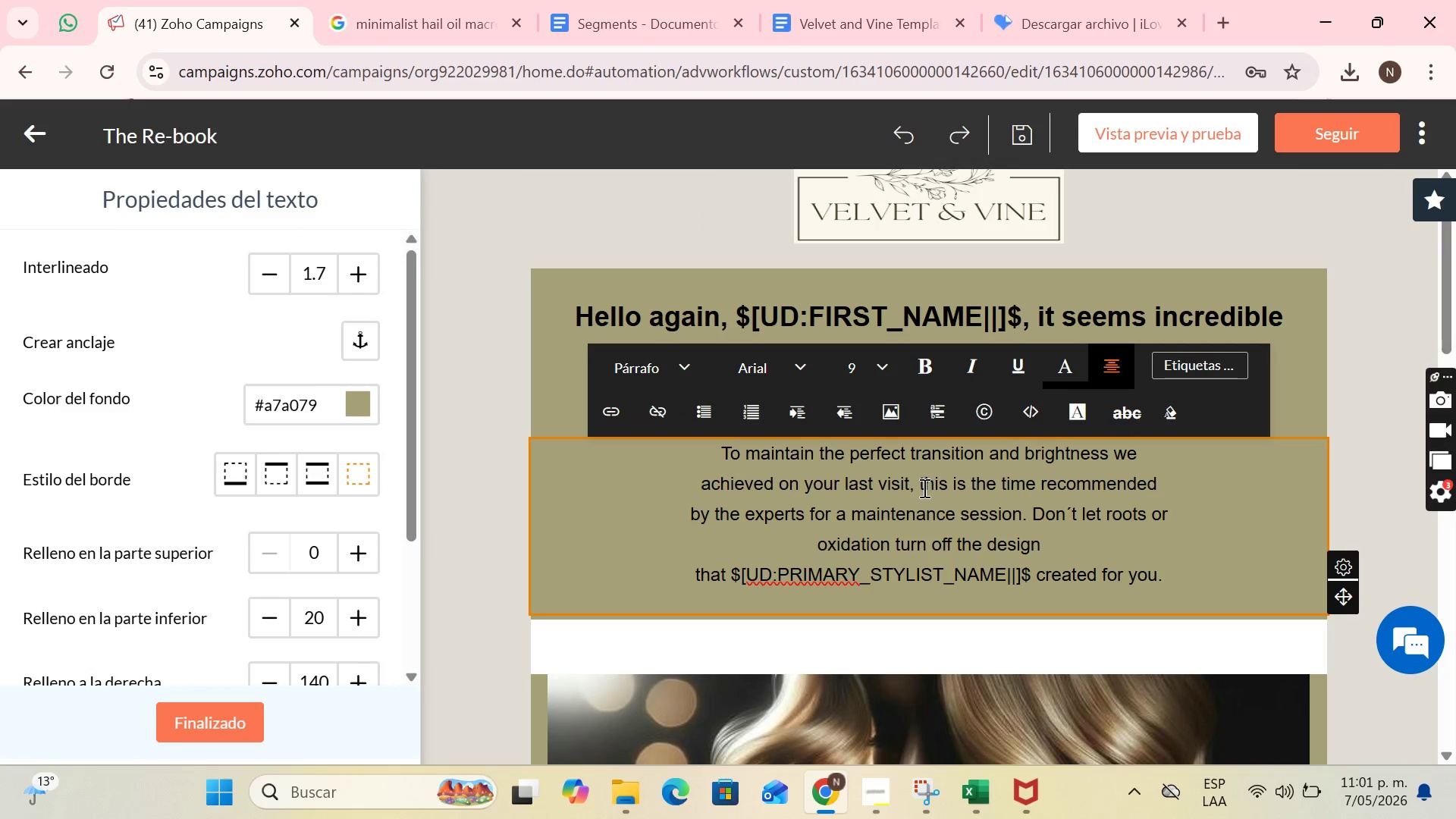 
scroll: coordinate [1044, 502], scroll_direction: down, amount: 6.0
 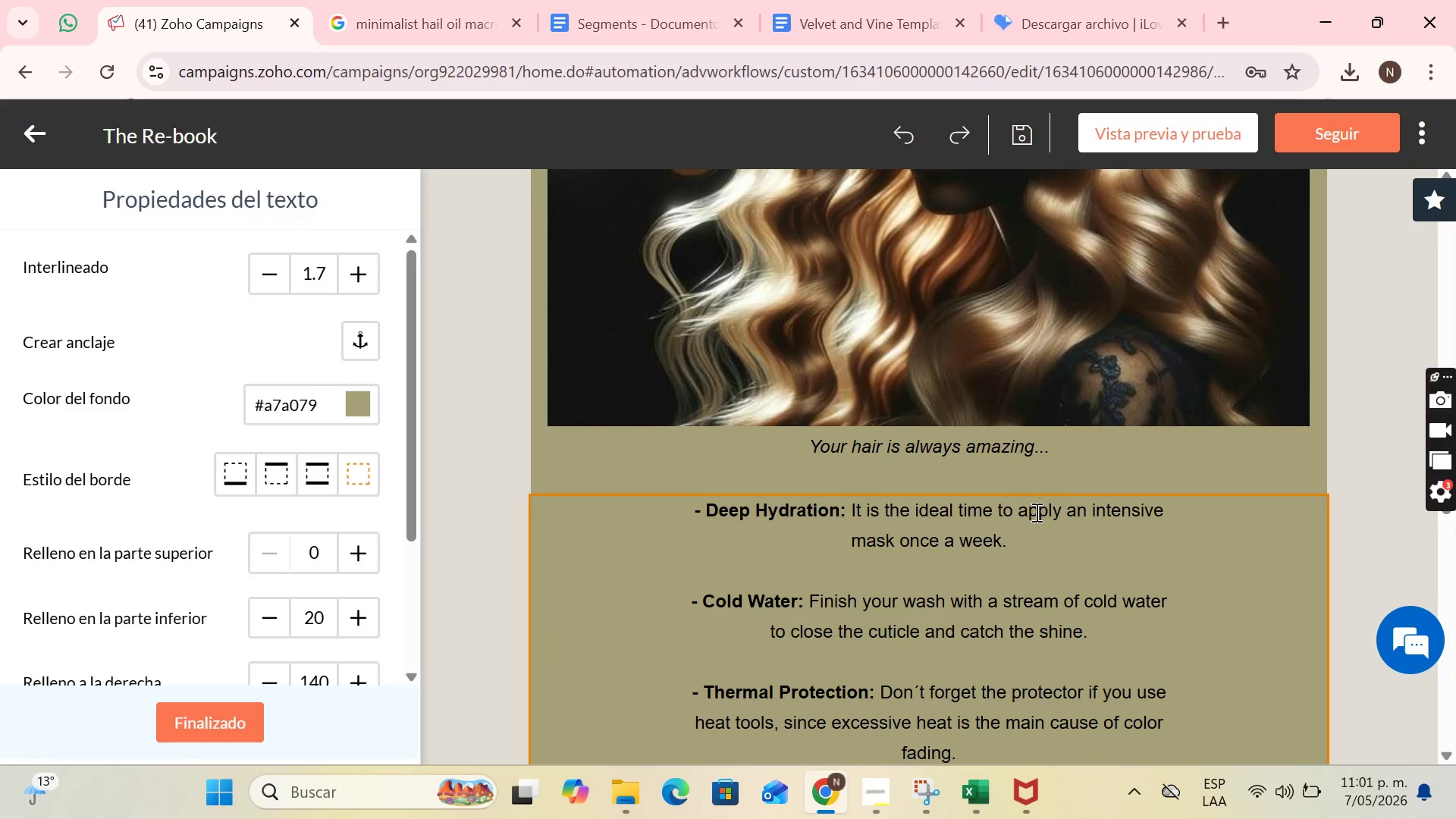 
left_click([1035, 512])
 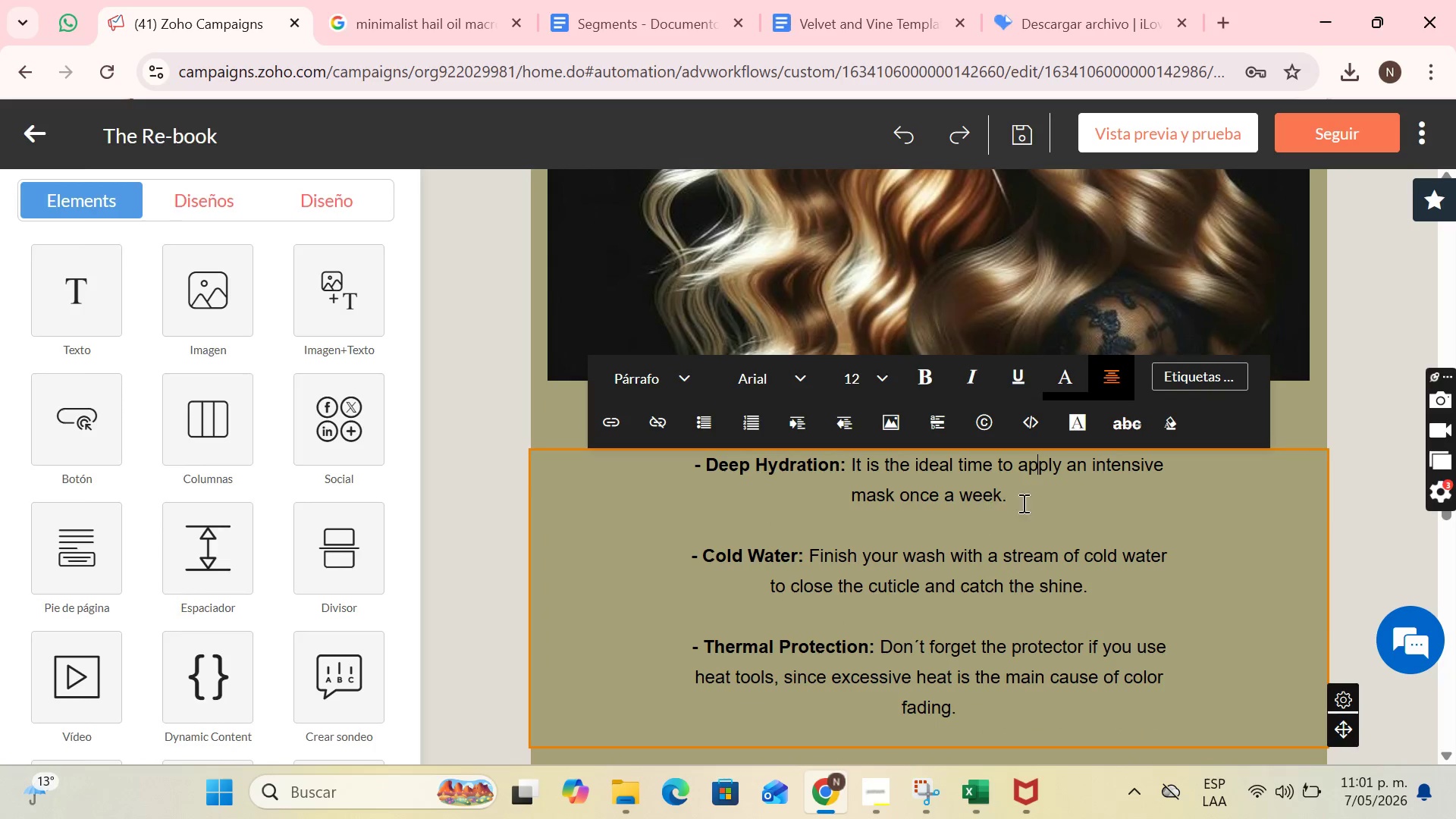 
left_click([1023, 502])
 